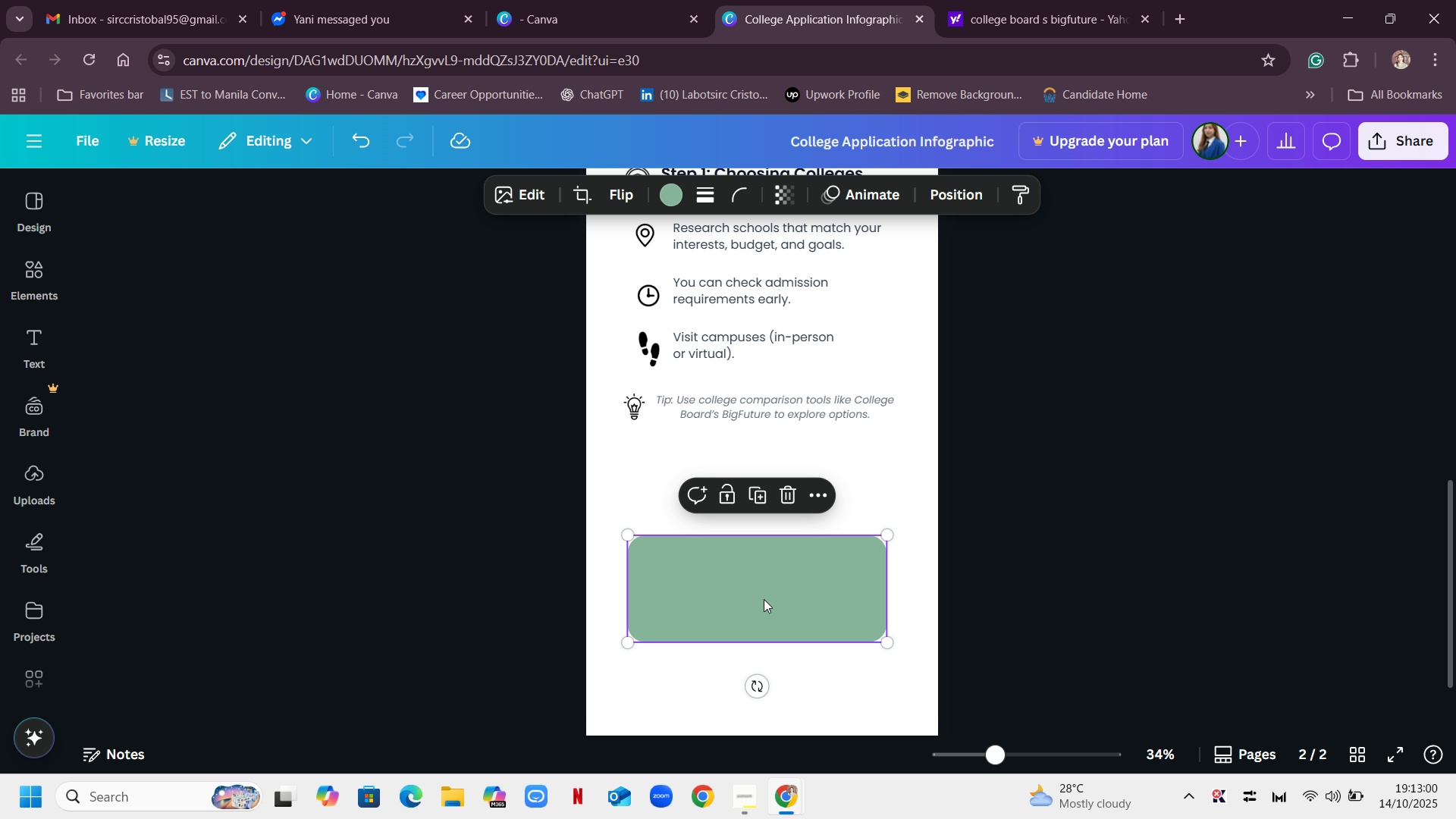 
left_click([668, 196])
 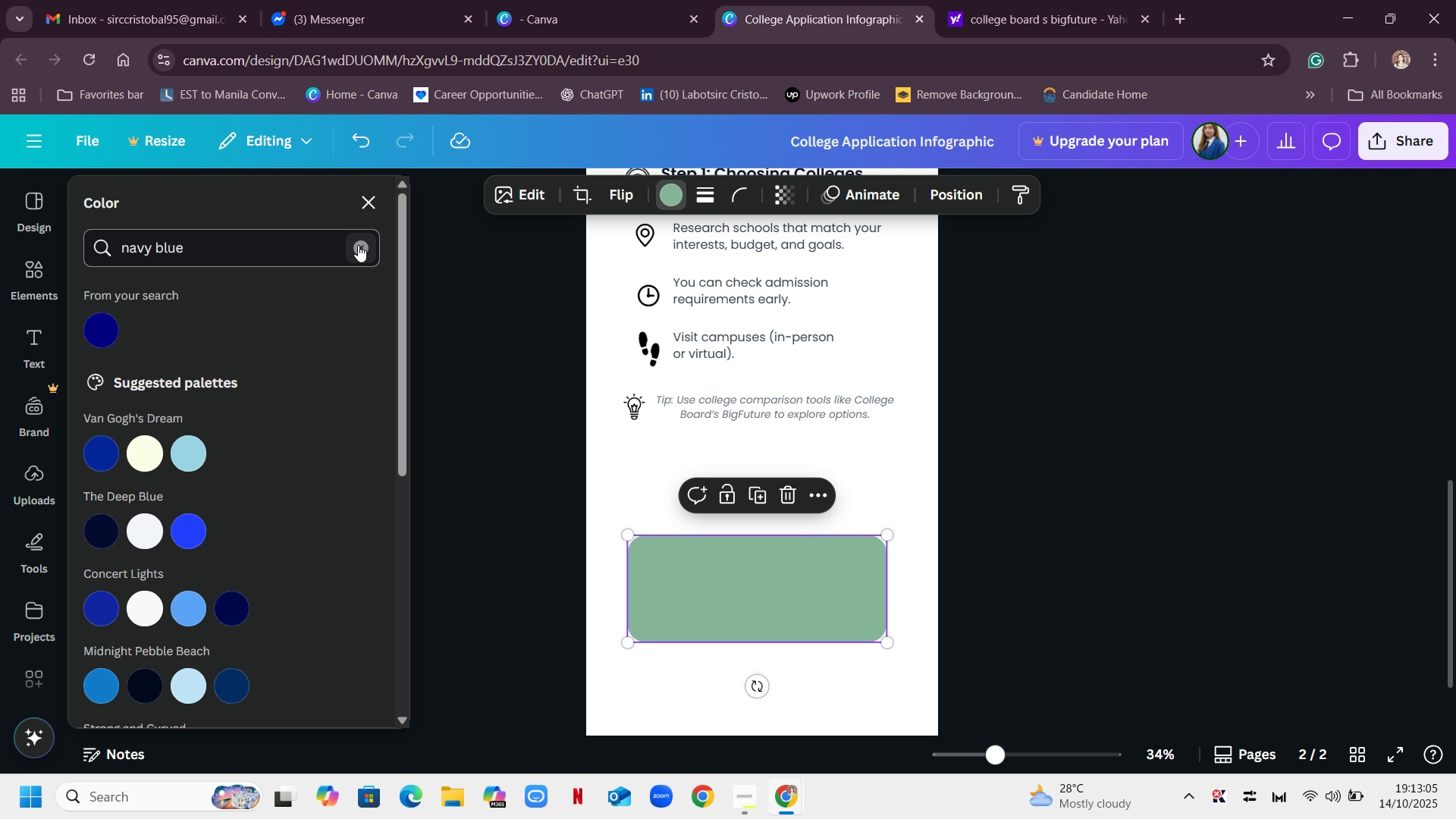 
left_click([360, 246])
 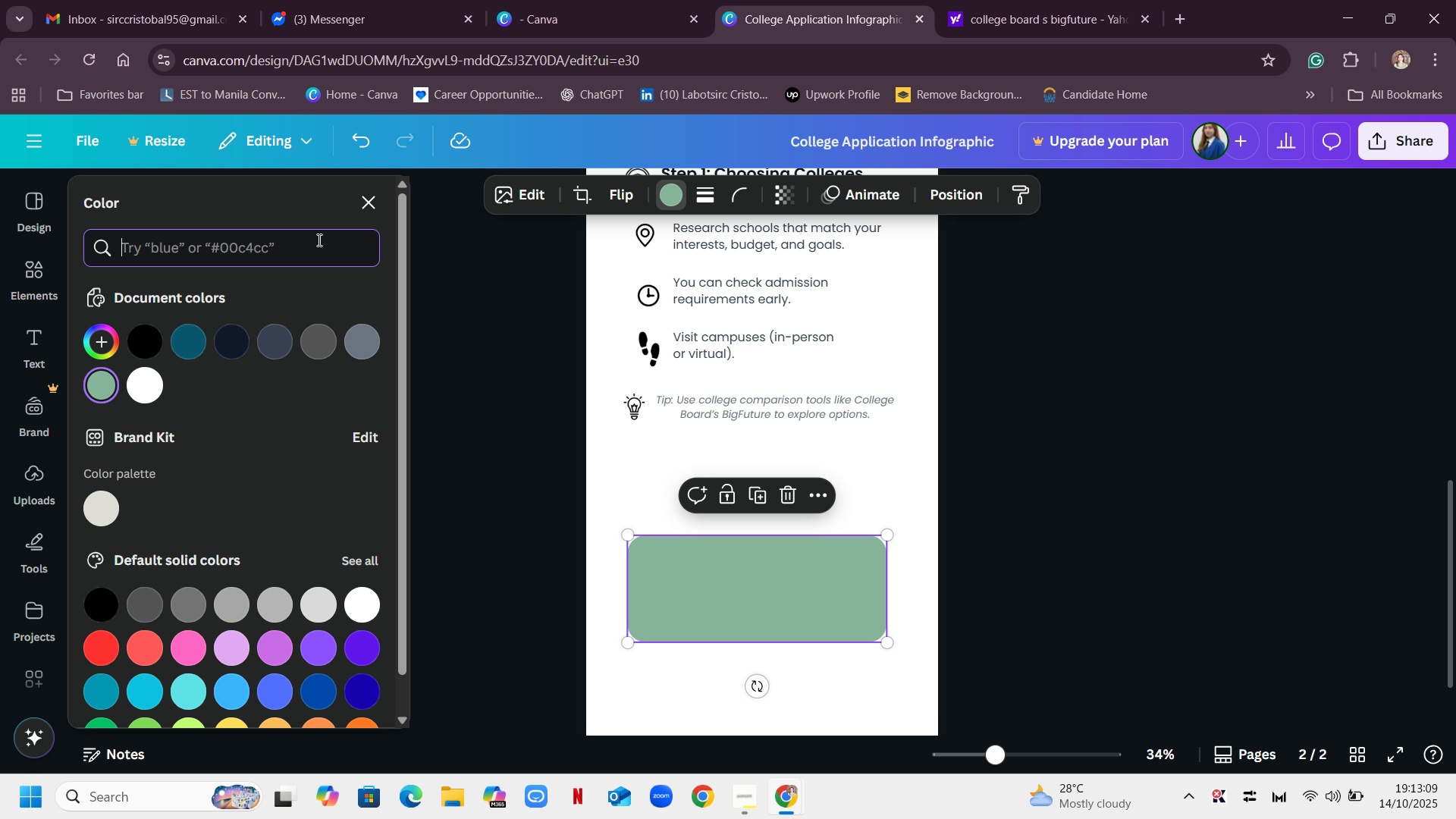 
type(256)
 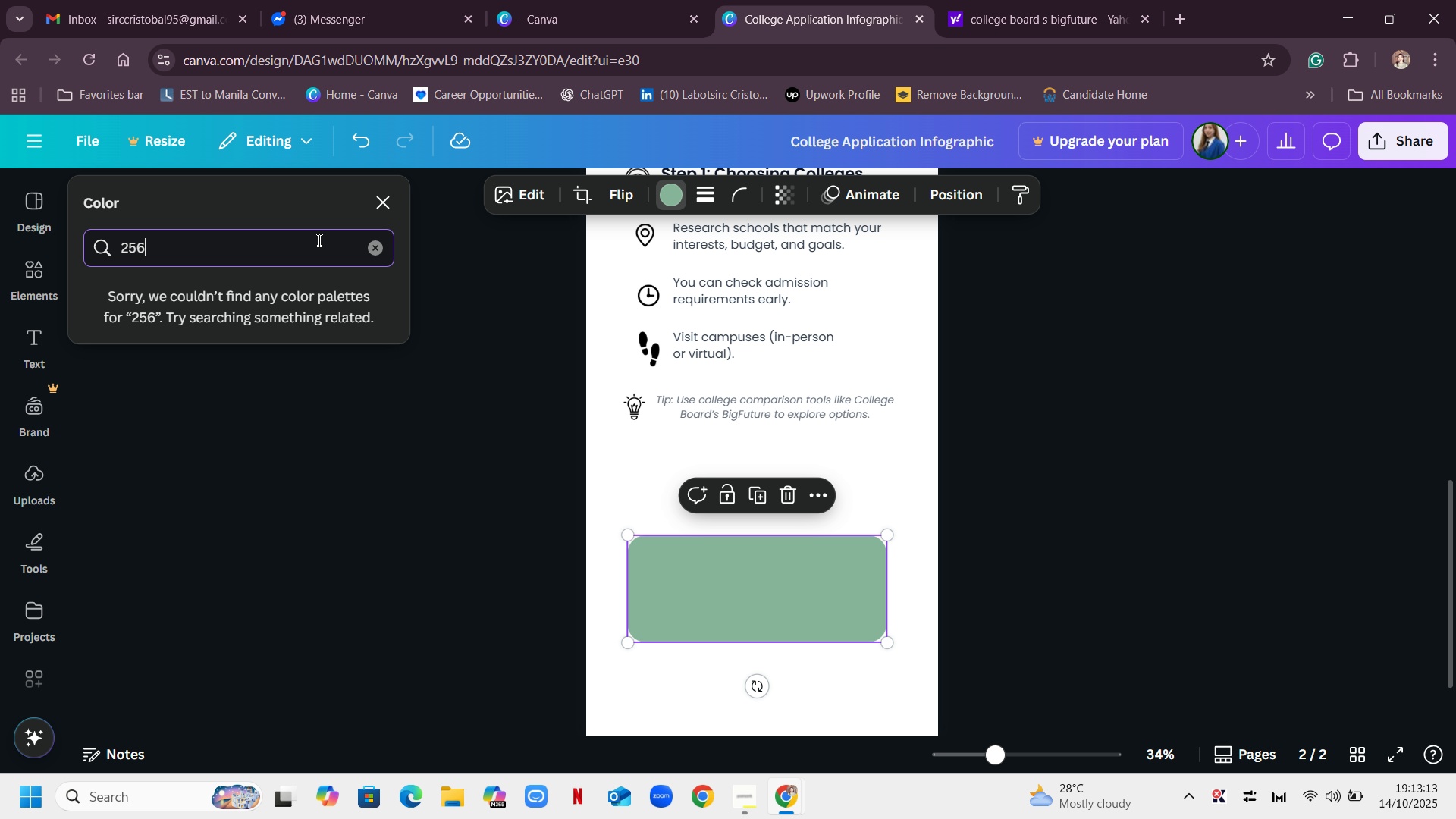 
key(3)
 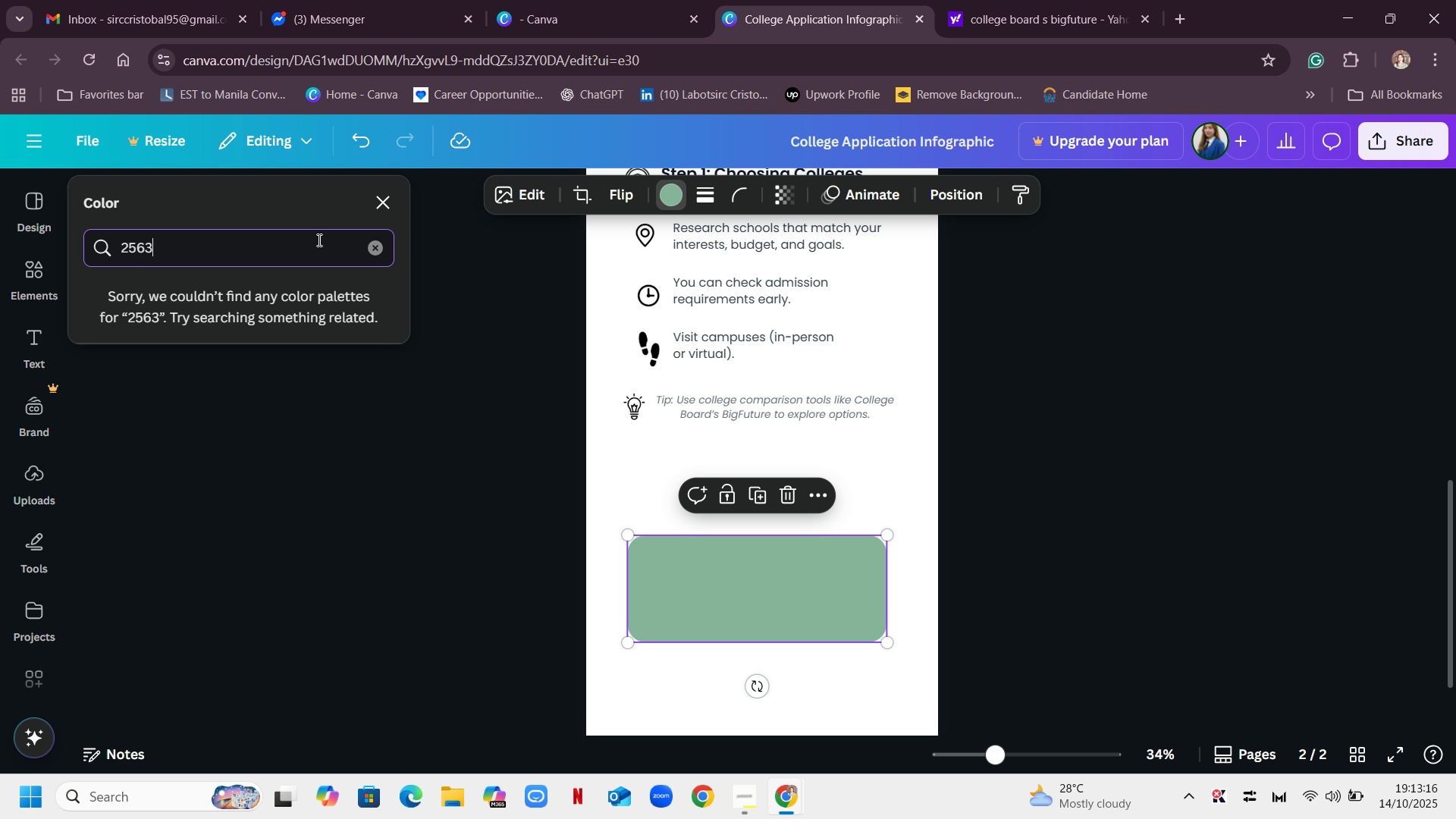 
type(eb)
 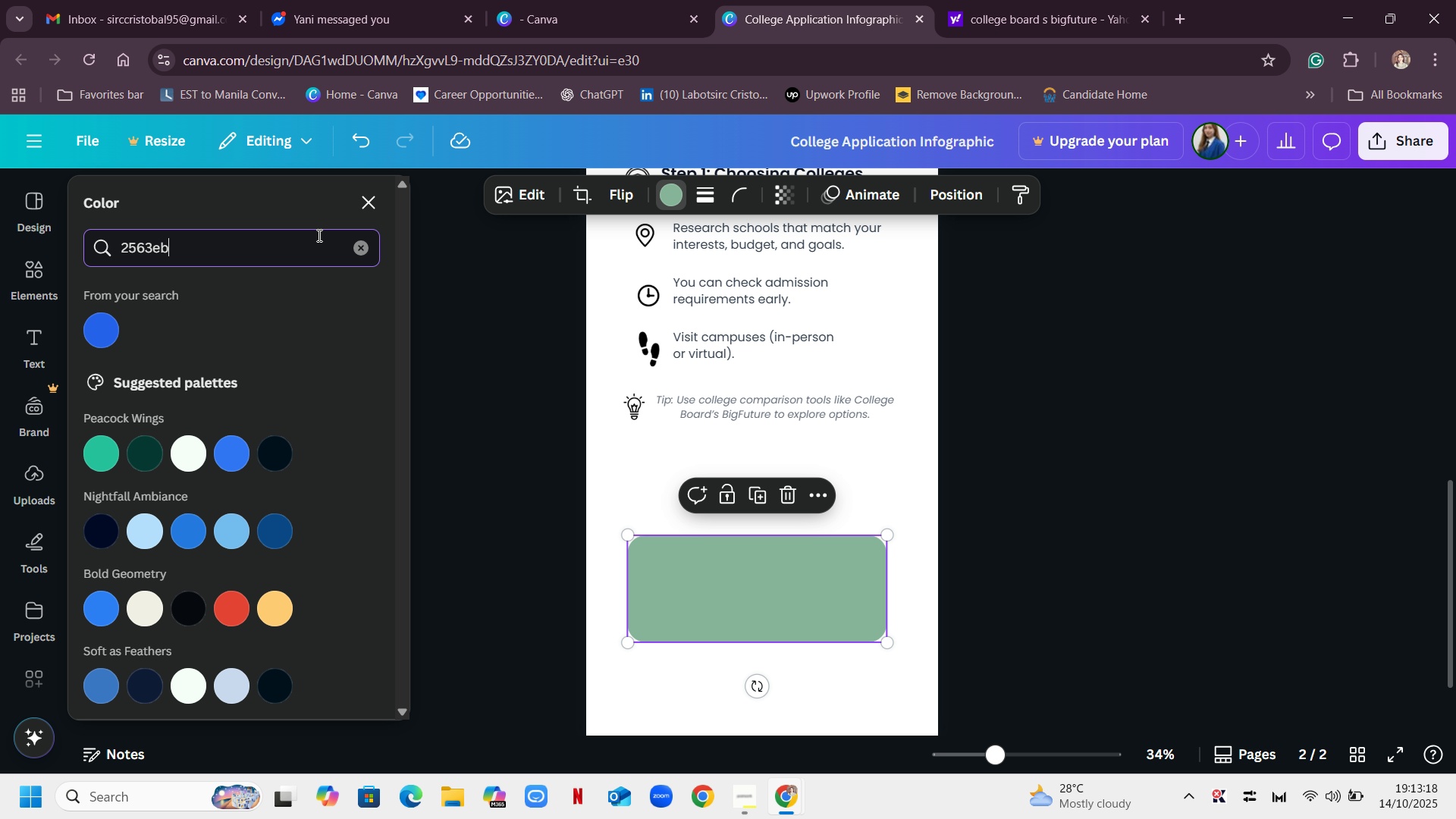 
key(Enter)
 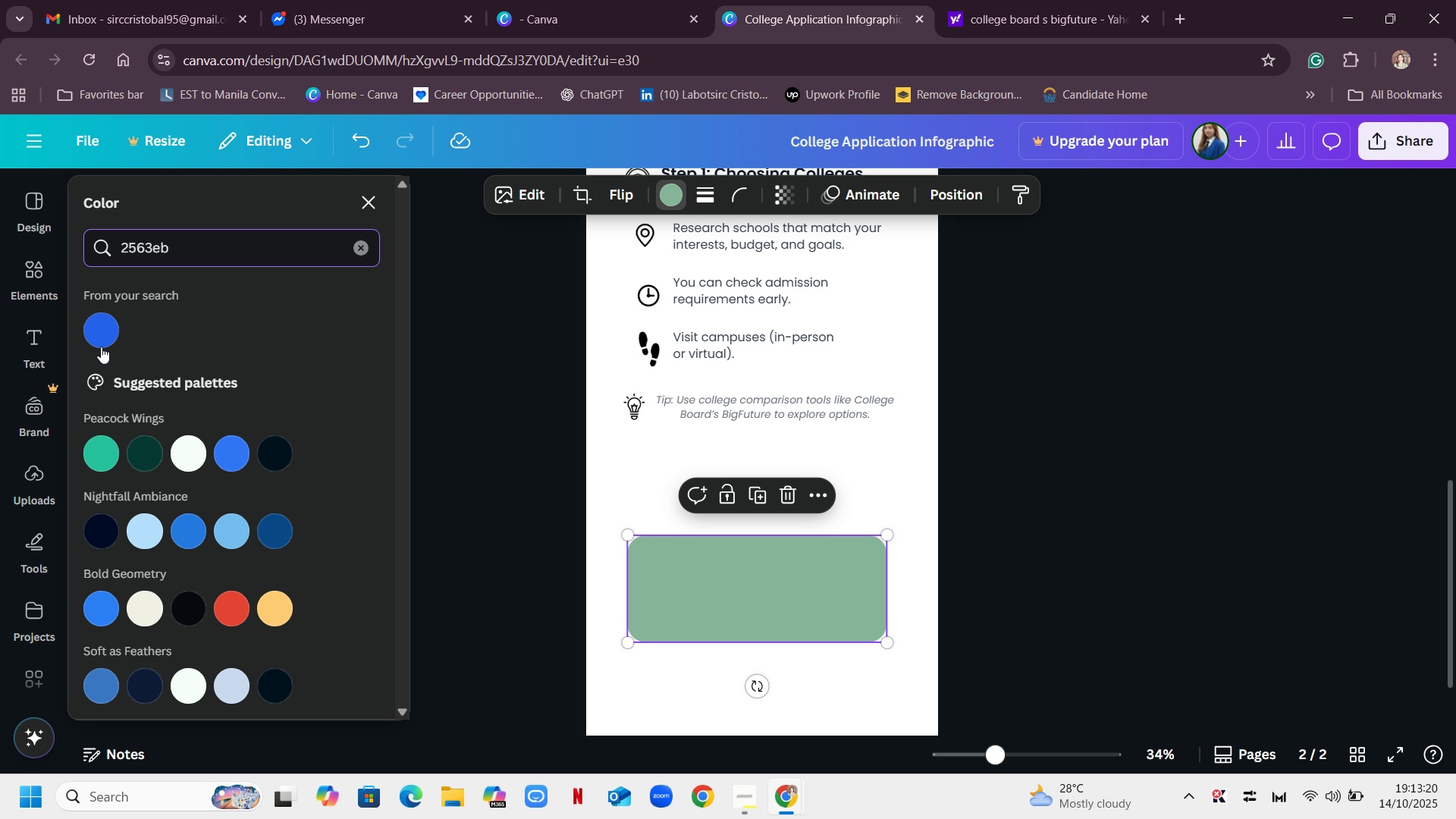 
left_click([104, 326])
 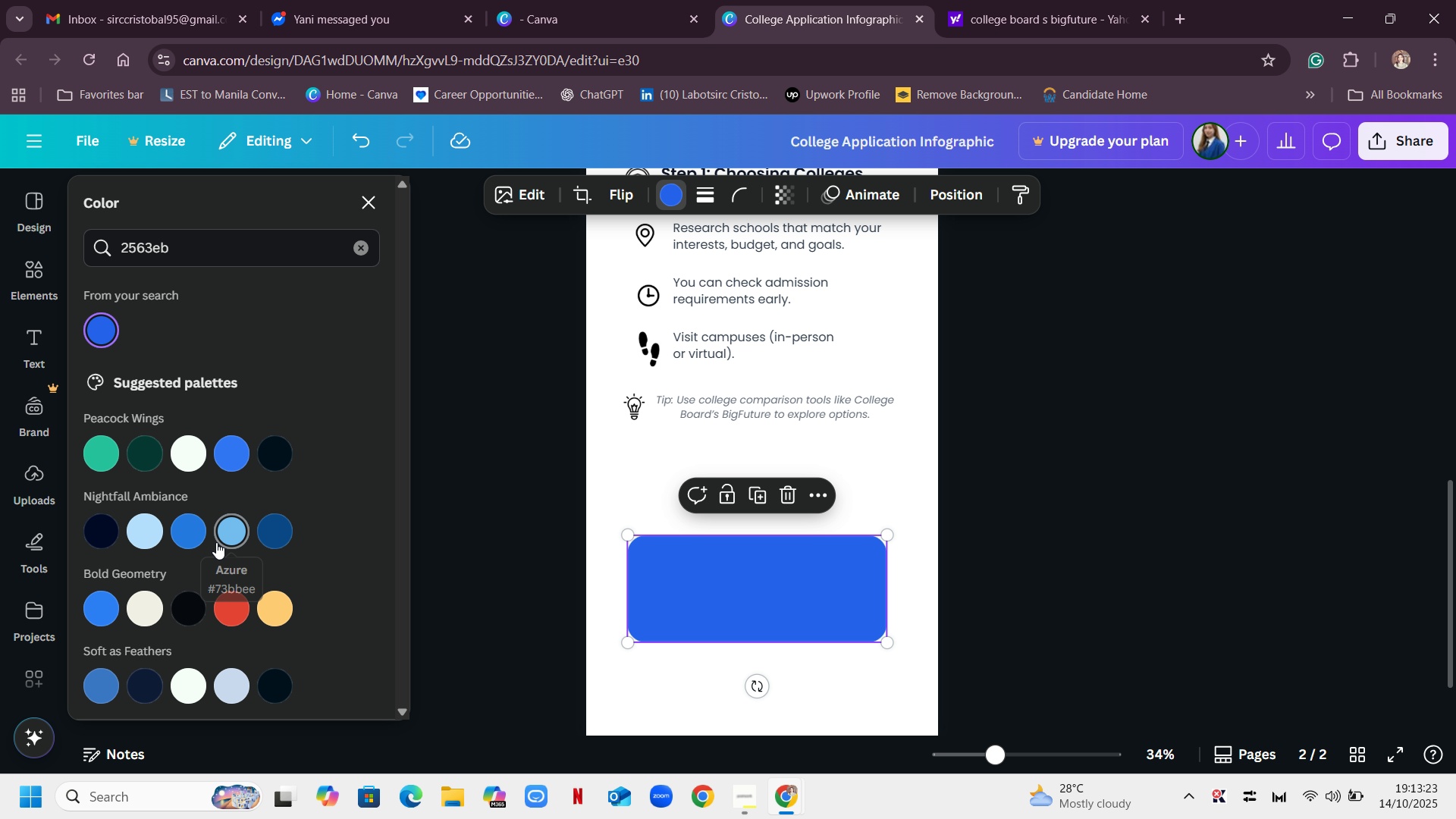 
mouse_move([214, 553])
 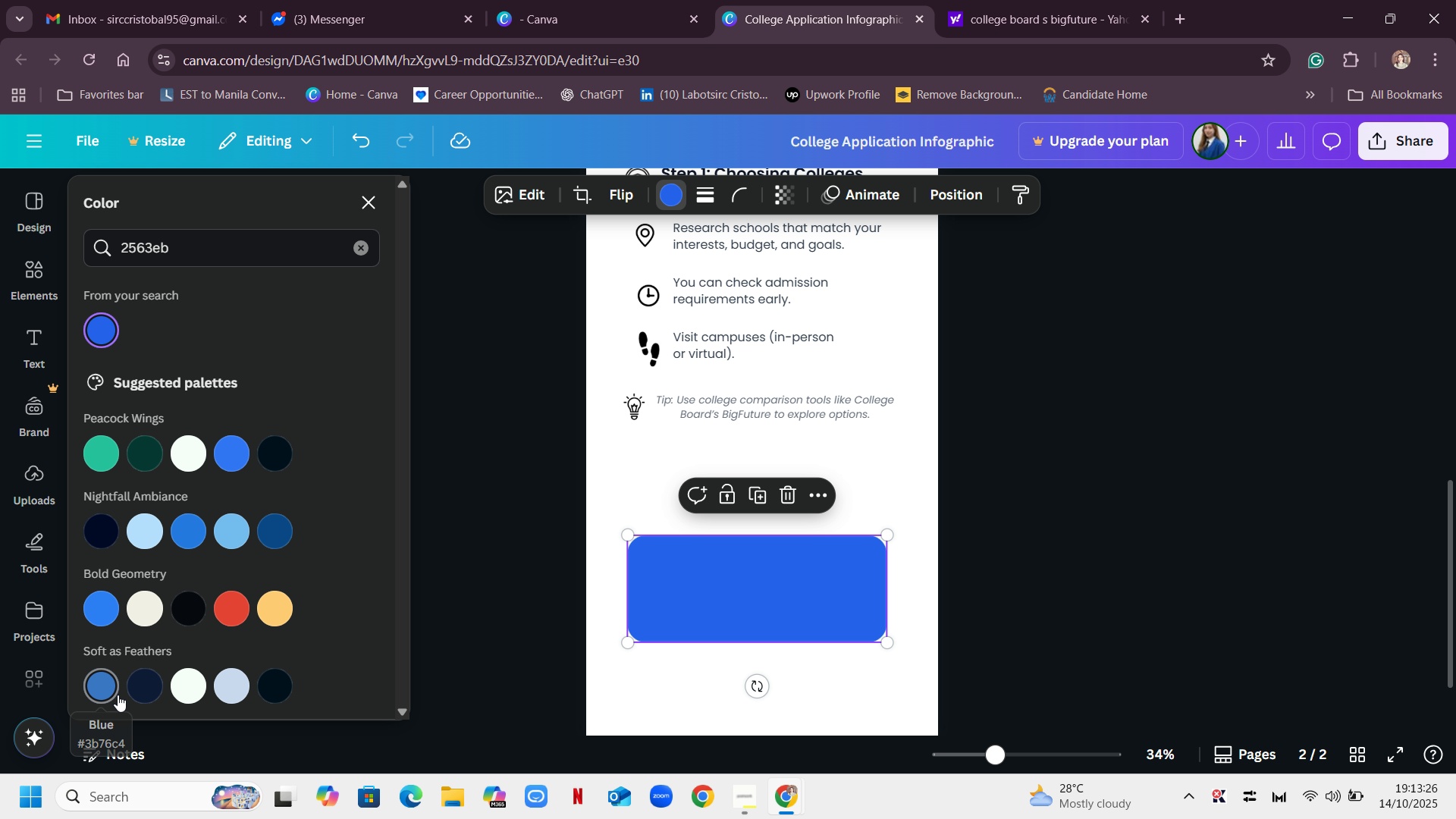 
left_click([118, 695])
 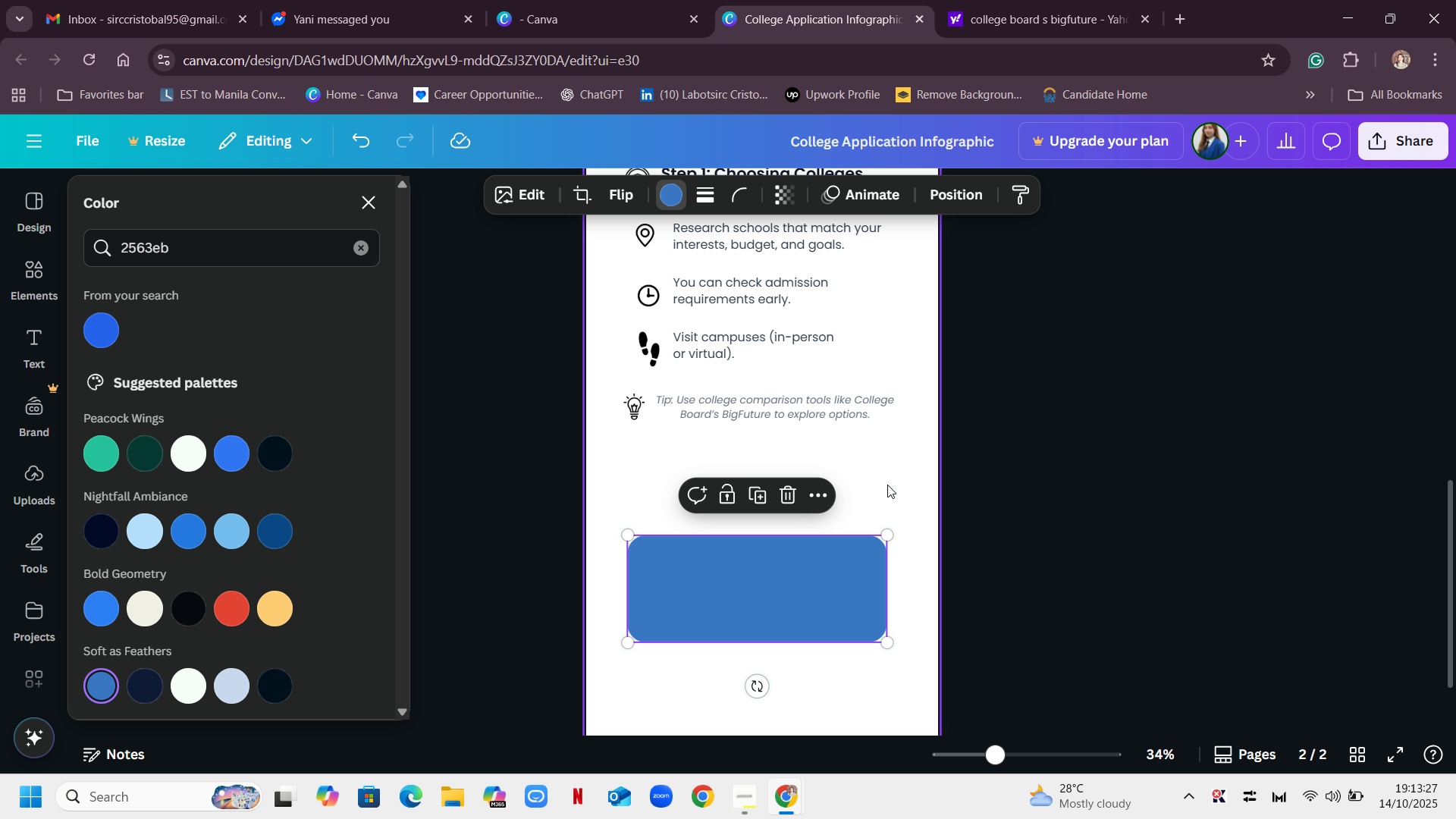 
left_click([919, 480])
 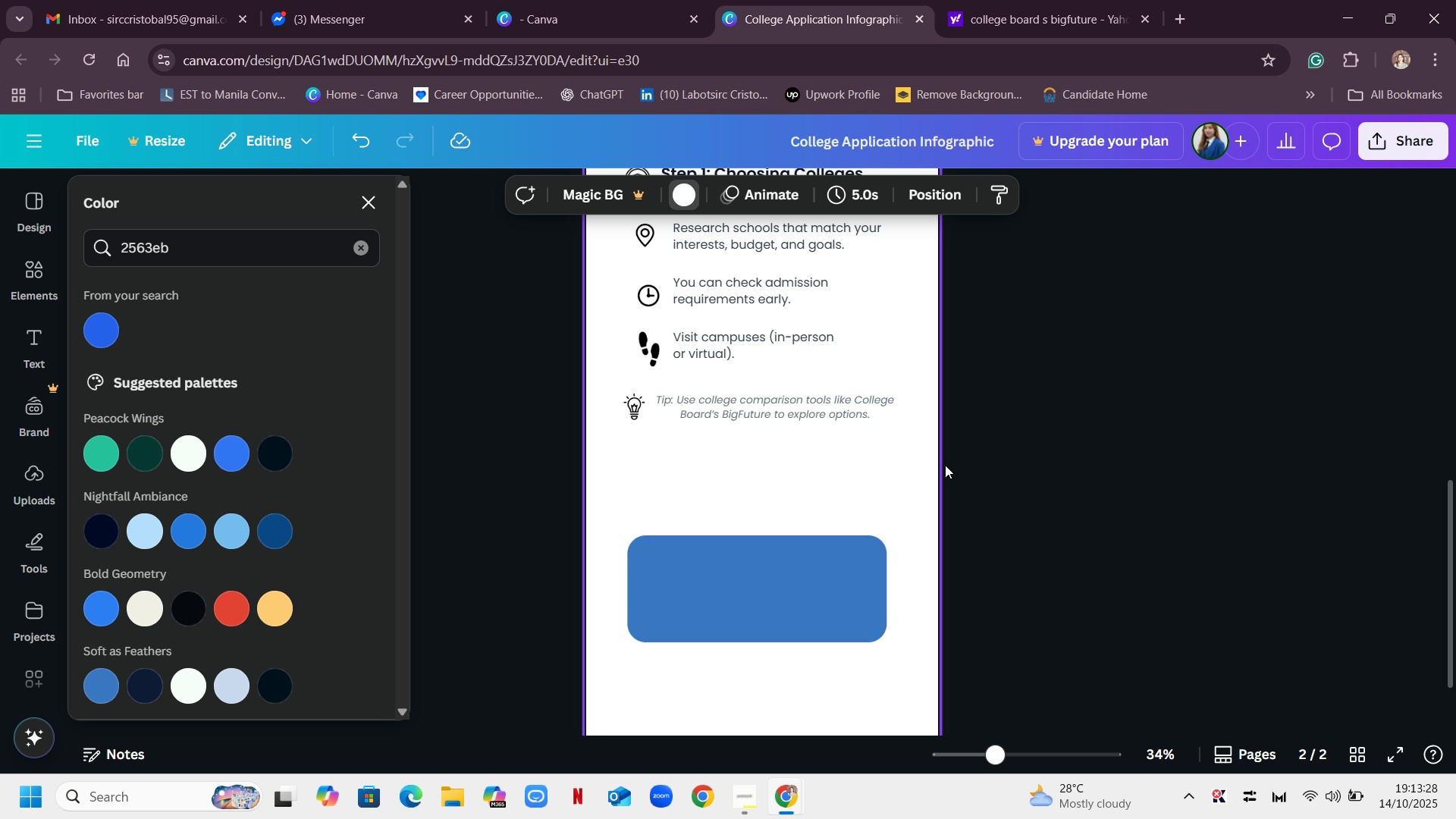 
scroll: coordinate [1210, 458], scroll_direction: down, amount: 2.0
 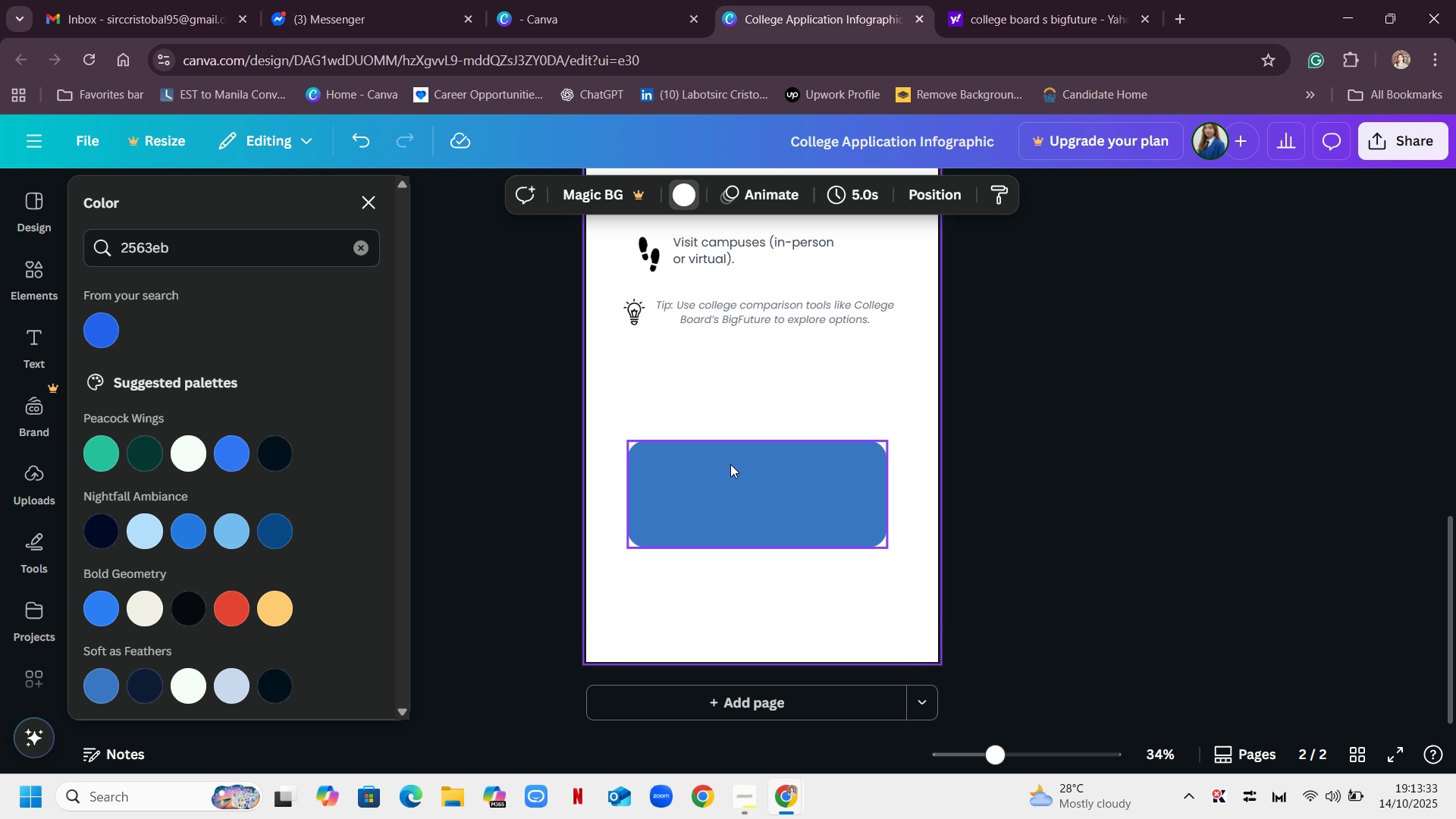 
left_click([759, 488])
 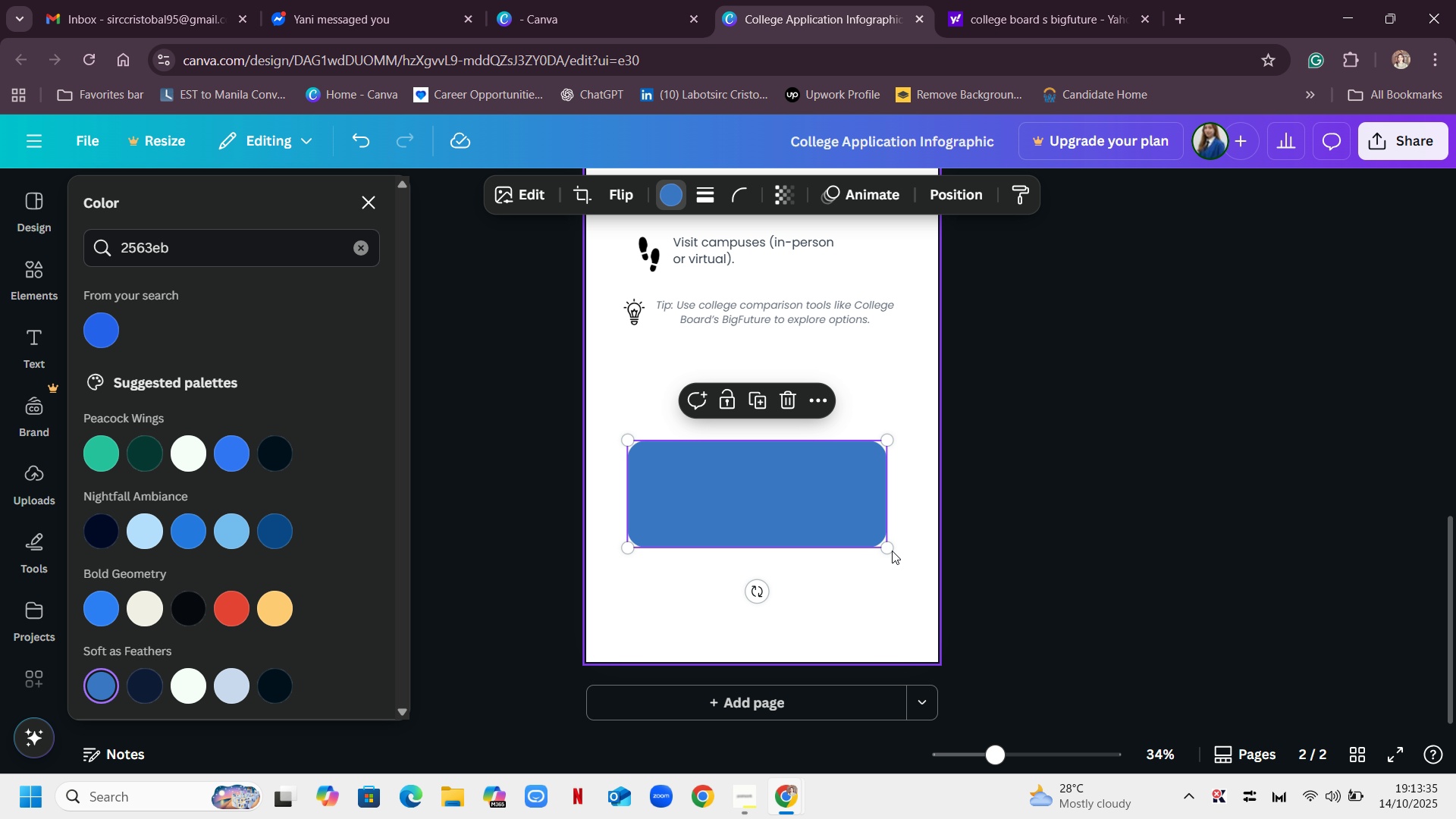 
left_click_drag(start_coordinate=[888, 548], to_coordinate=[805, 501])
 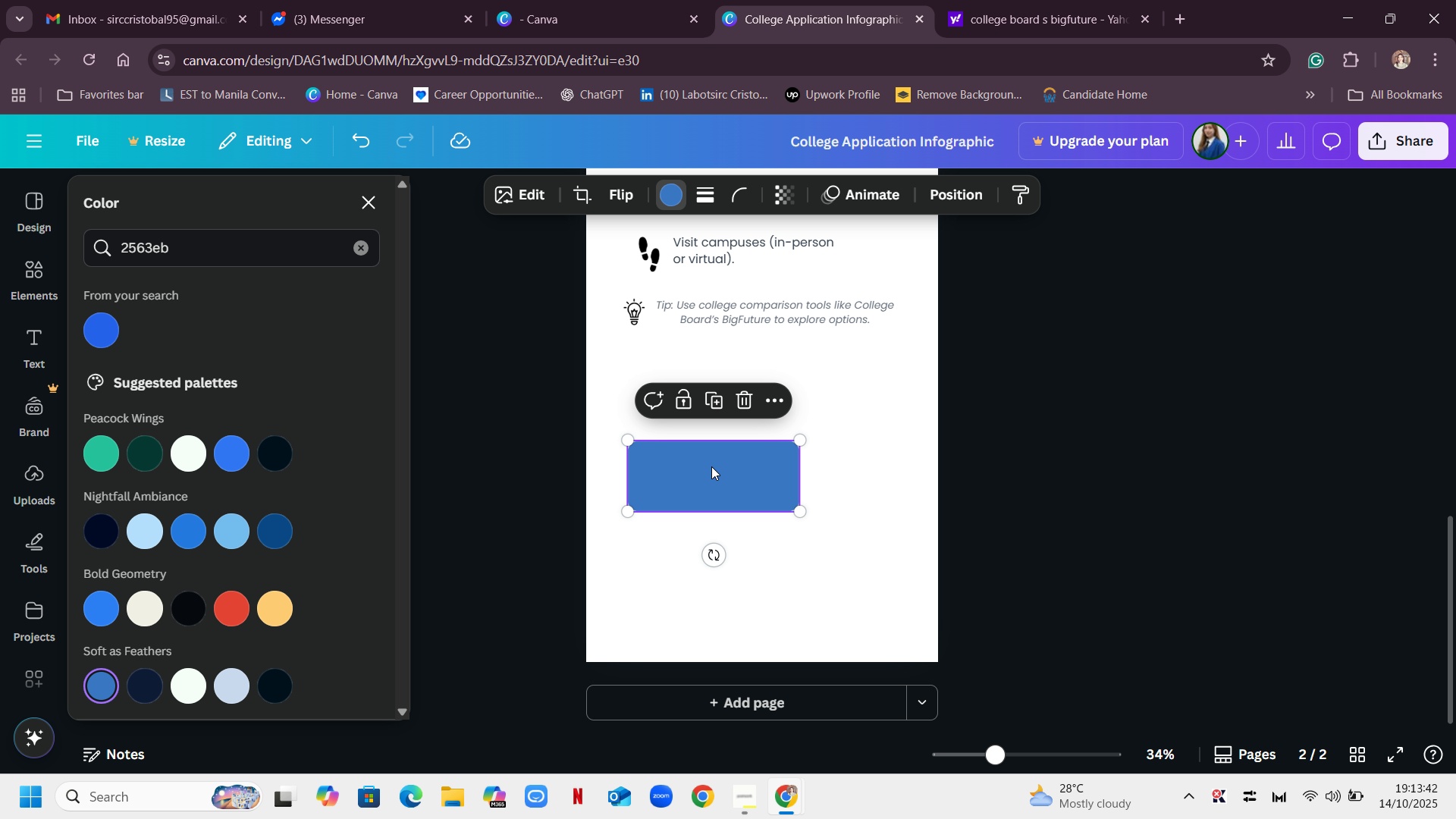 
left_click([711, 466])
 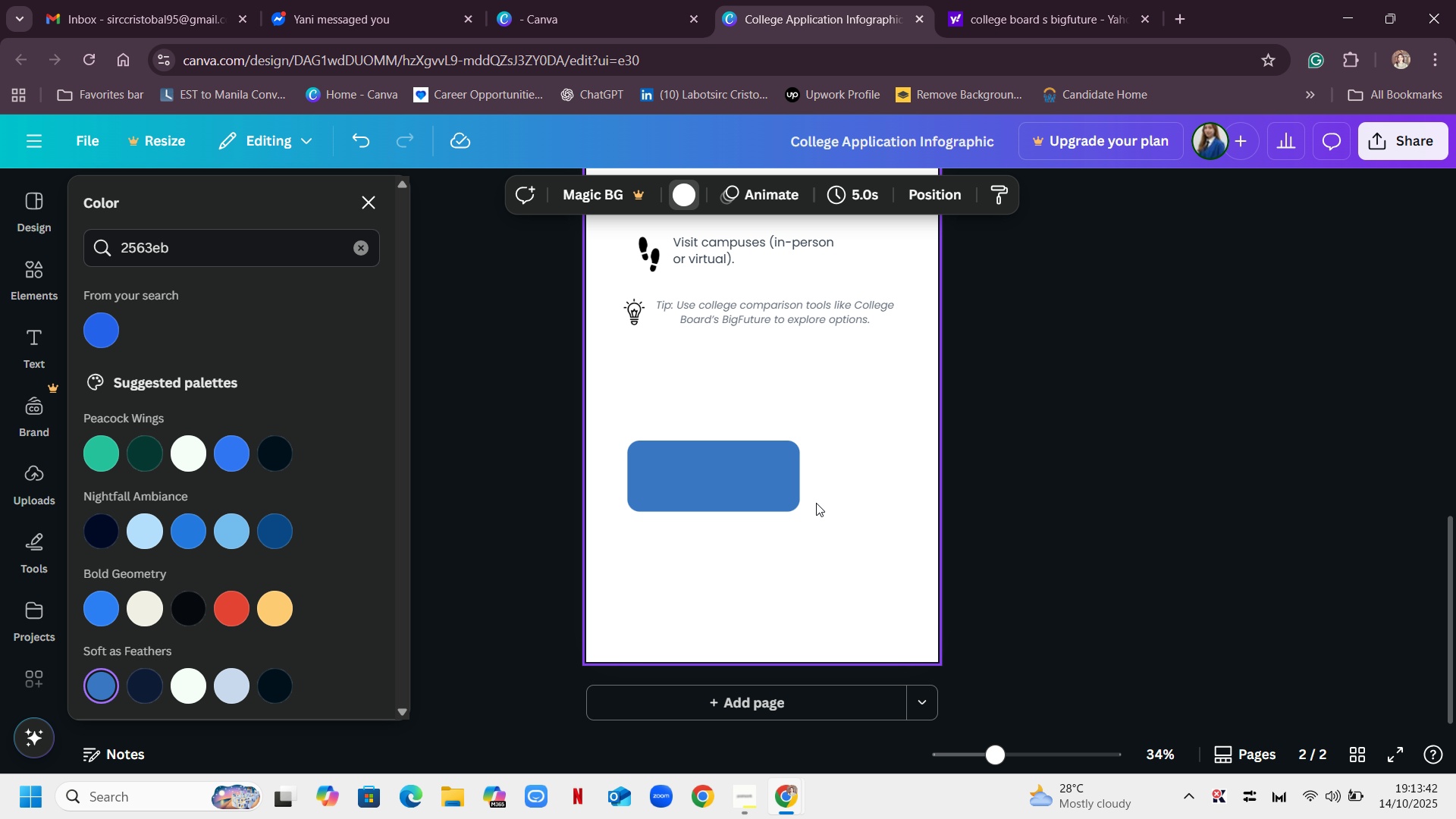 
left_click([855, 507])
 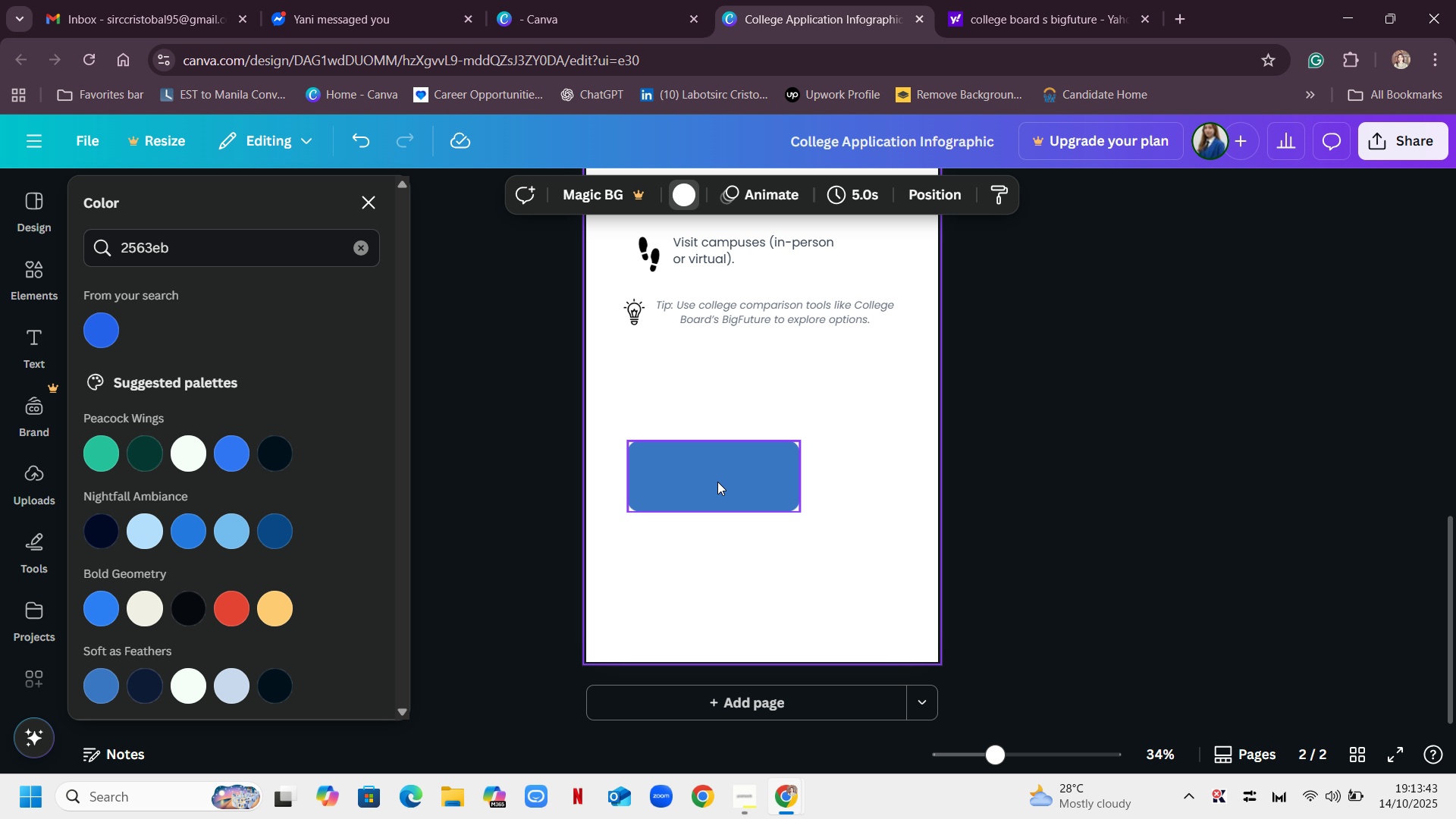 
left_click_drag(start_coordinate=[717, 481], to_coordinate=[729, 489])
 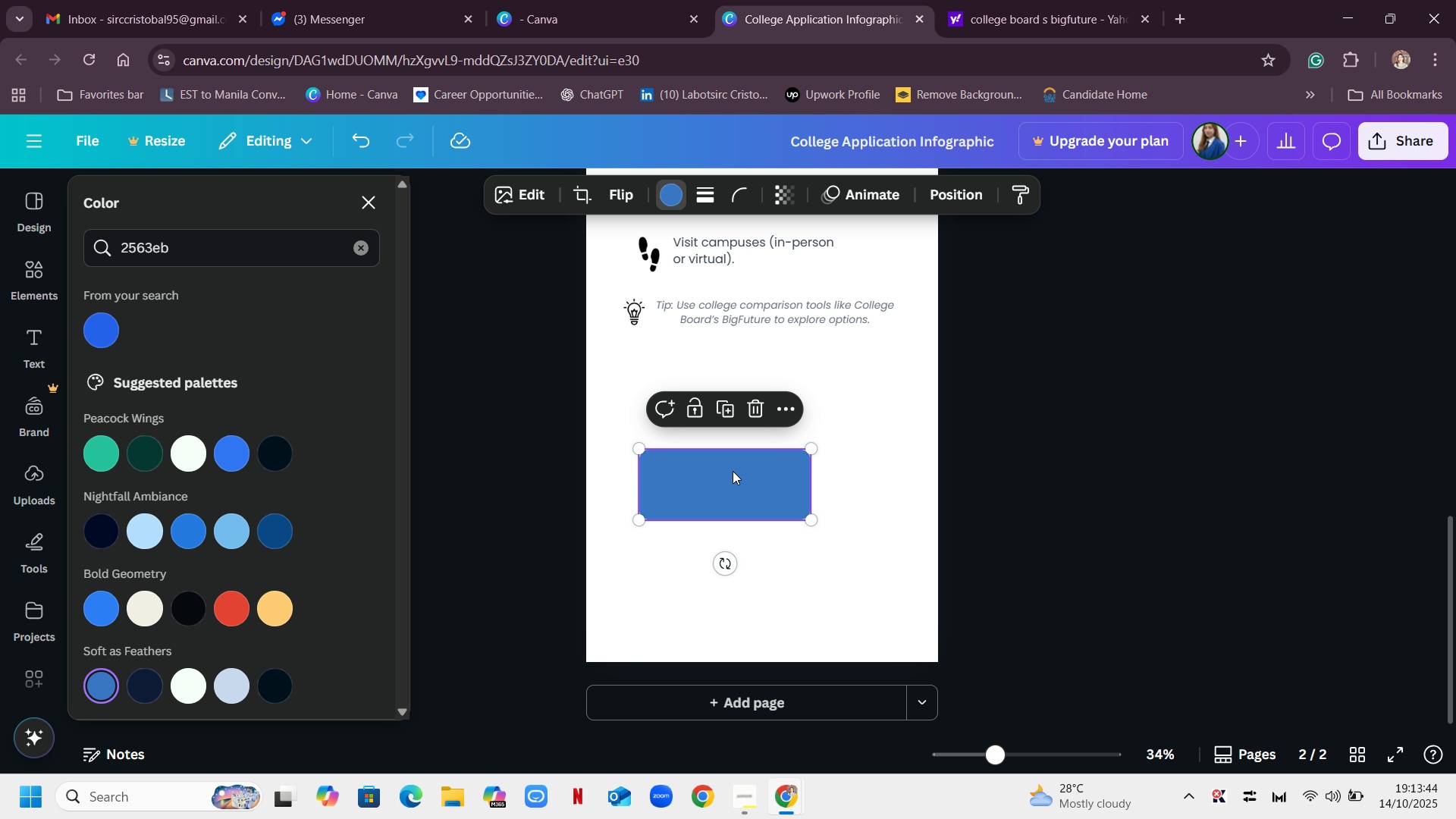 
double_click([733, 471])
 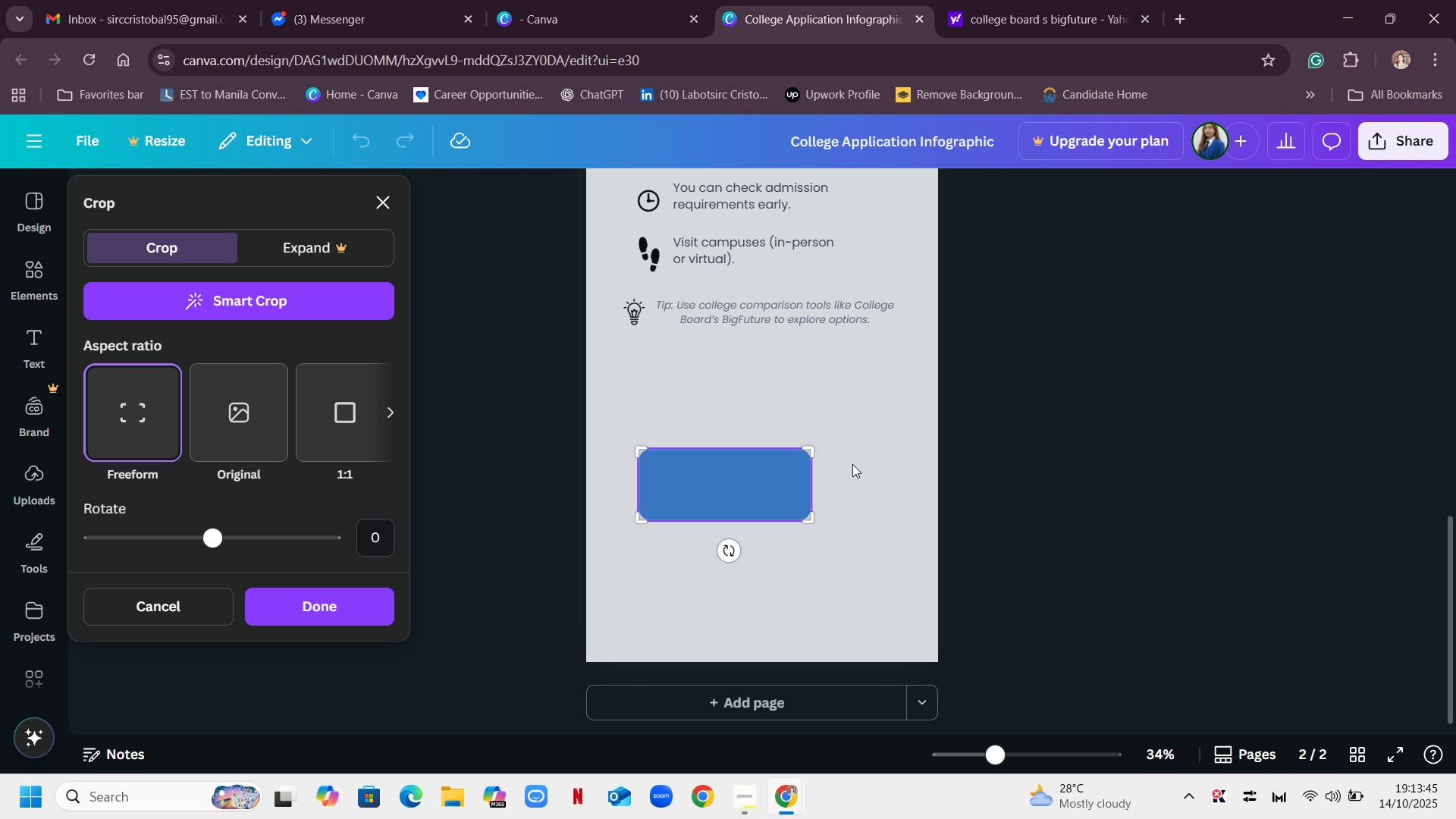 
left_click([897, 463])
 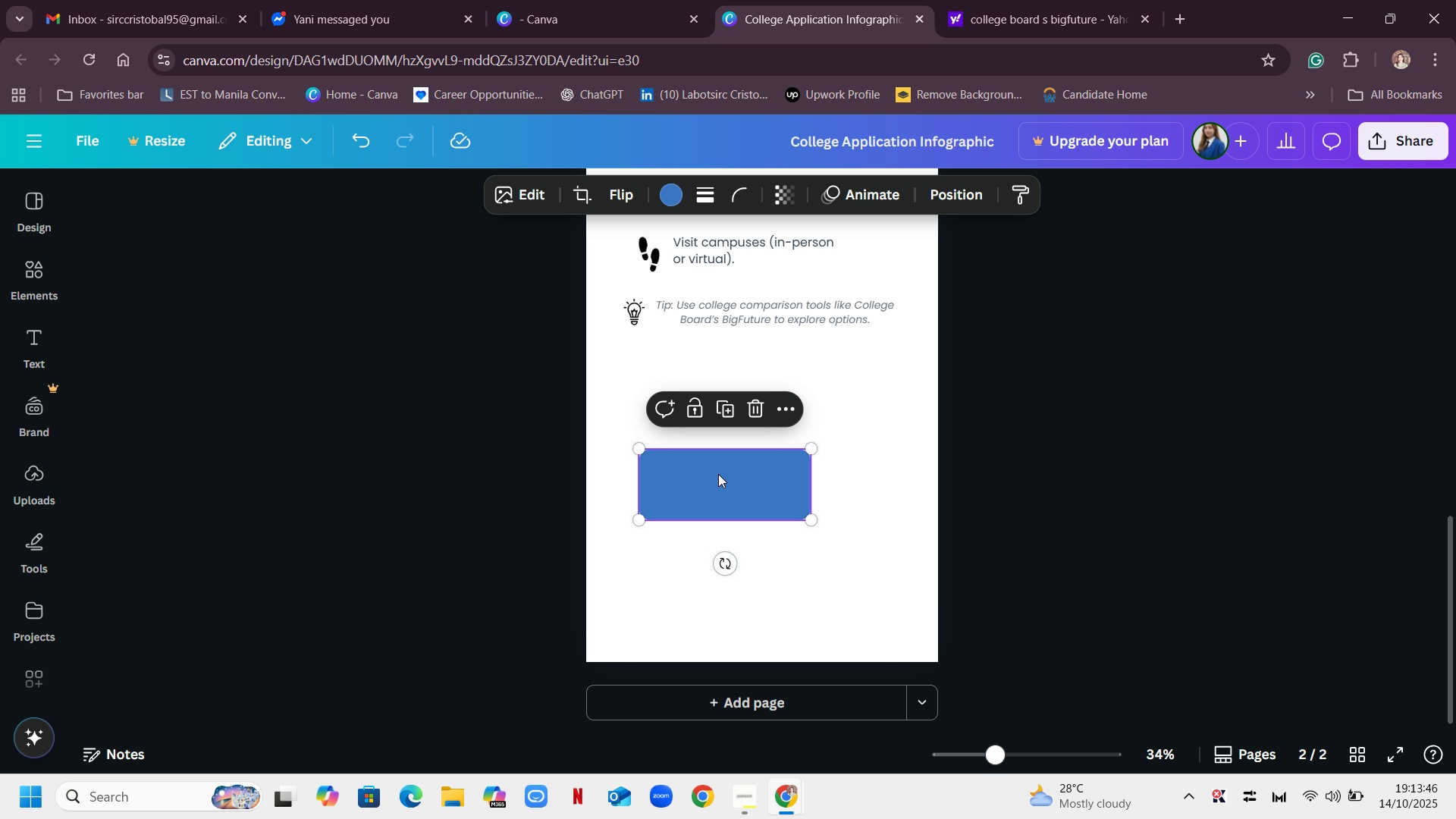 
left_click([718, 474])
 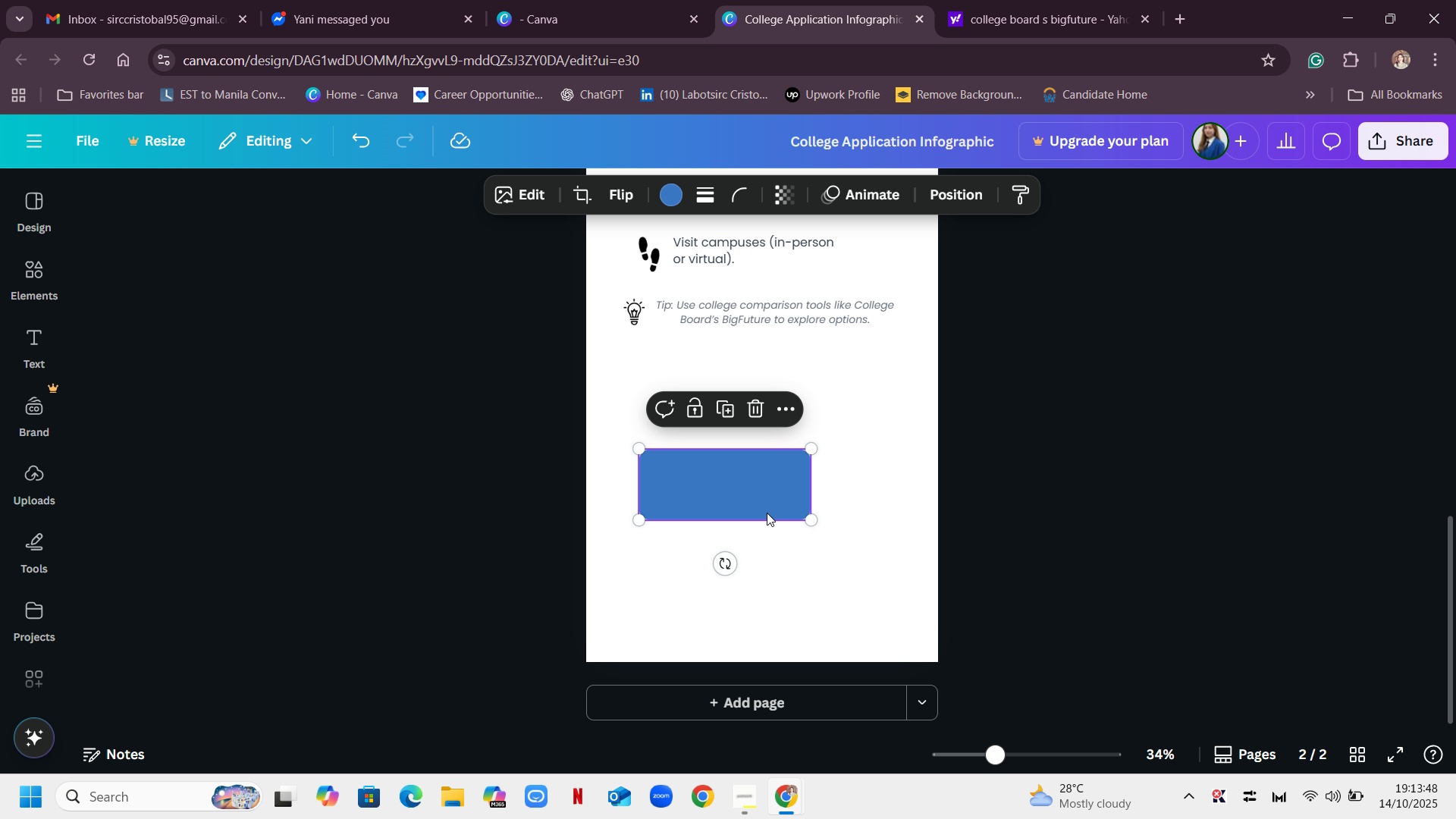 
left_click([783, 551])
 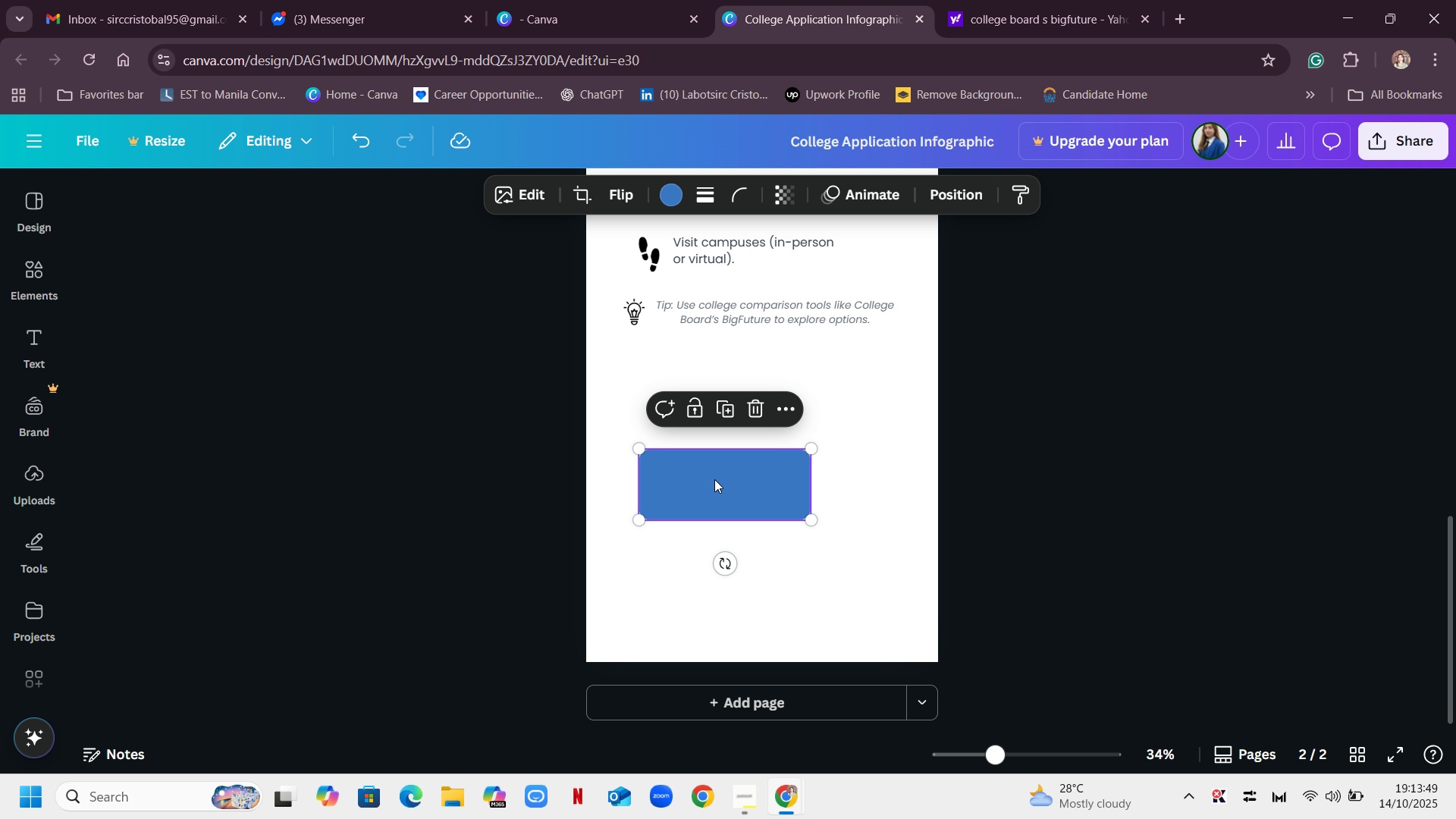 
left_click([714, 479])
 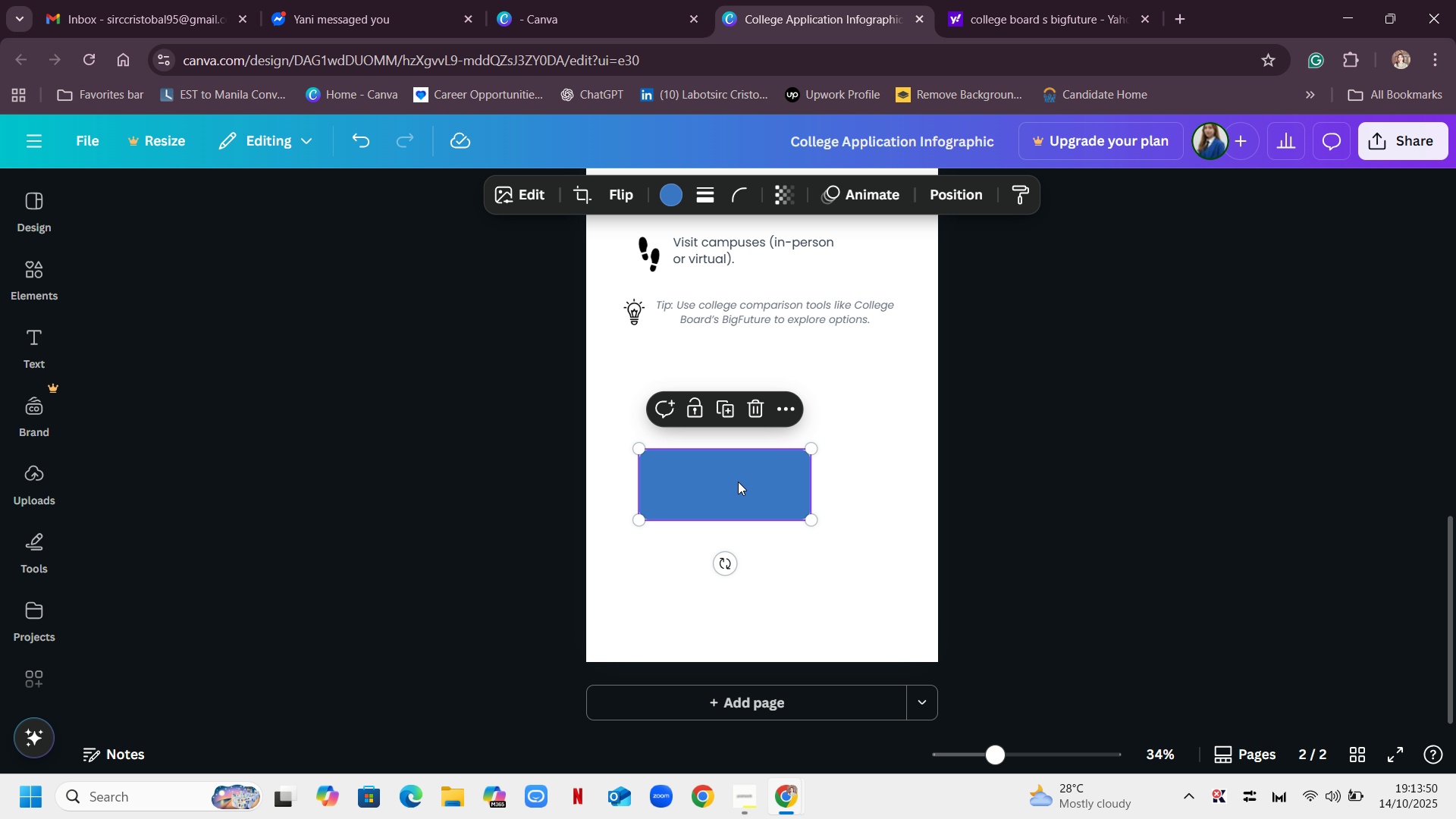 
double_click([738, 482])
 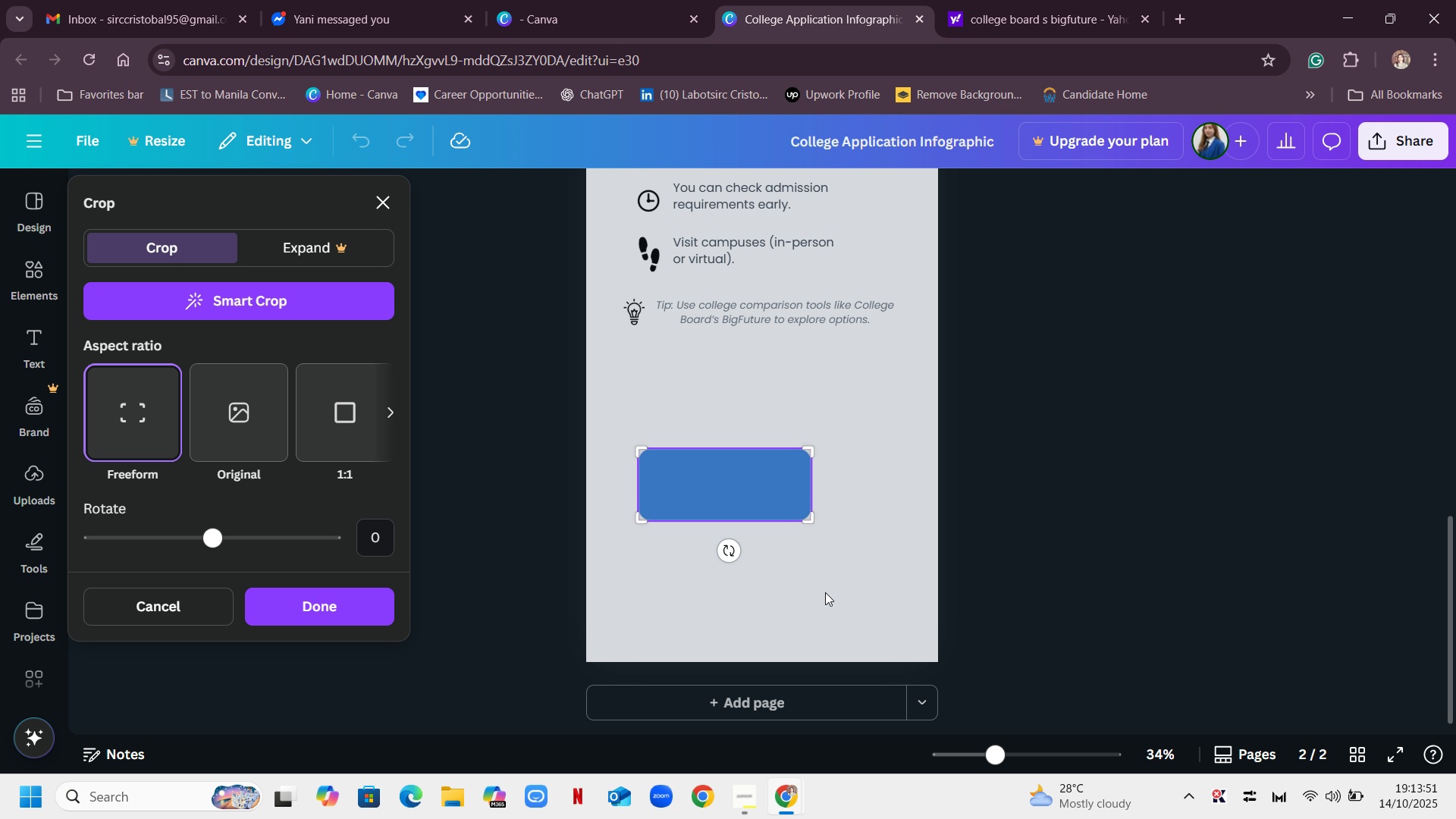 
left_click([825, 592])
 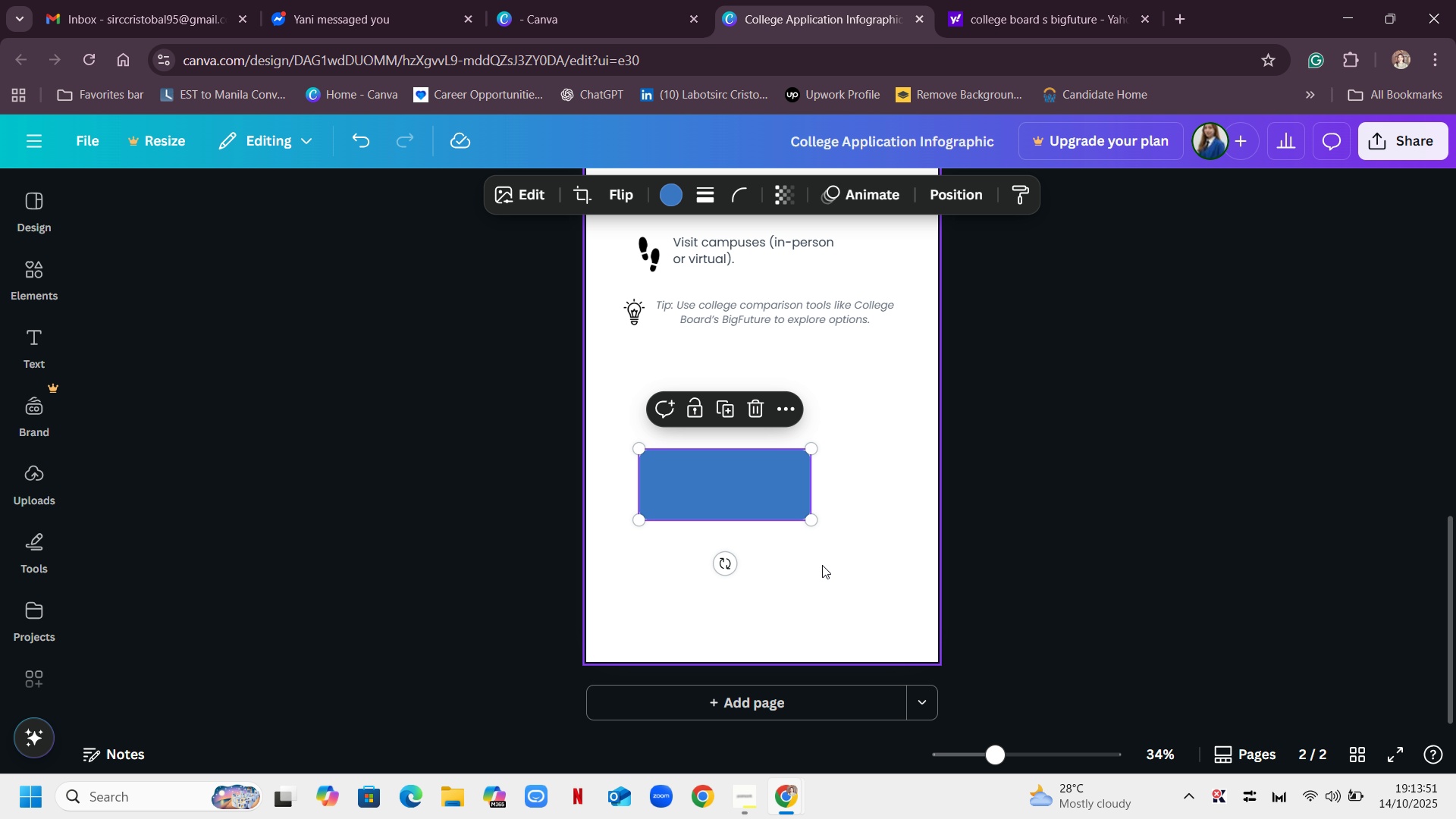 
left_click([823, 565])
 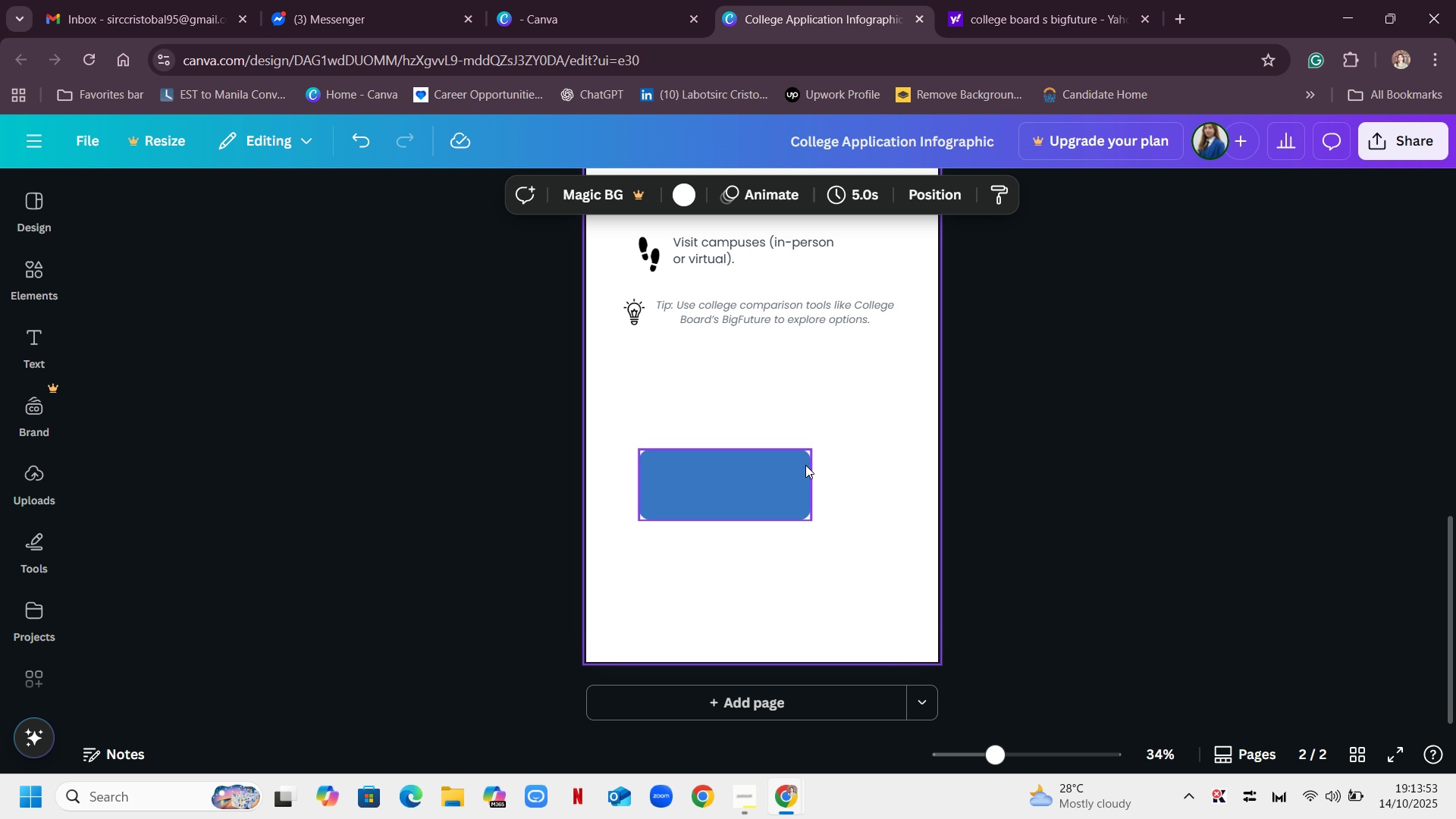 
left_click_drag(start_coordinate=[854, 406], to_coordinate=[858, 406])
 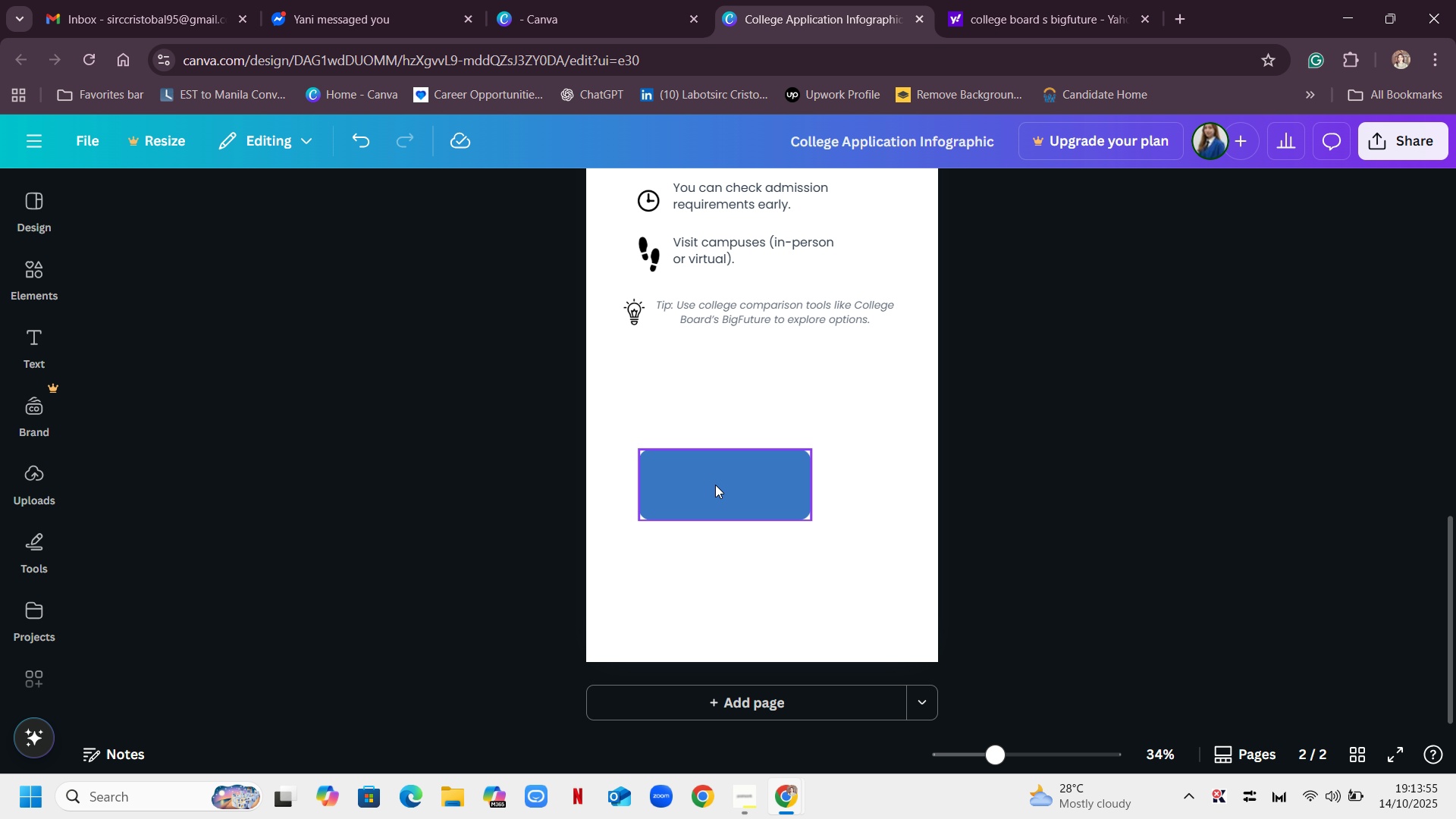 
left_click_drag(start_coordinate=[711, 485], to_coordinate=[750, 479])
 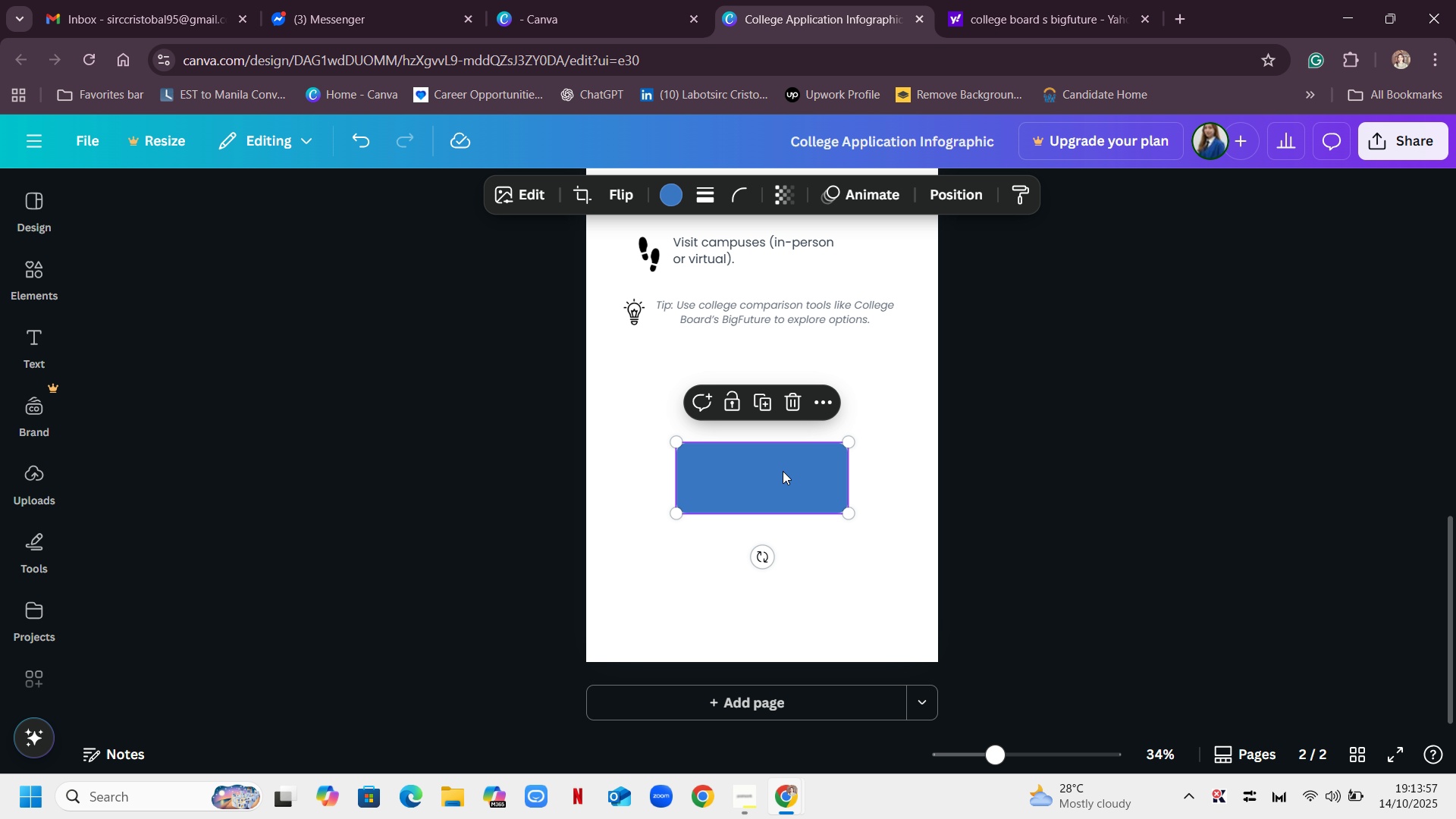 
left_click_drag(start_coordinate=[771, 472], to_coordinate=[764, 471])
 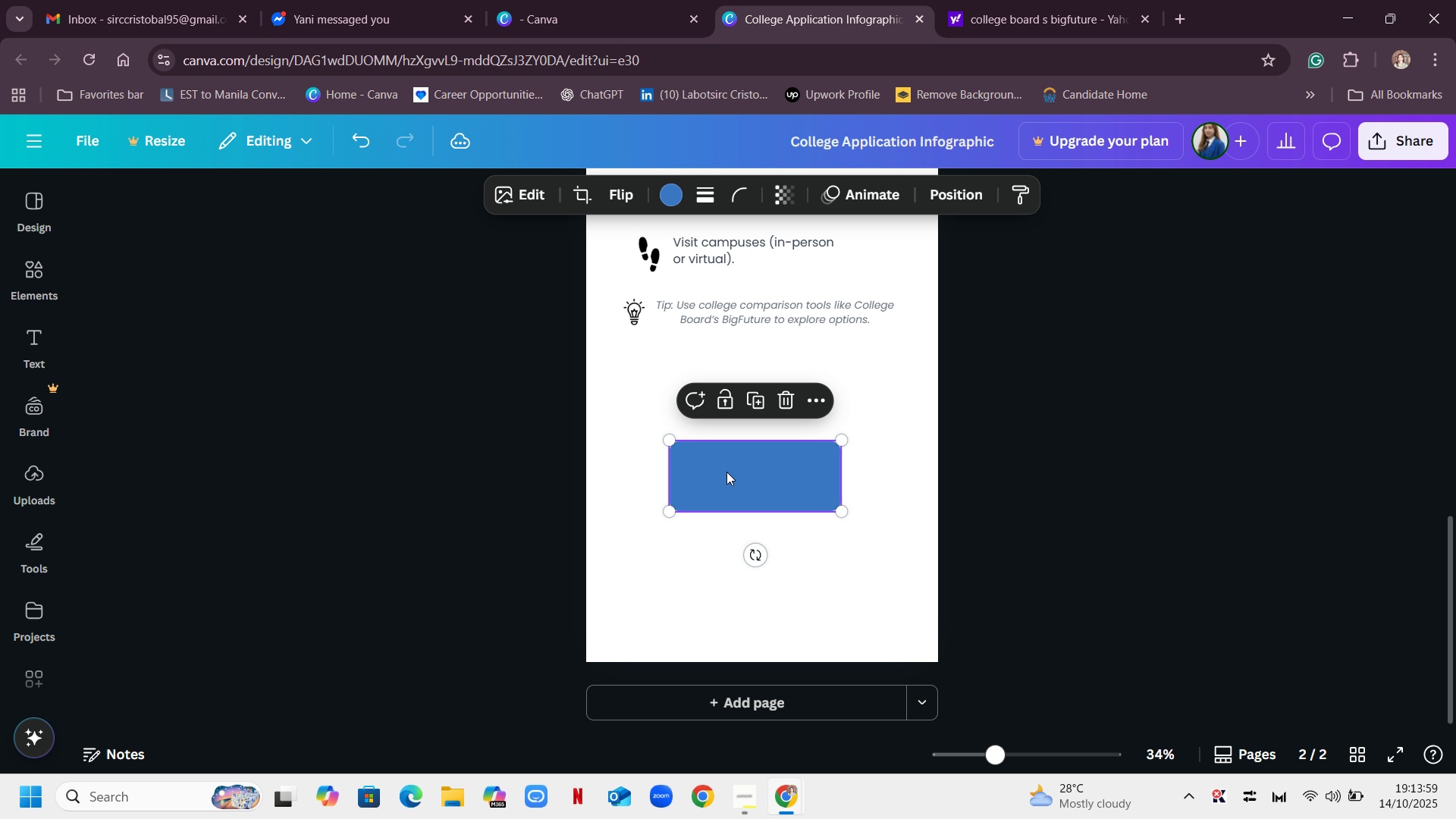 
left_click([726, 472])
 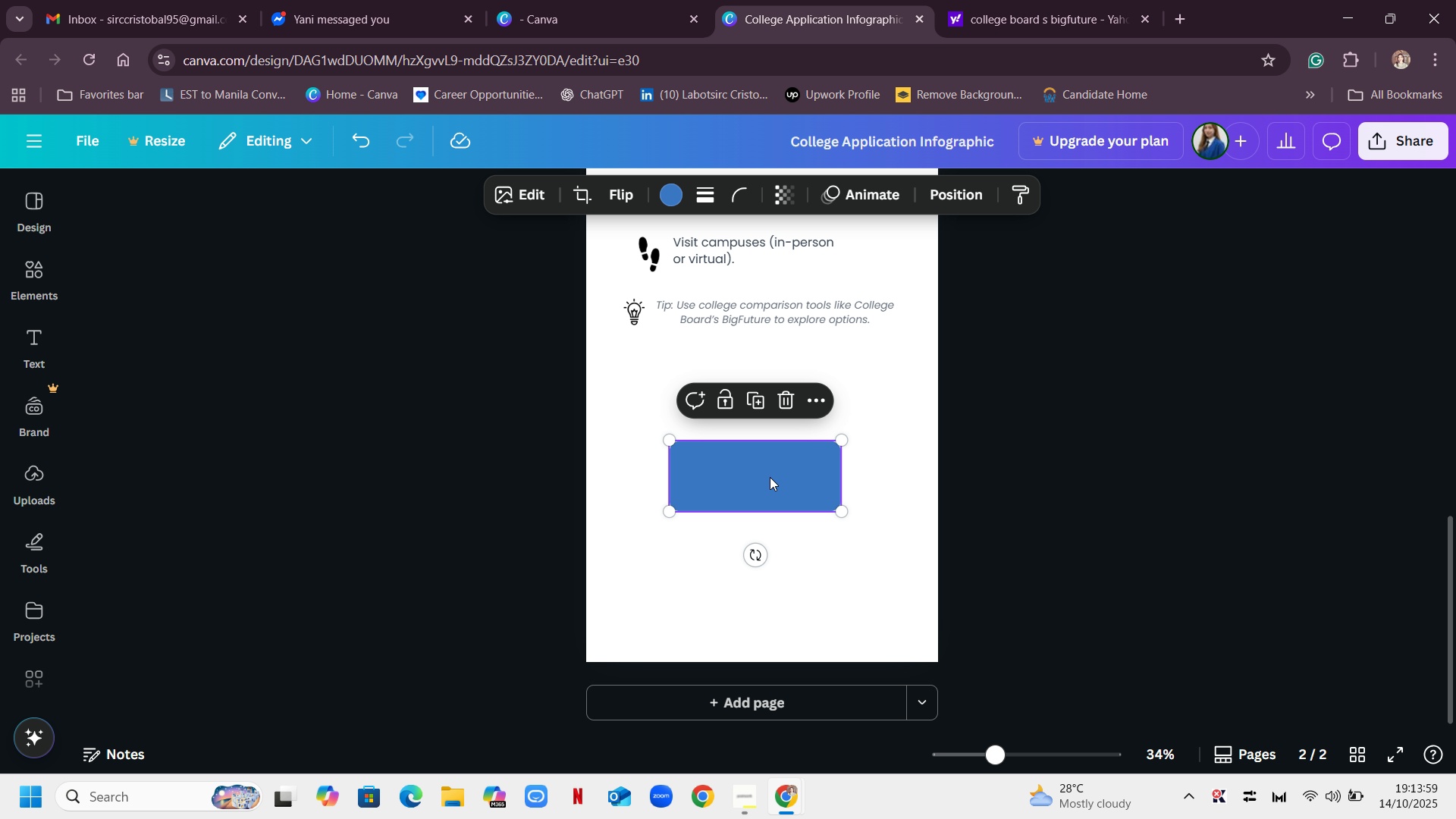 
left_click_drag(start_coordinate=[770, 477], to_coordinate=[773, 453])
 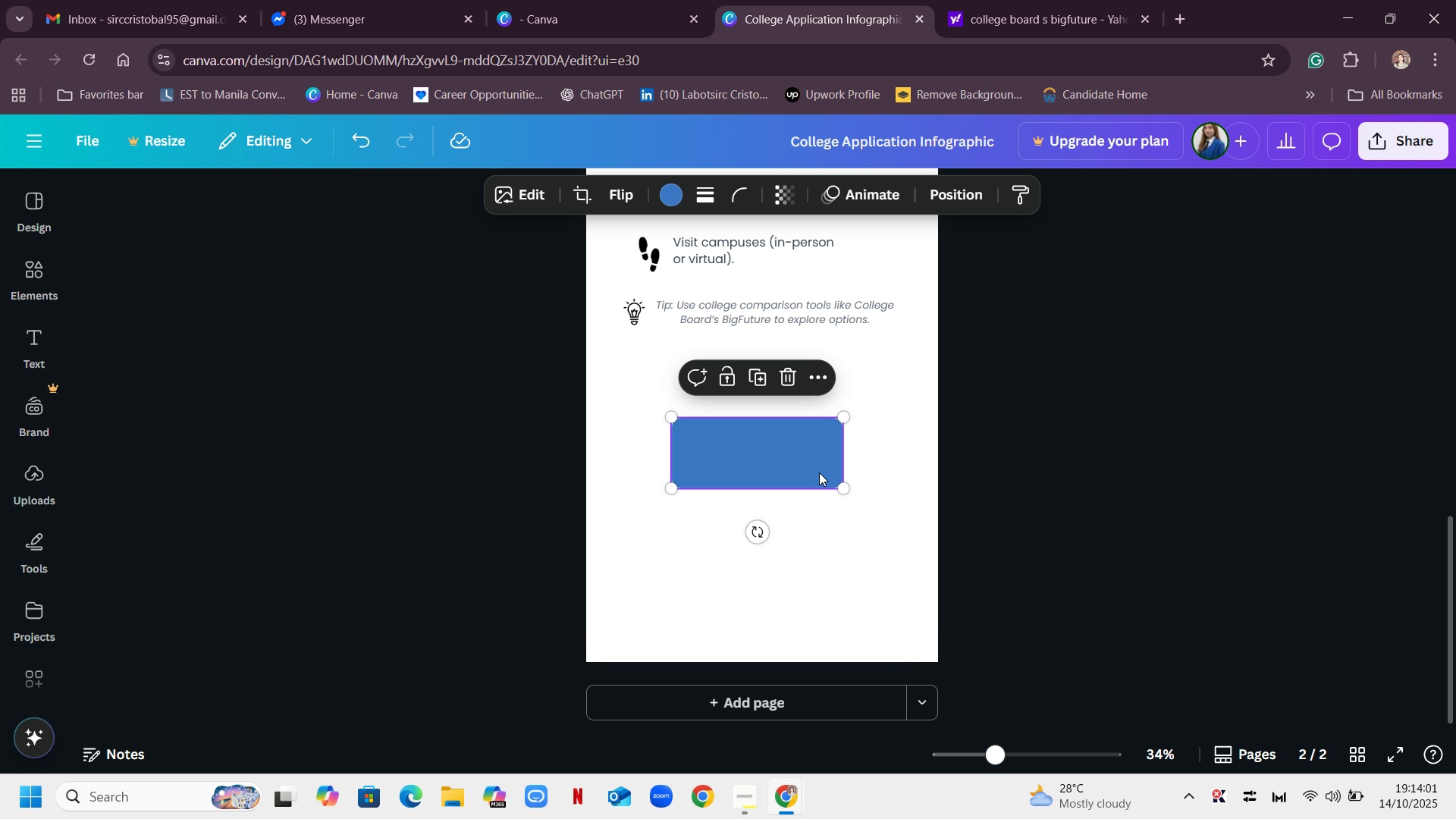 
scroll: coordinate [820, 472], scroll_direction: up, amount: 2.0
 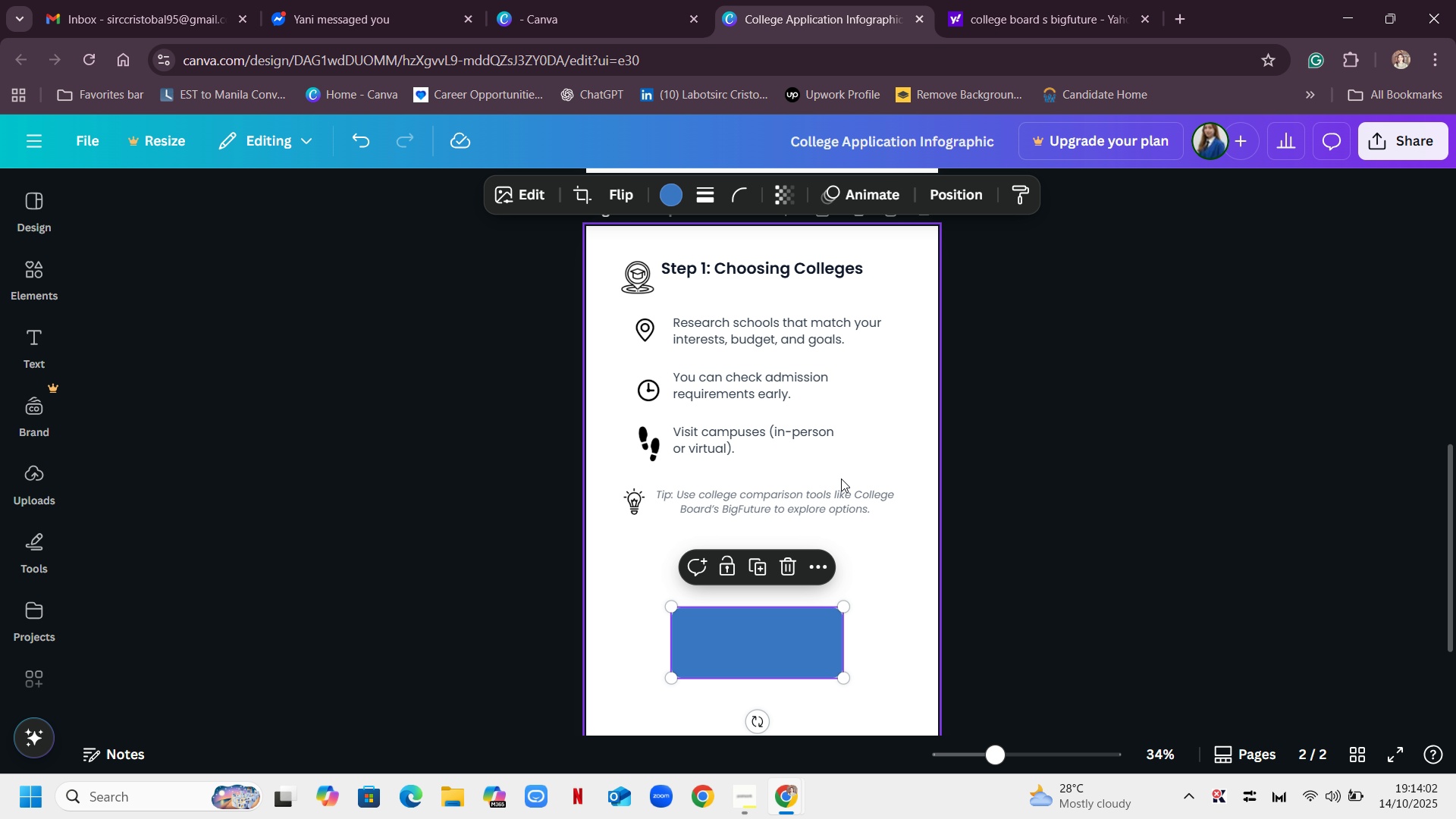 
scroll: coordinate [843, 480], scroll_direction: down, amount: 2.0
 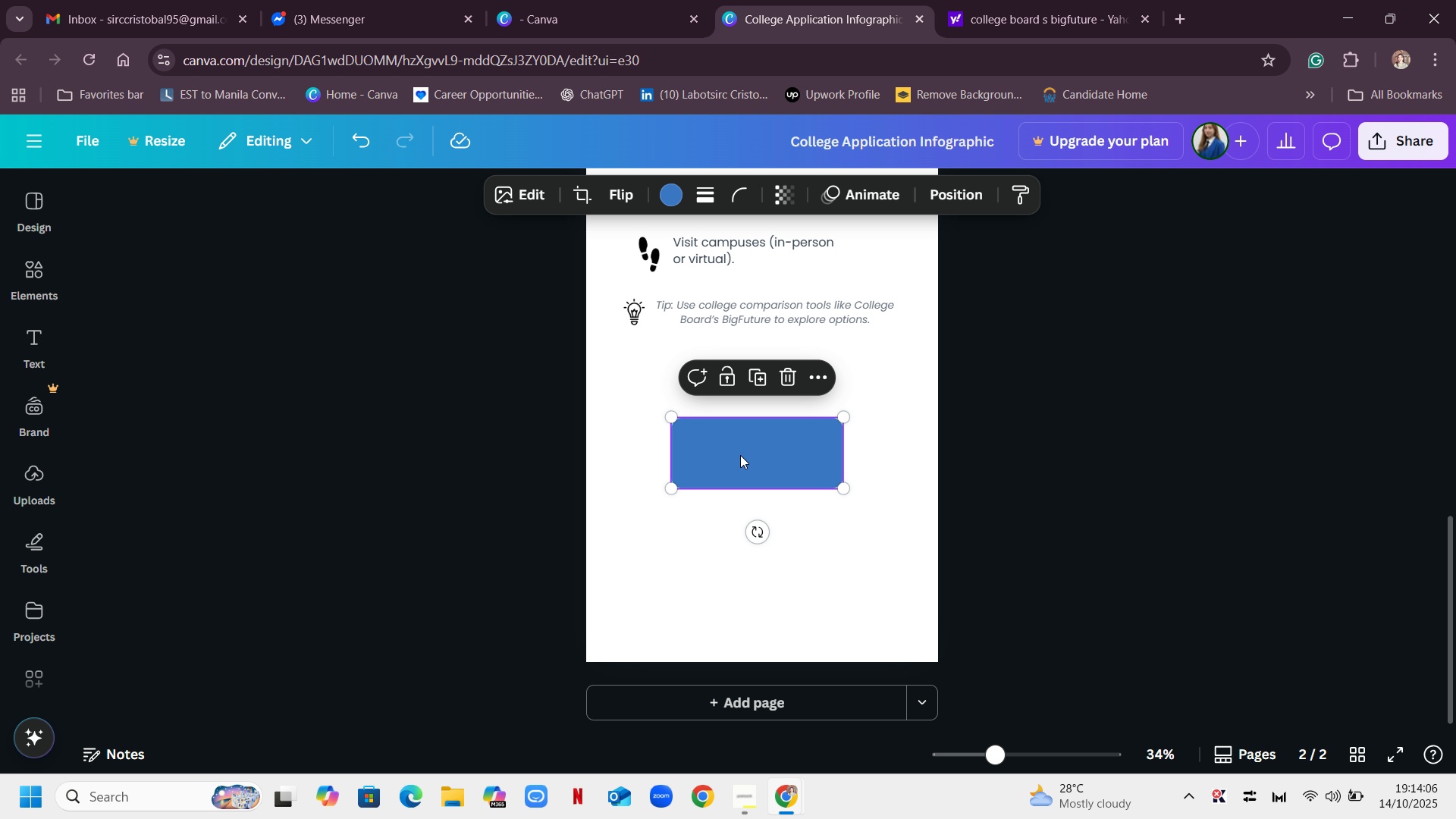 
left_click_drag(start_coordinate=[776, 455], to_coordinate=[770, 442])
 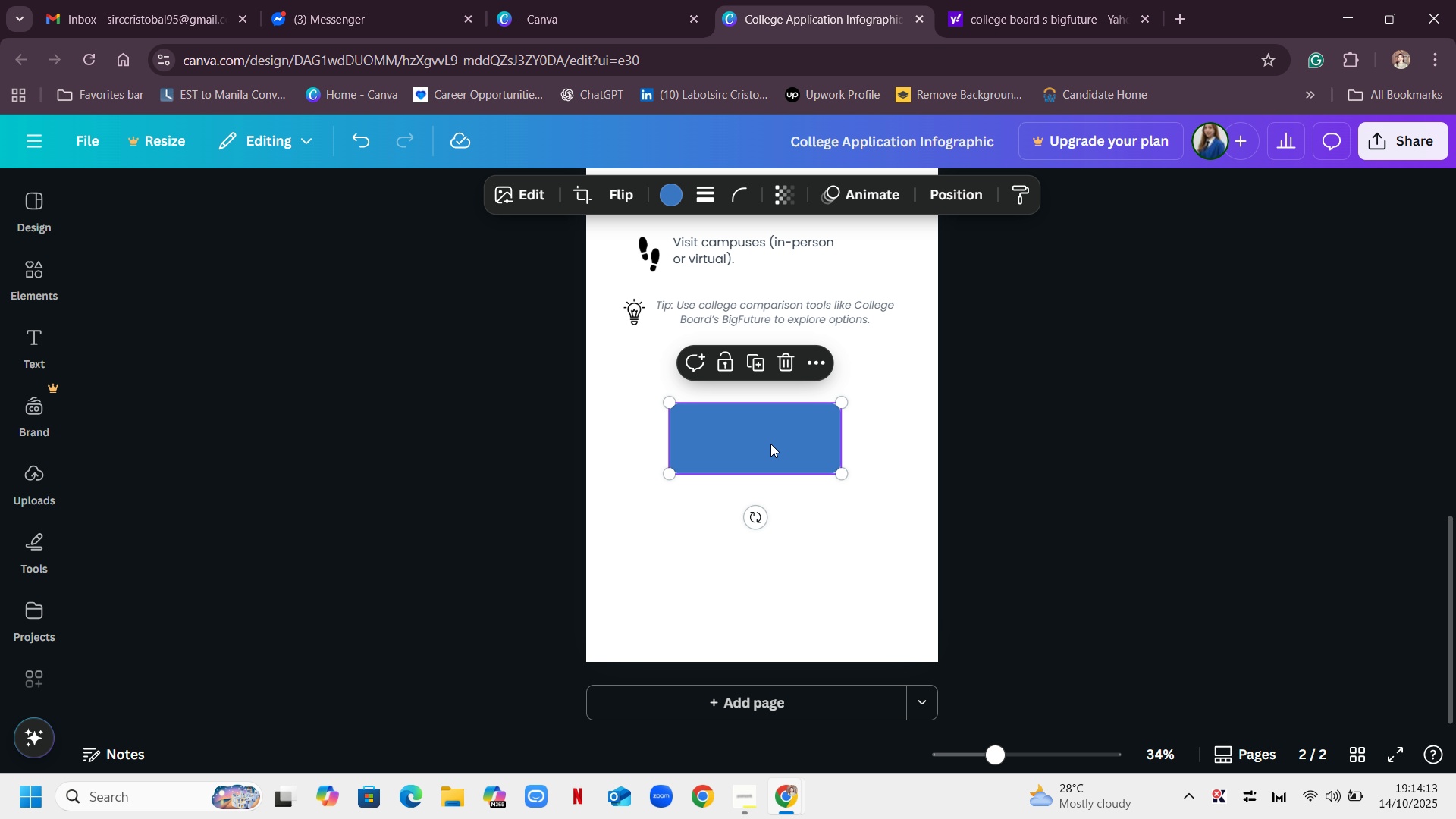 
wait(6.81)
 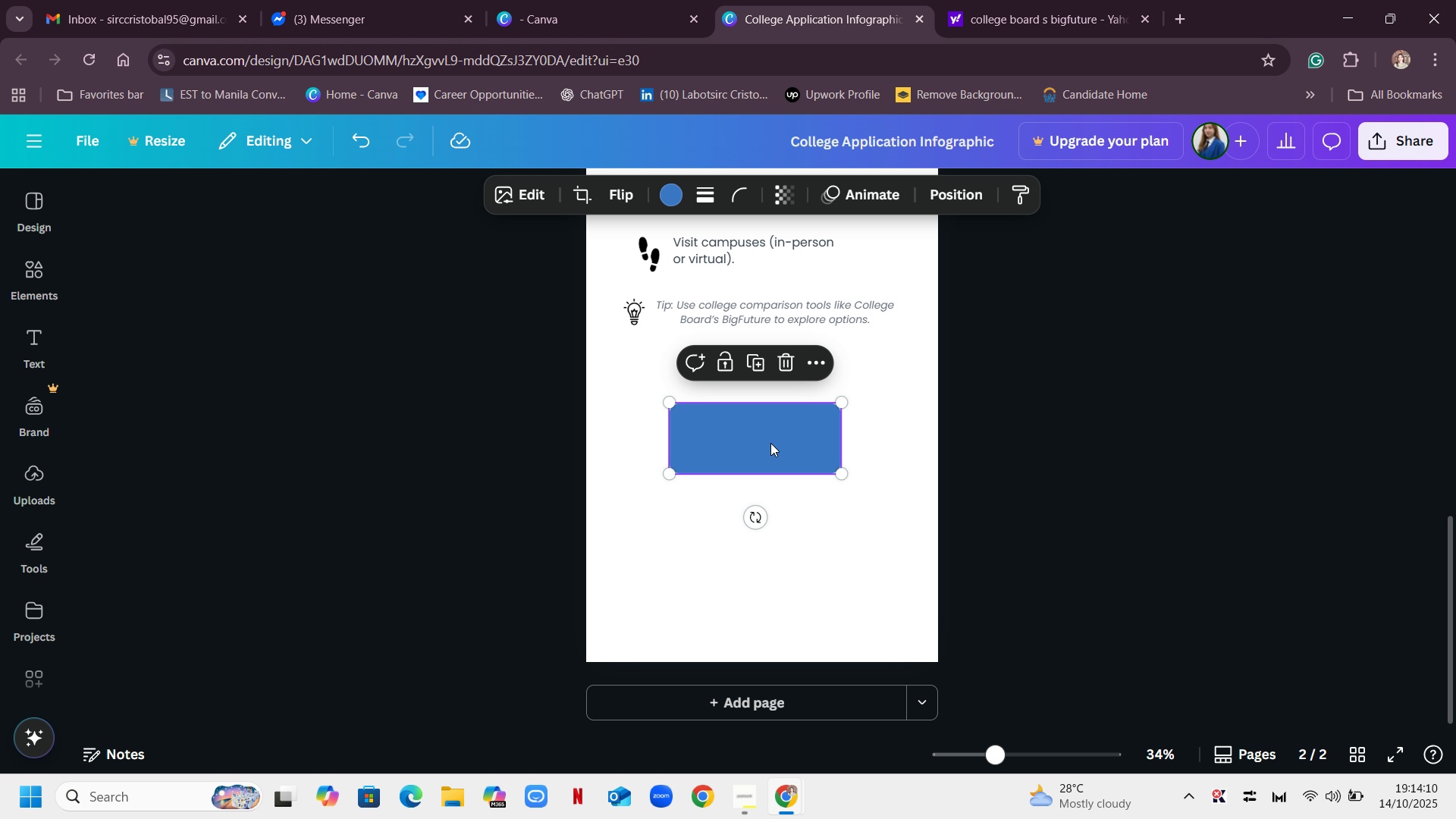 
left_click_drag(start_coordinate=[761, 439], to_coordinate=[762, 397])
 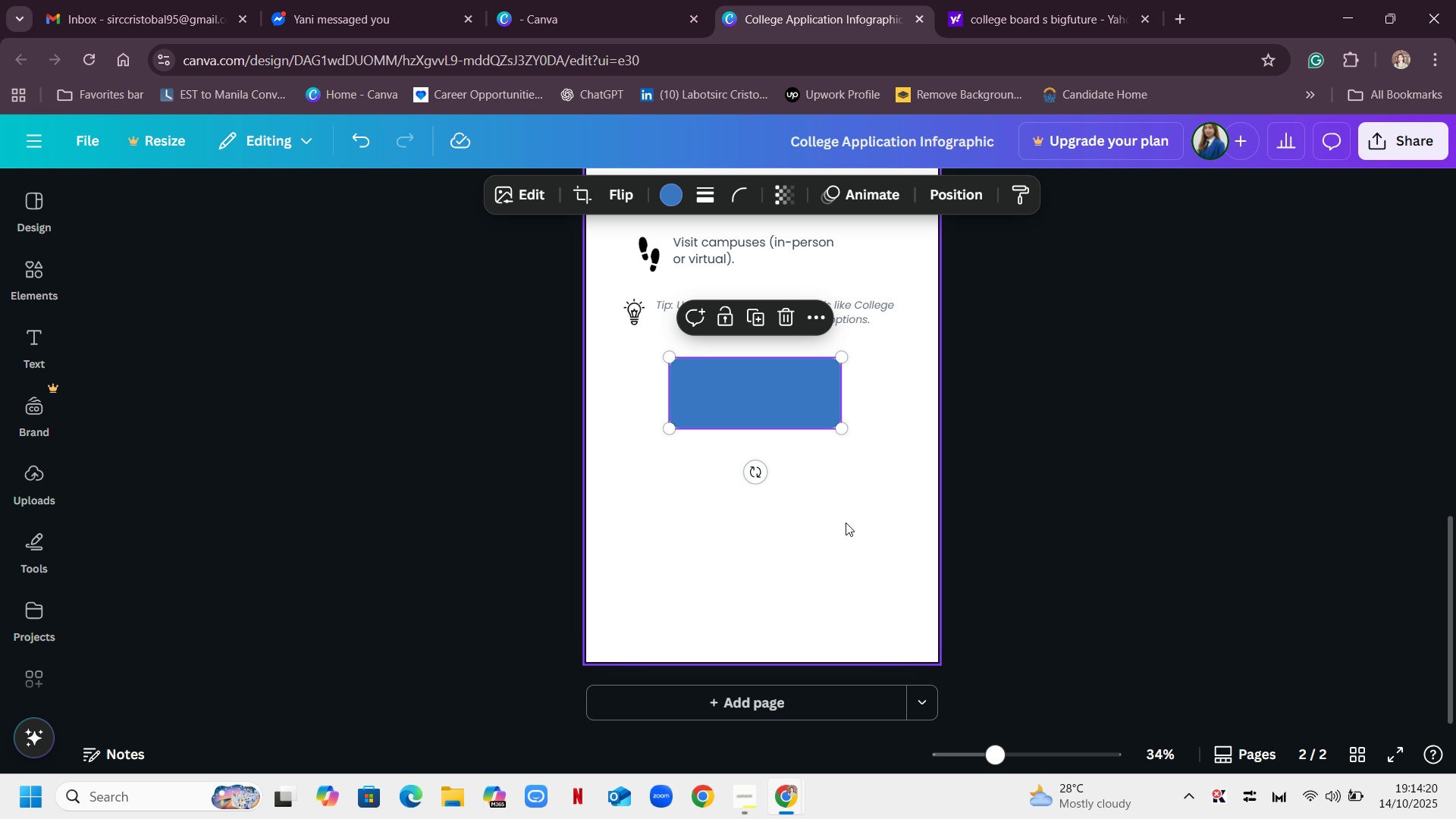 
scroll: coordinate [872, 522], scroll_direction: up, amount: 3.0
 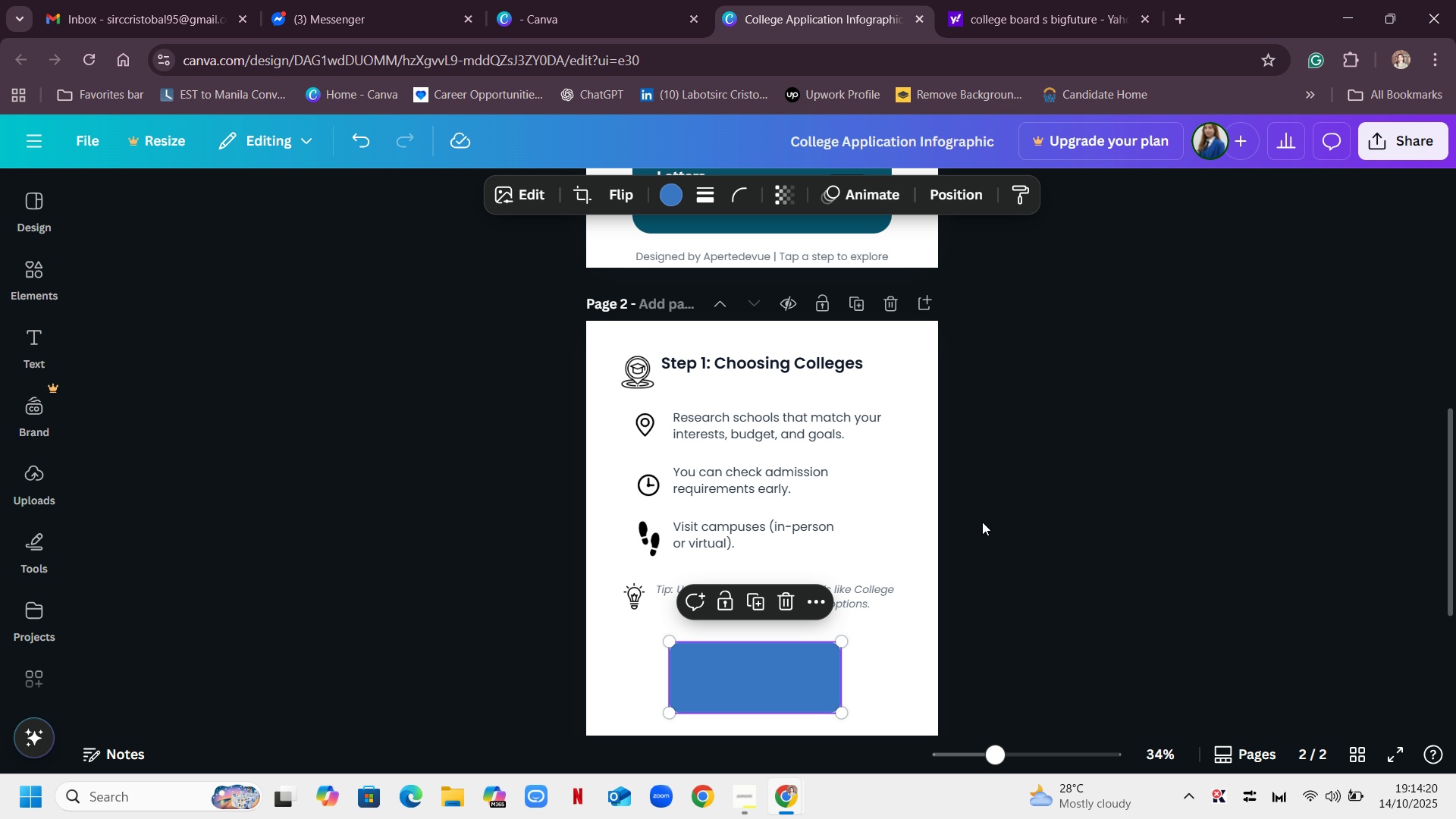 
scroll: coordinate [982, 522], scroll_direction: down, amount: 4.0
 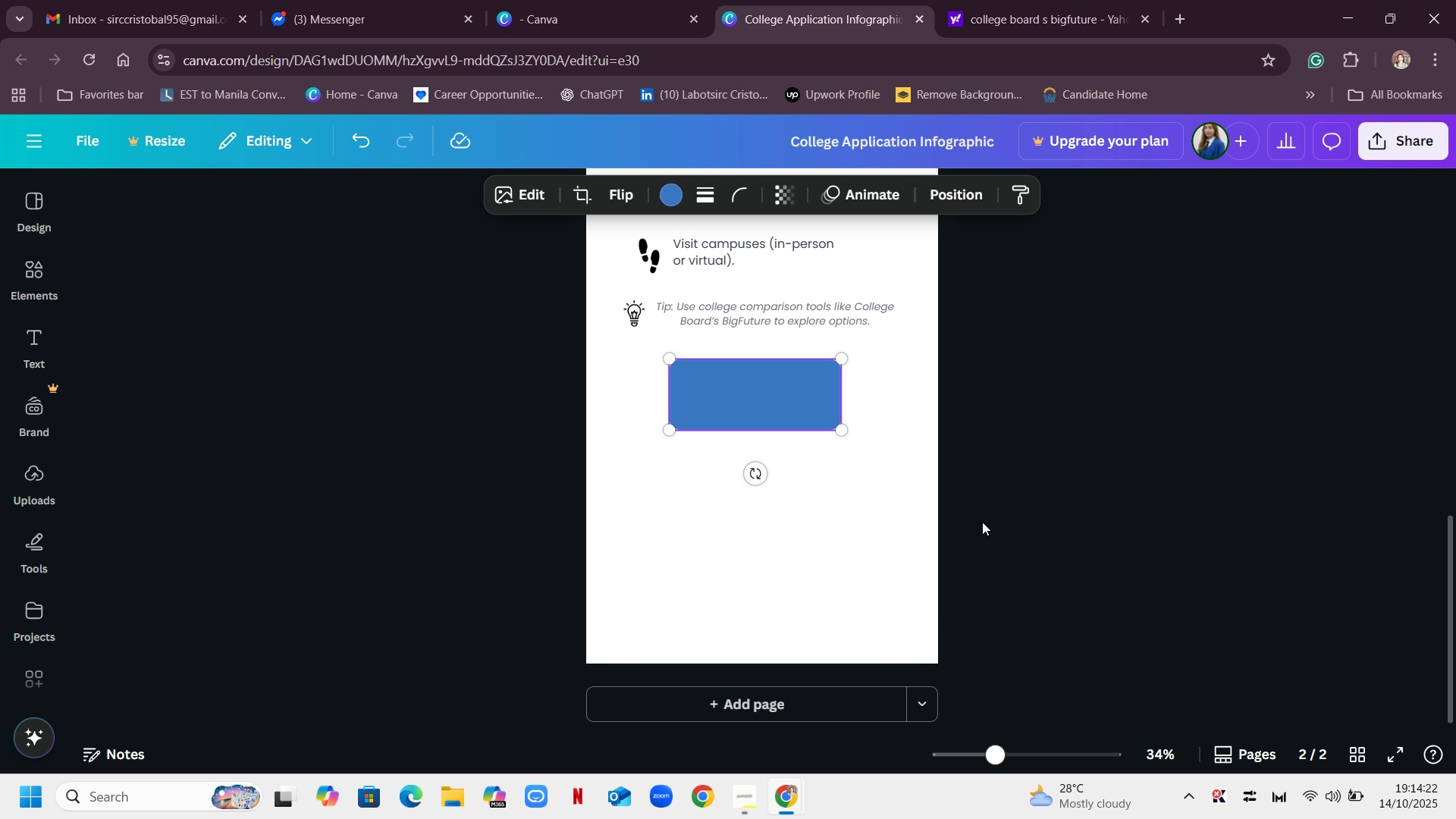 
scroll: coordinate [982, 522], scroll_direction: up, amount: 1.0
 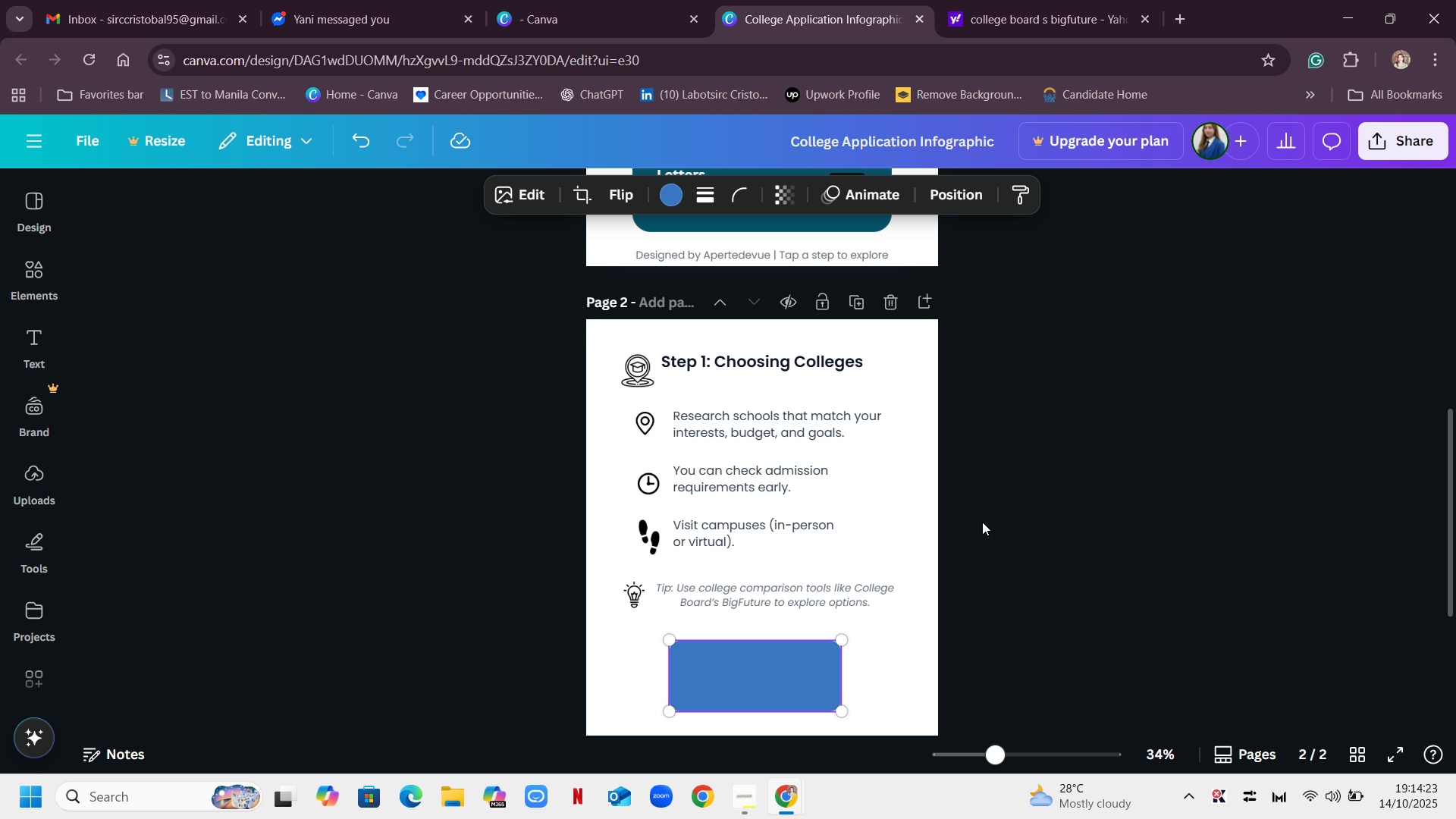 
scroll: coordinate [982, 522], scroll_direction: down, amount: 3.0
 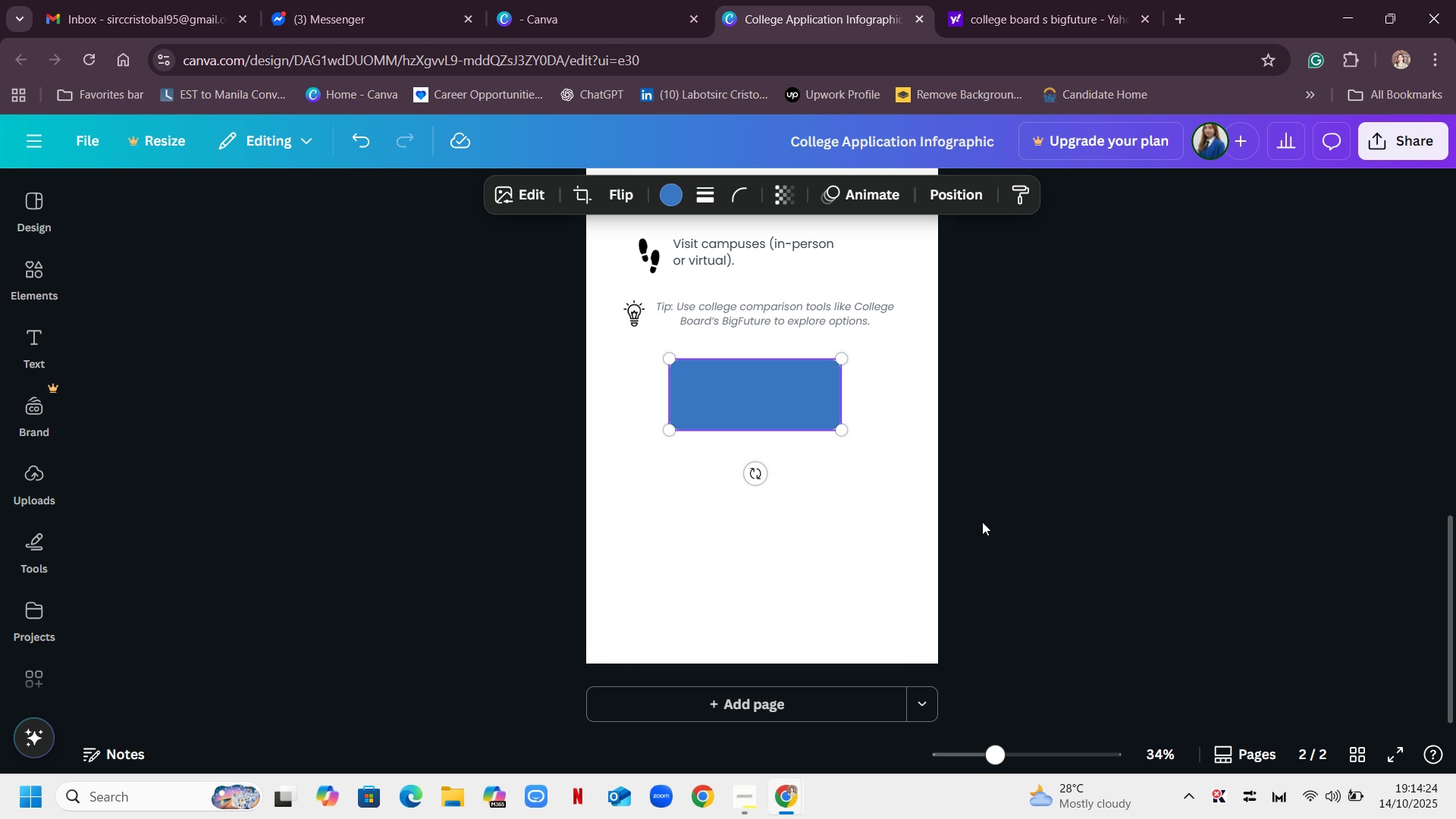 
scroll: coordinate [982, 522], scroll_direction: up, amount: 2.0
 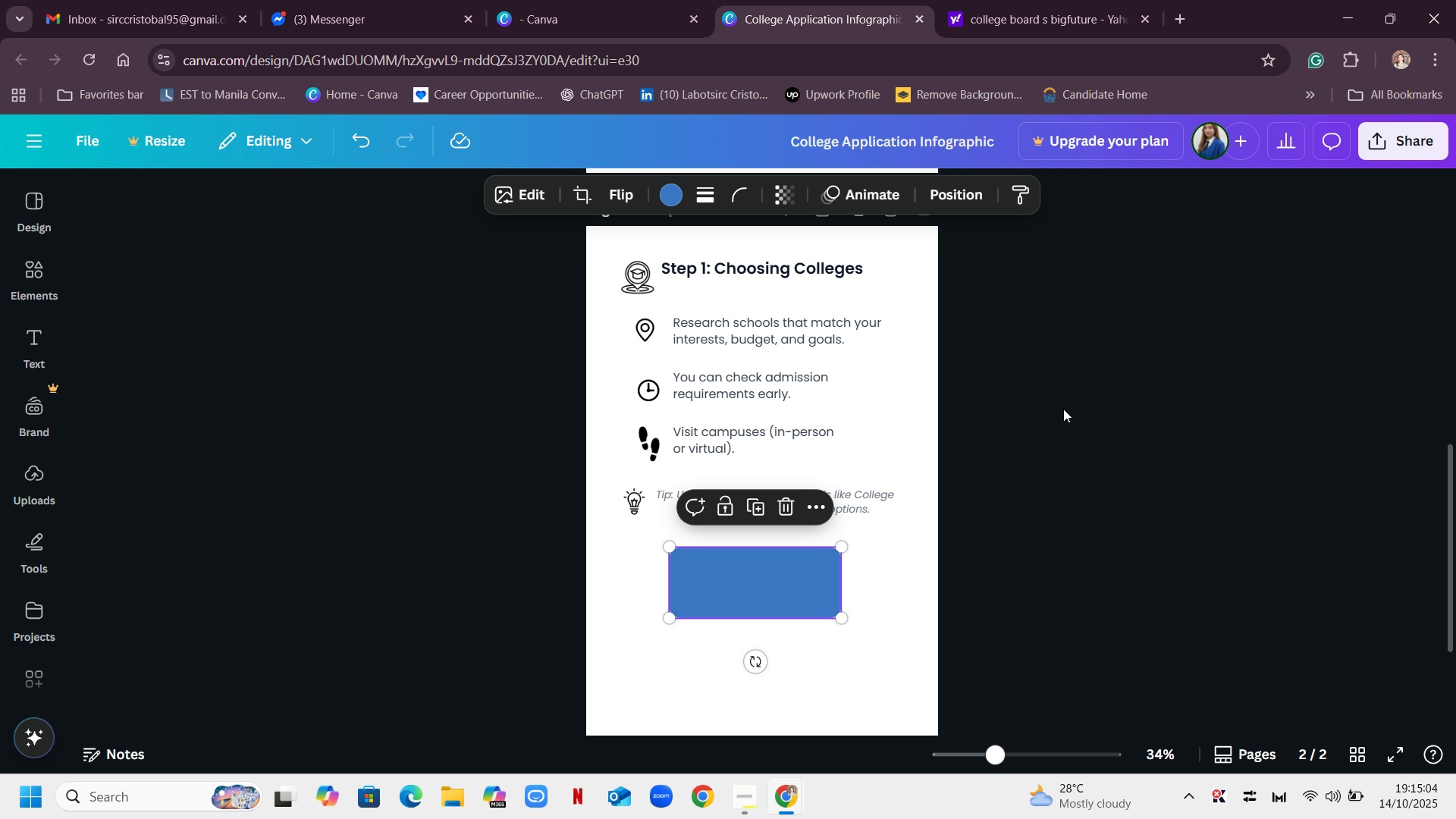 
wait(43.3)
 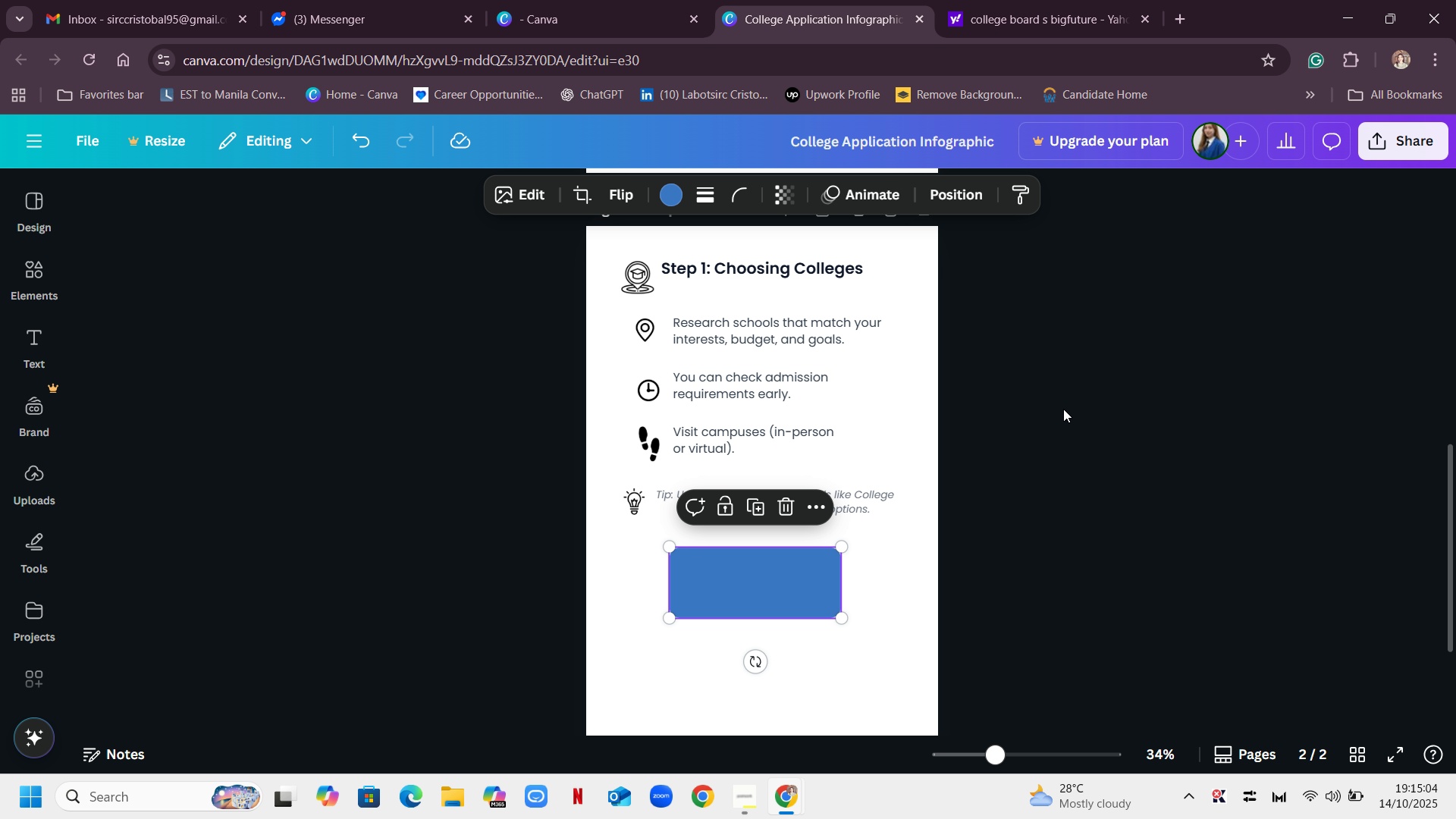 
scroll: coordinate [1002, 469], scroll_direction: down, amount: 1.0
 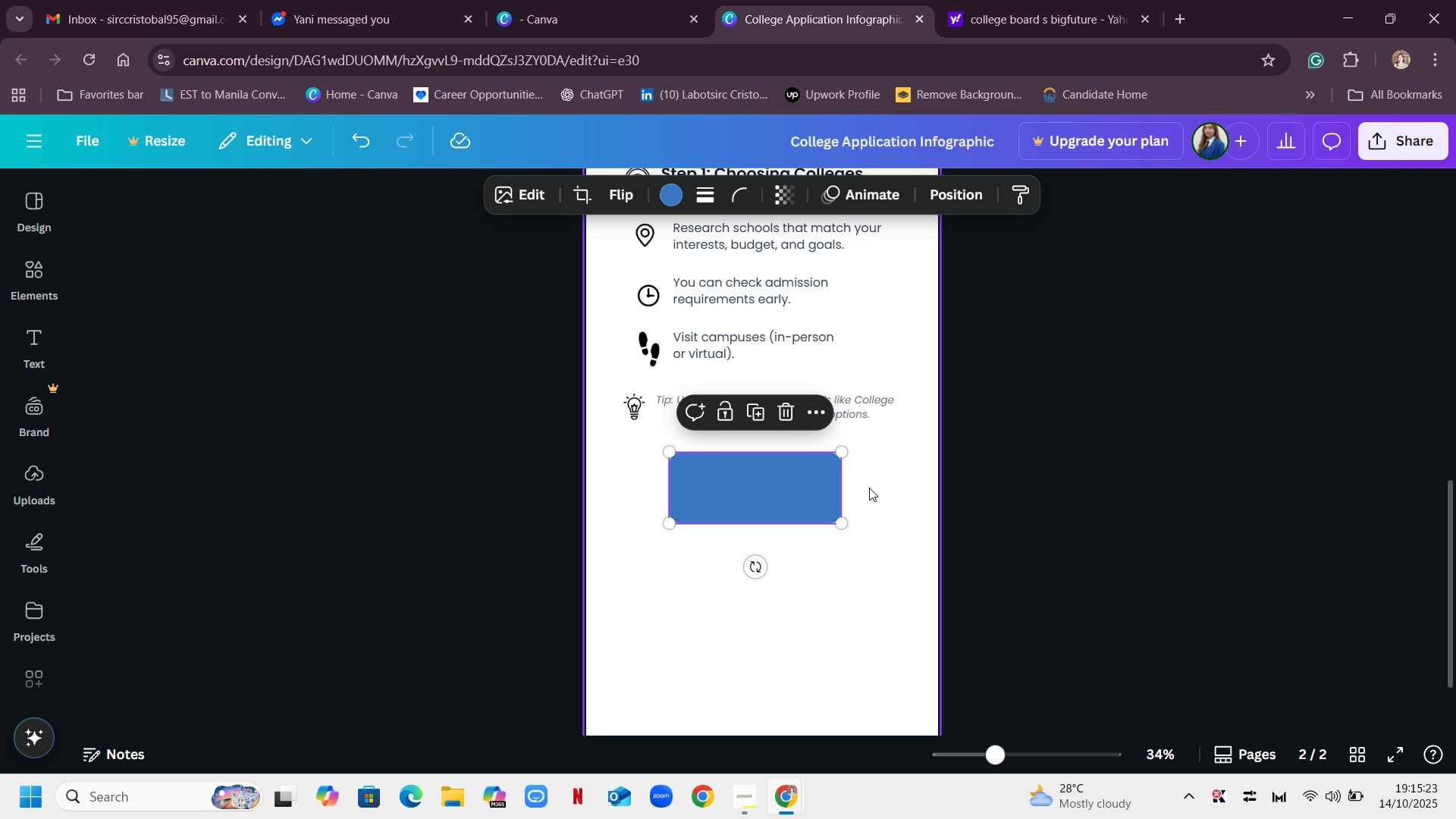 
wait(18.2)
 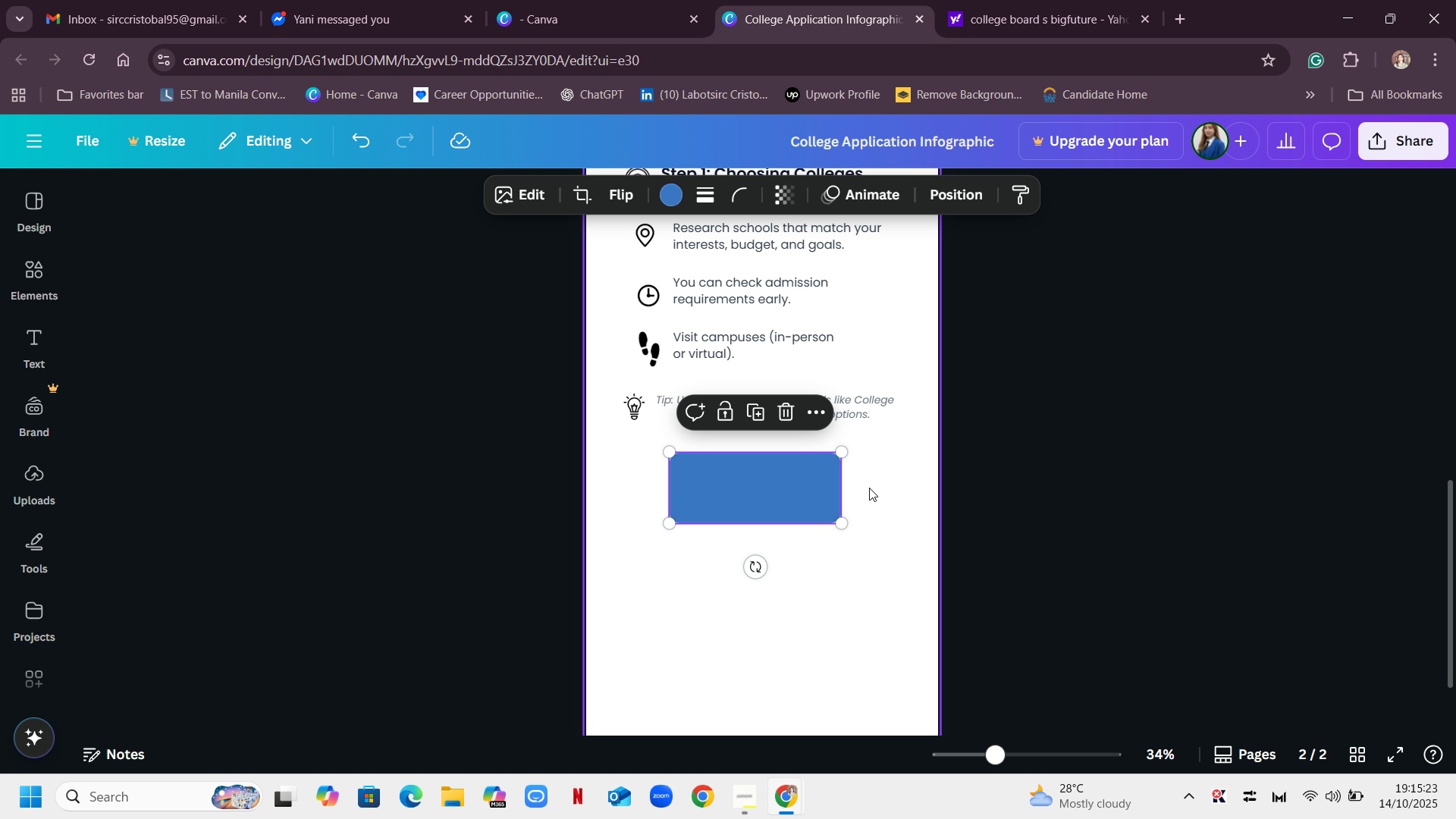 
scroll: coordinate [993, 453], scroll_direction: up, amount: 3.0
 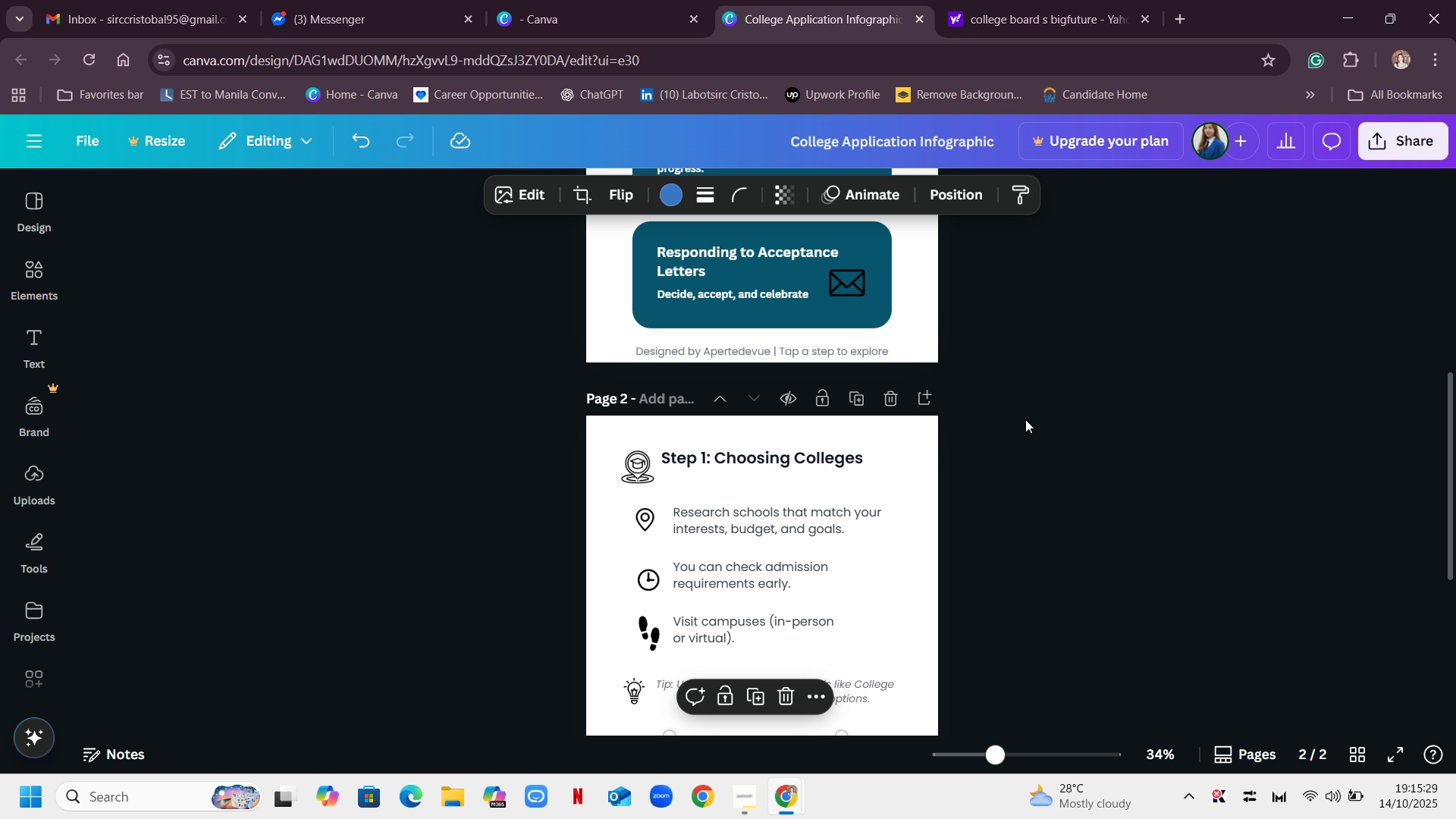 
scroll: coordinate [1025, 419], scroll_direction: down, amount: 2.0
 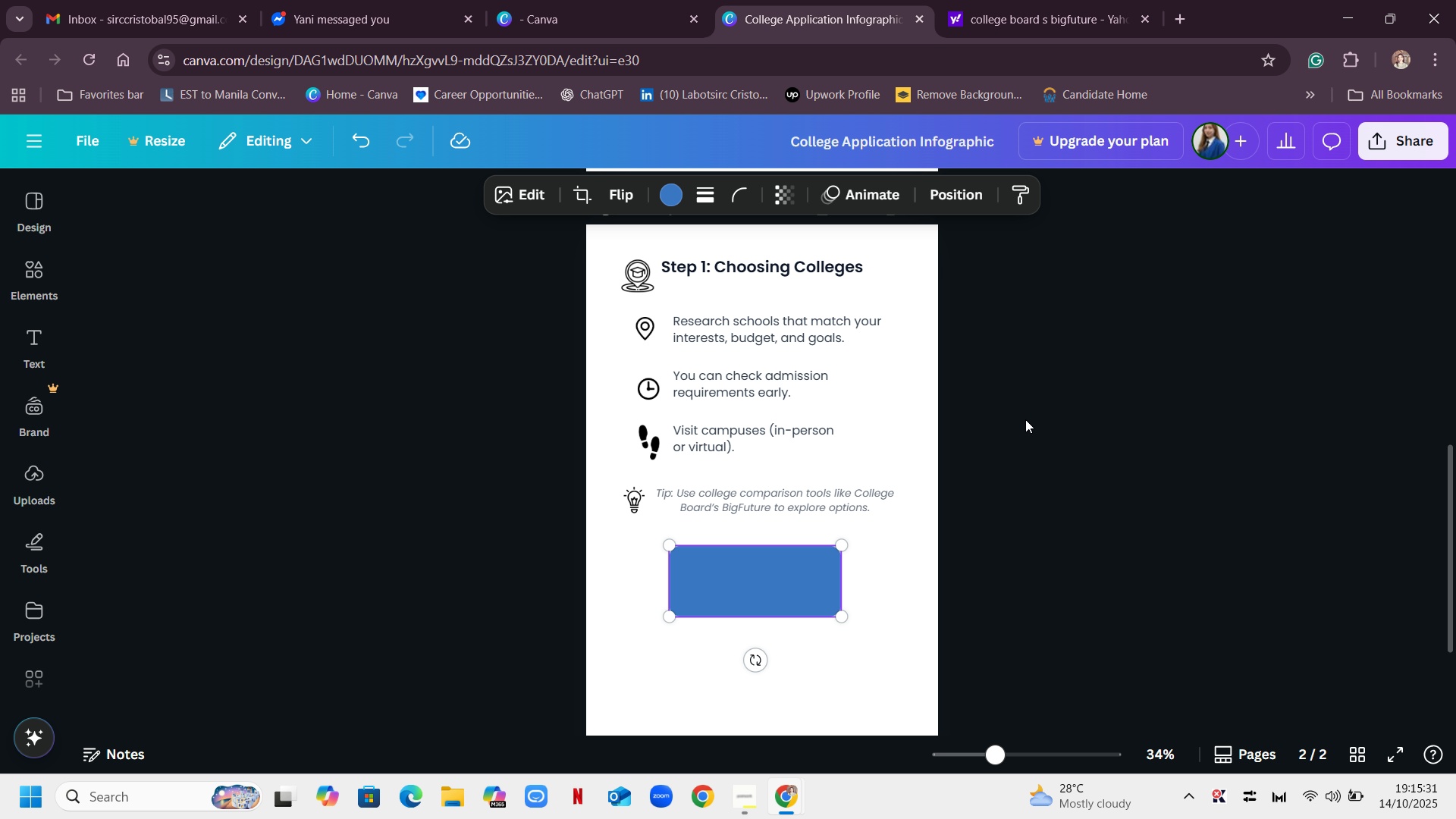 
scroll: coordinate [1025, 419], scroll_direction: up, amount: 4.0
 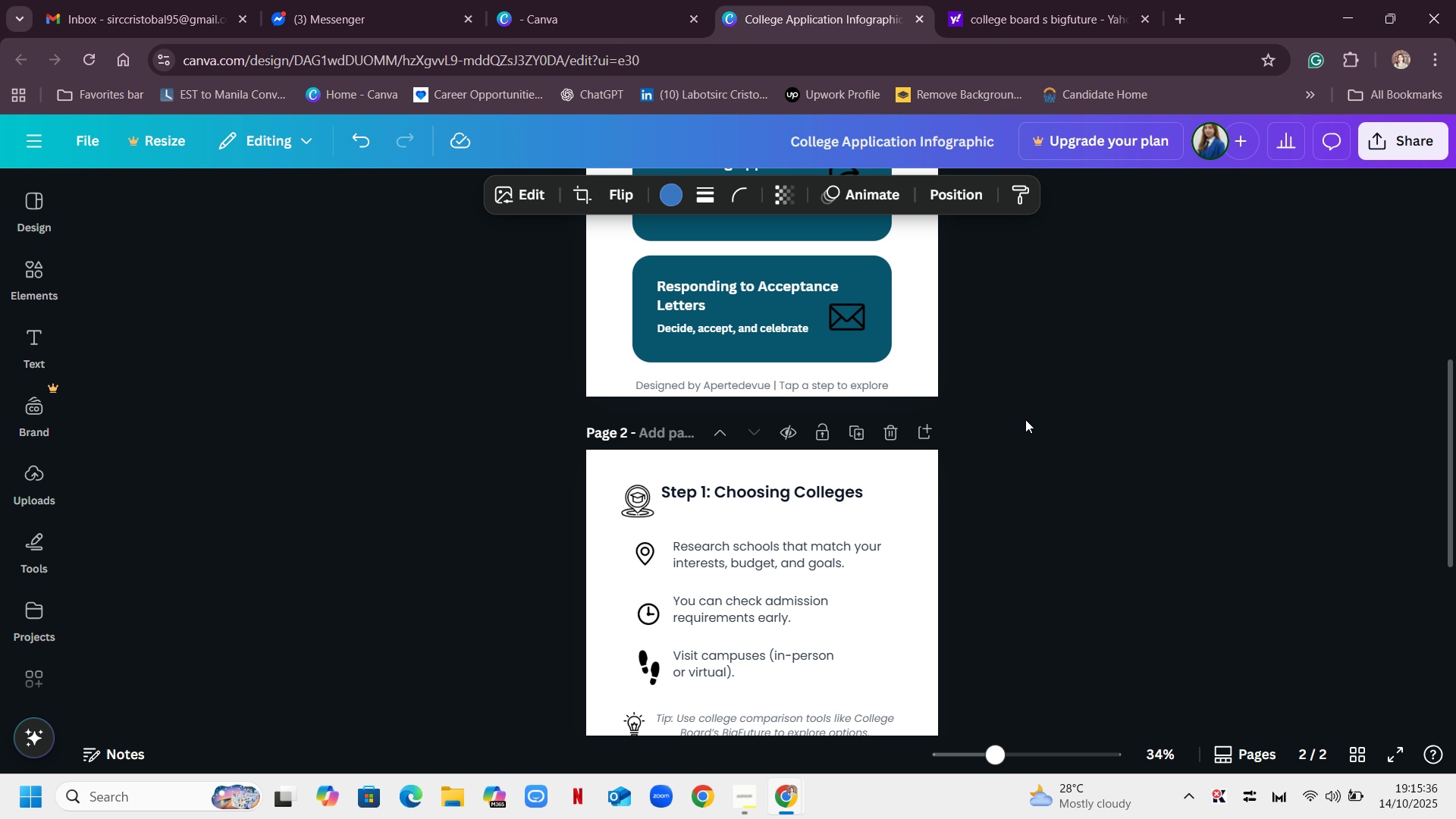 
scroll: coordinate [1025, 419], scroll_direction: down, amount: 7.0
 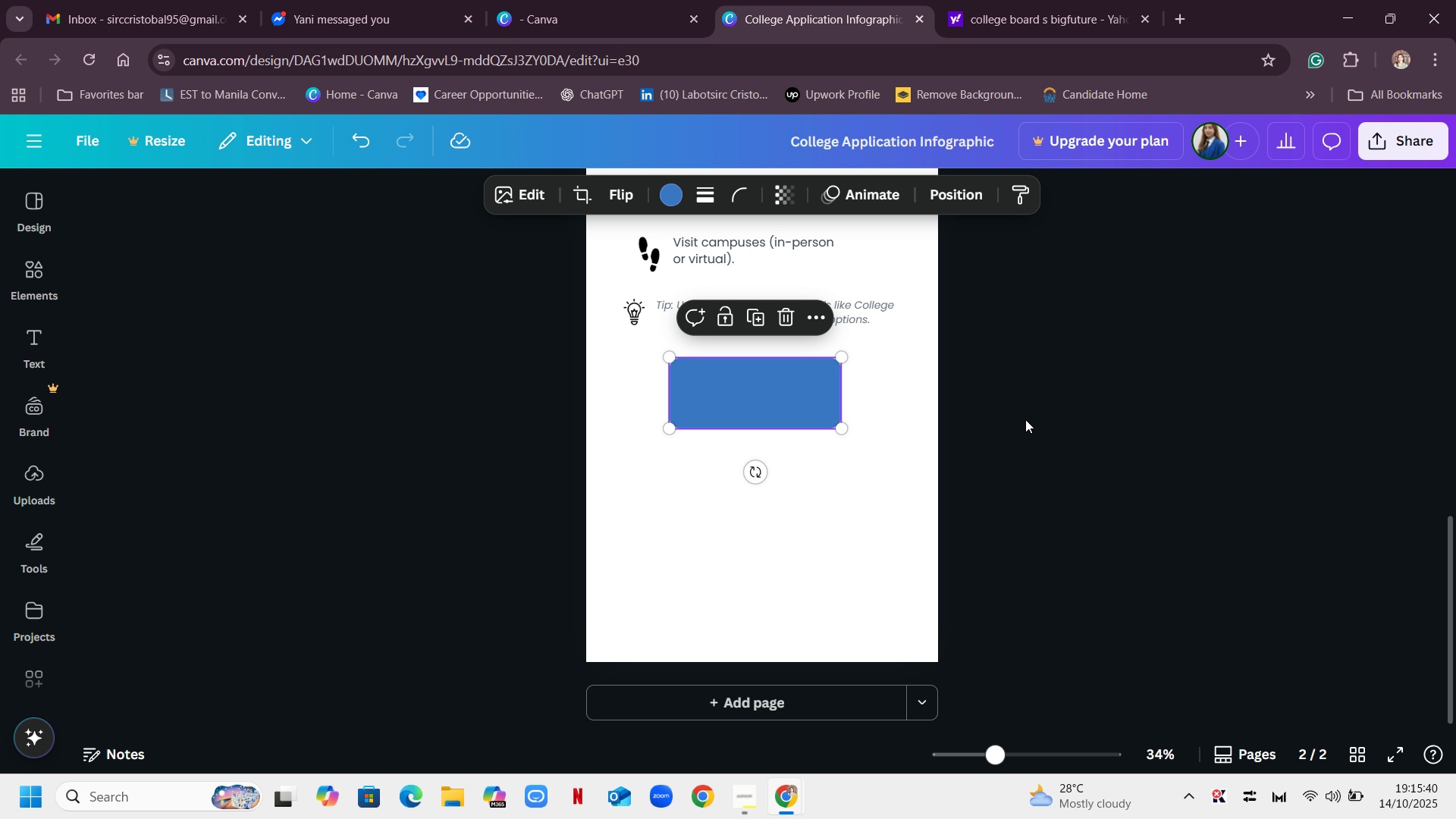 
scroll: coordinate [1025, 419], scroll_direction: up, amount: 9.0
 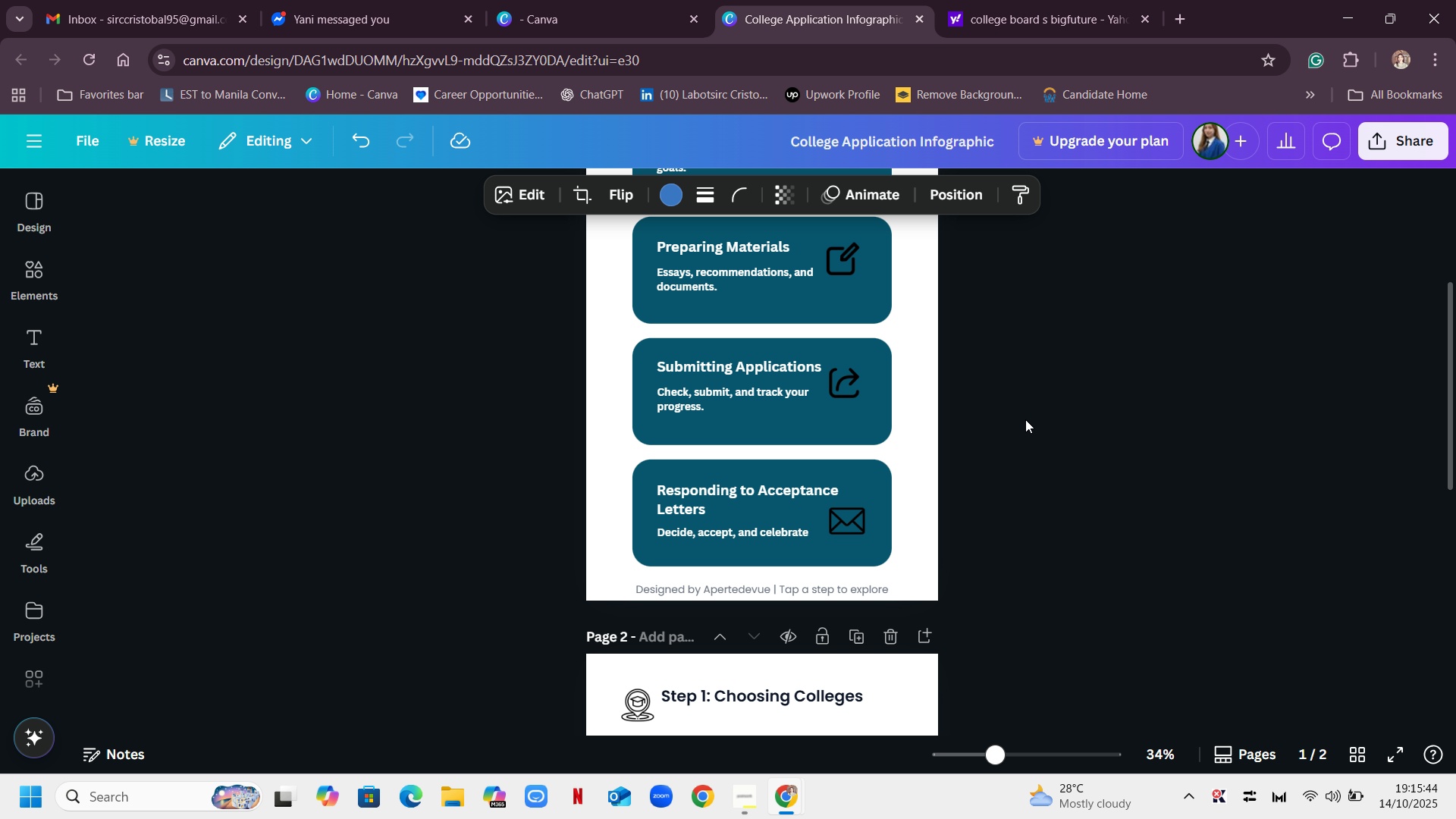 
scroll: coordinate [1025, 419], scroll_direction: down, amount: 7.0
 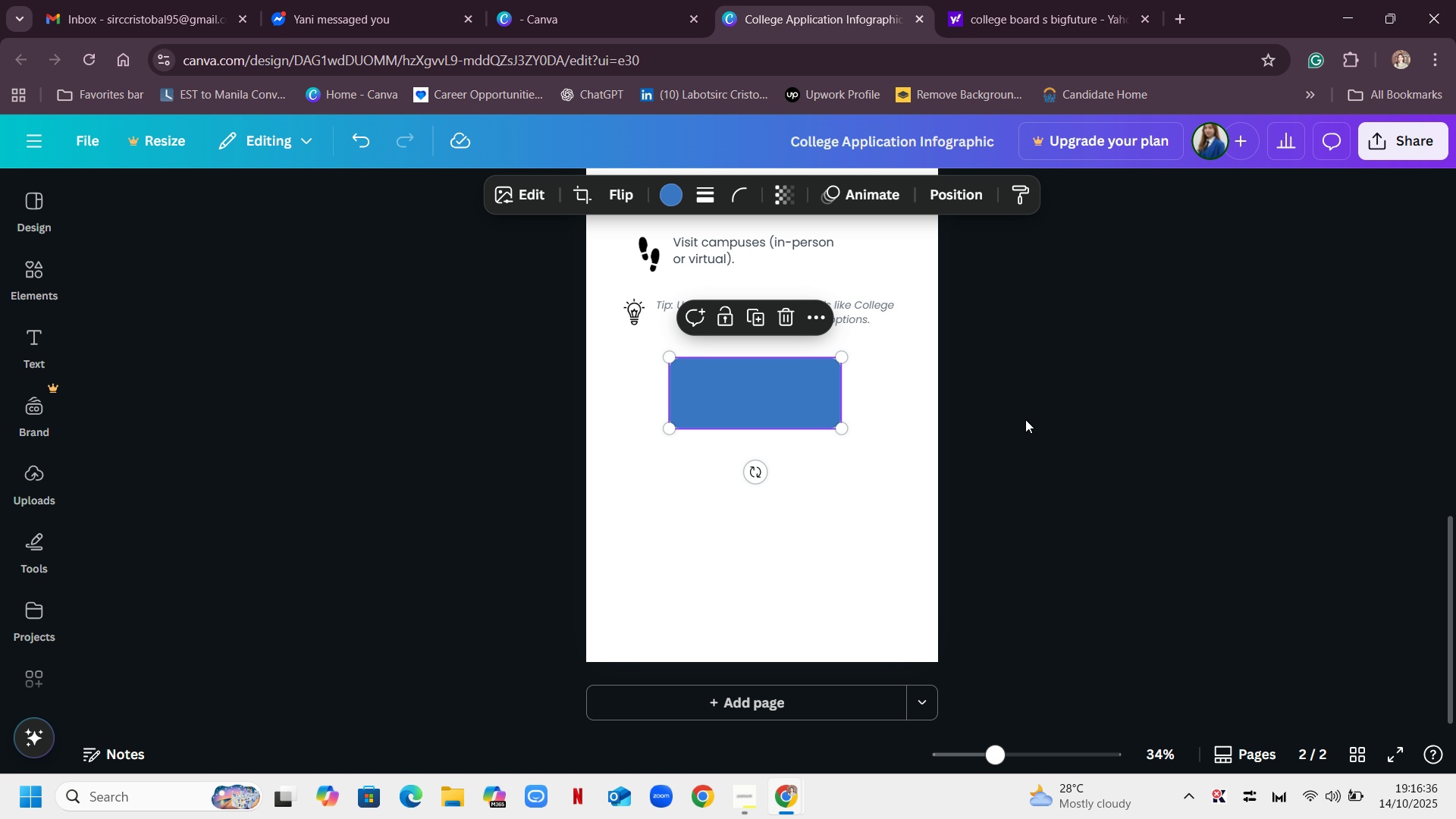 
wait(56.03)
 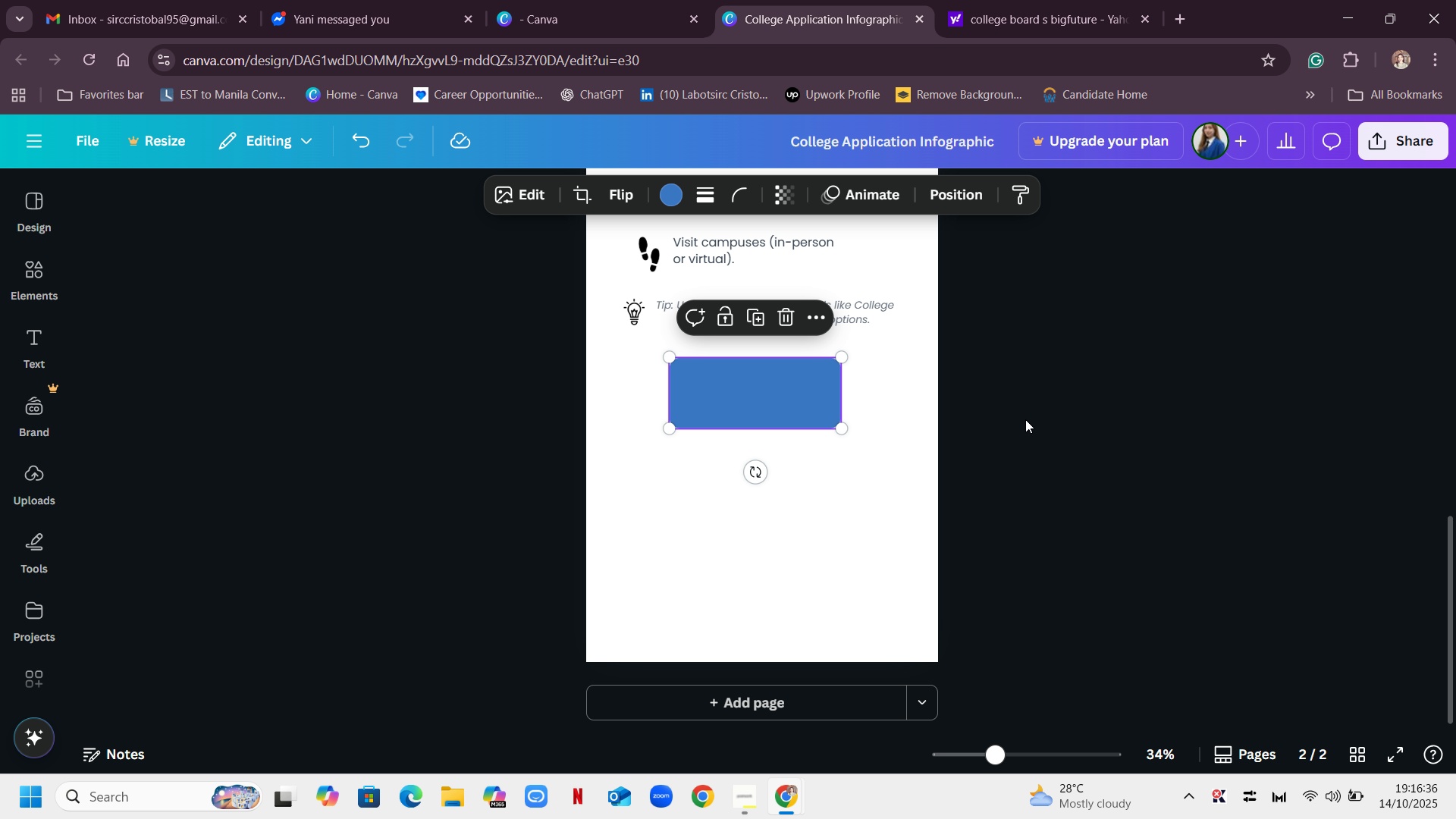 
scroll: coordinate [1022, 391], scroll_direction: up, amount: 3.0
 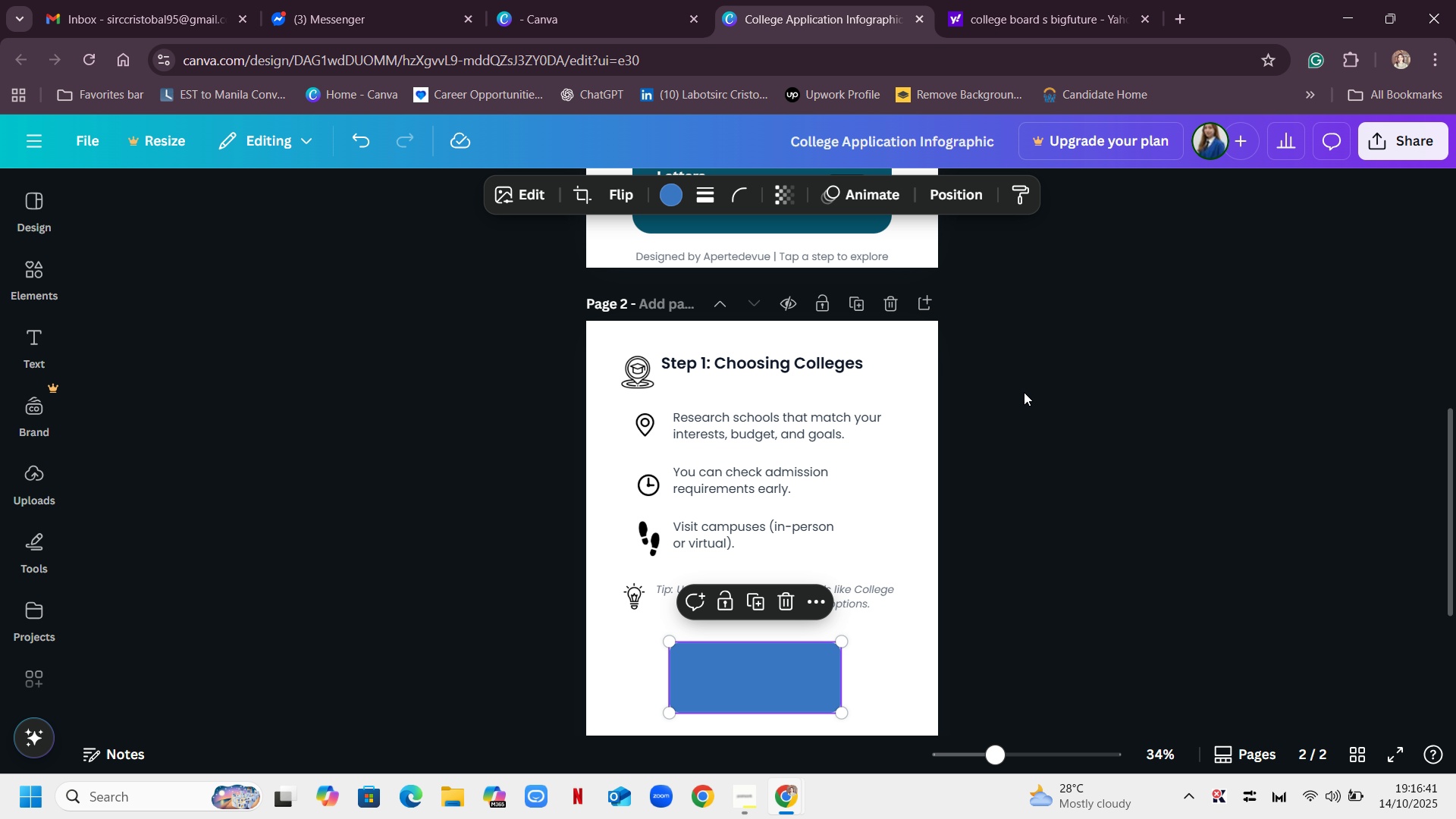 
scroll: coordinate [1024, 392], scroll_direction: down, amount: 2.0
 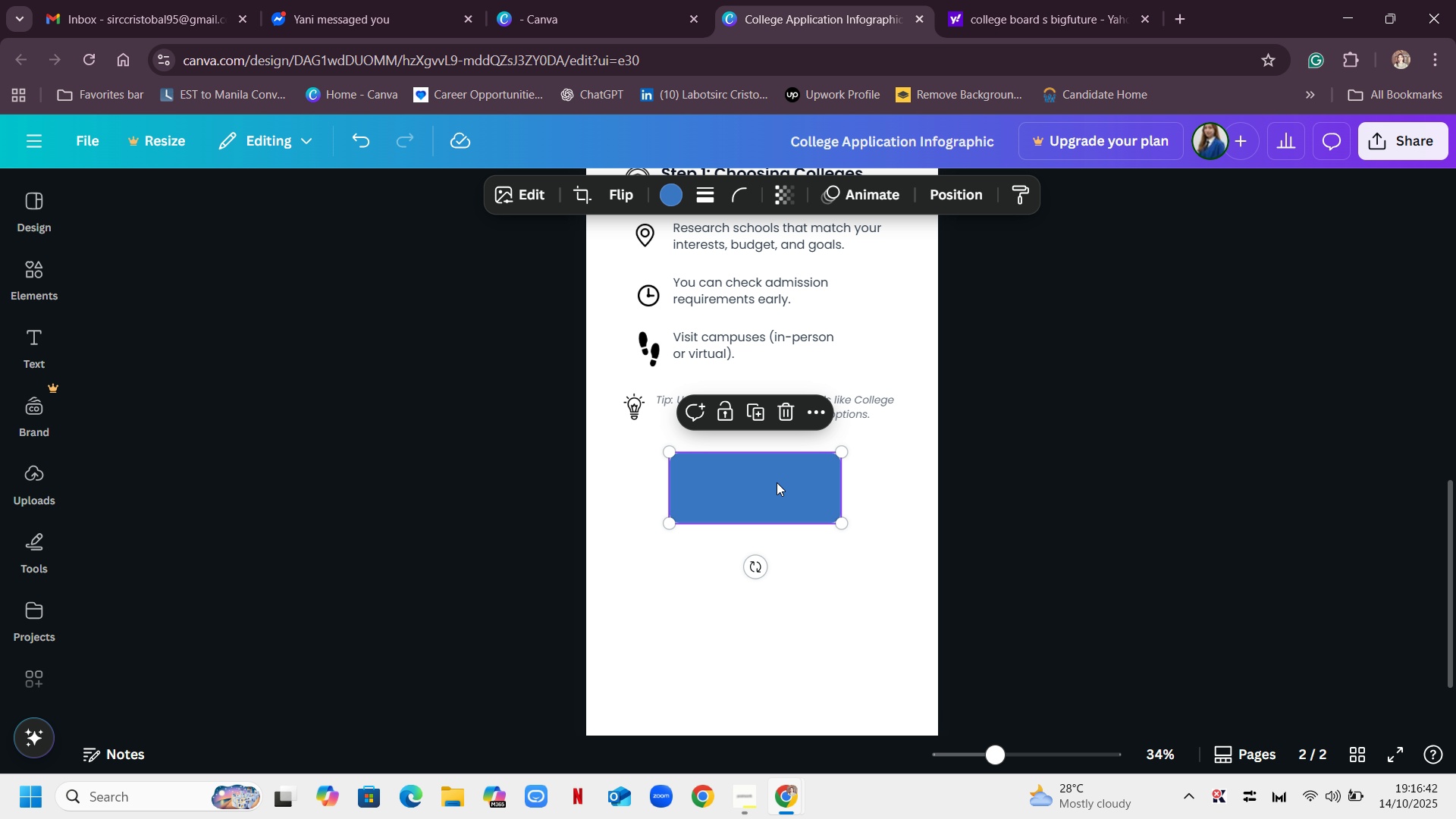 
left_click_drag(start_coordinate=[759, 484], to_coordinate=[756, 630])
 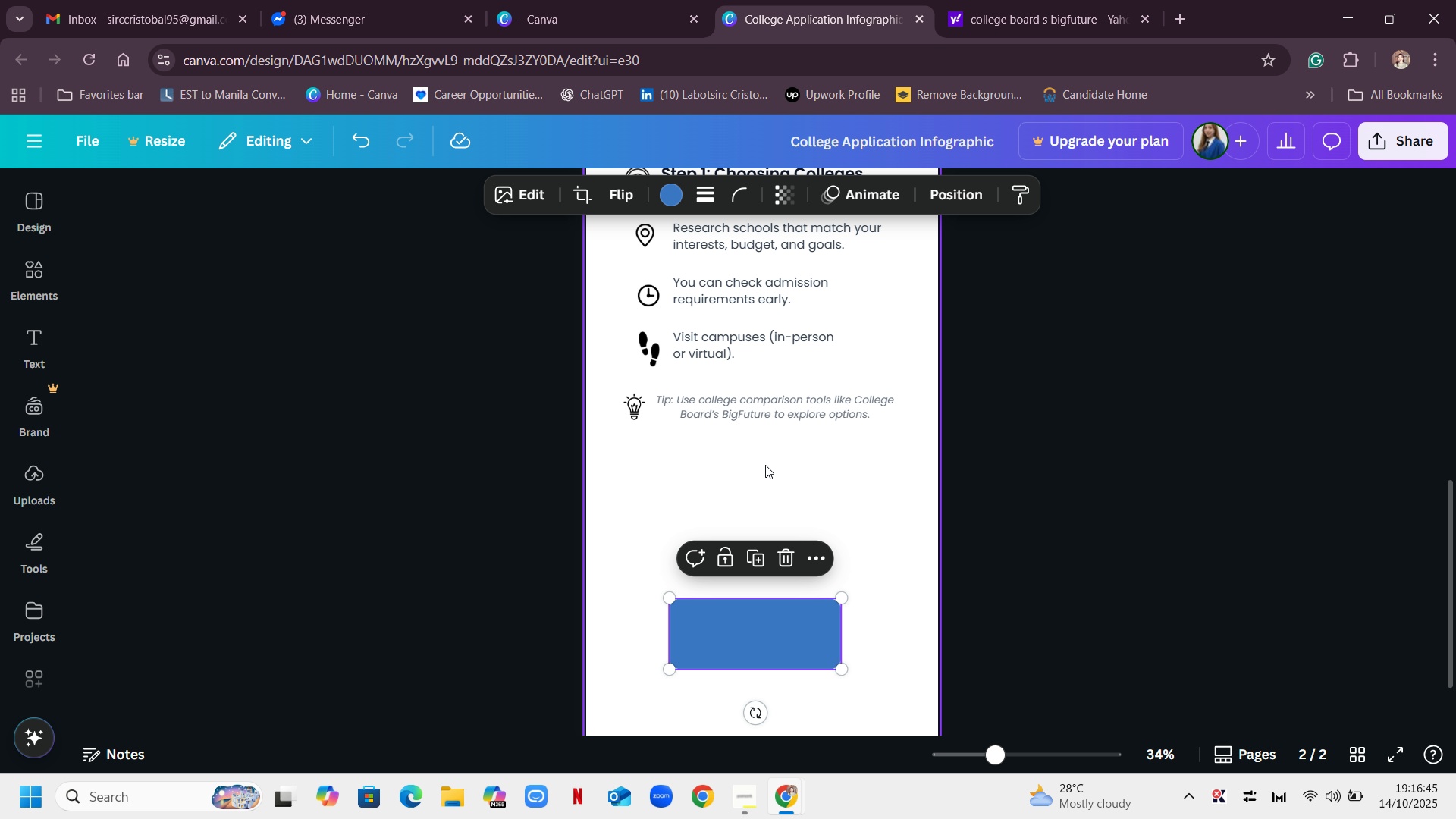 
scroll: coordinate [833, 508], scroll_direction: up, amount: 2.0
 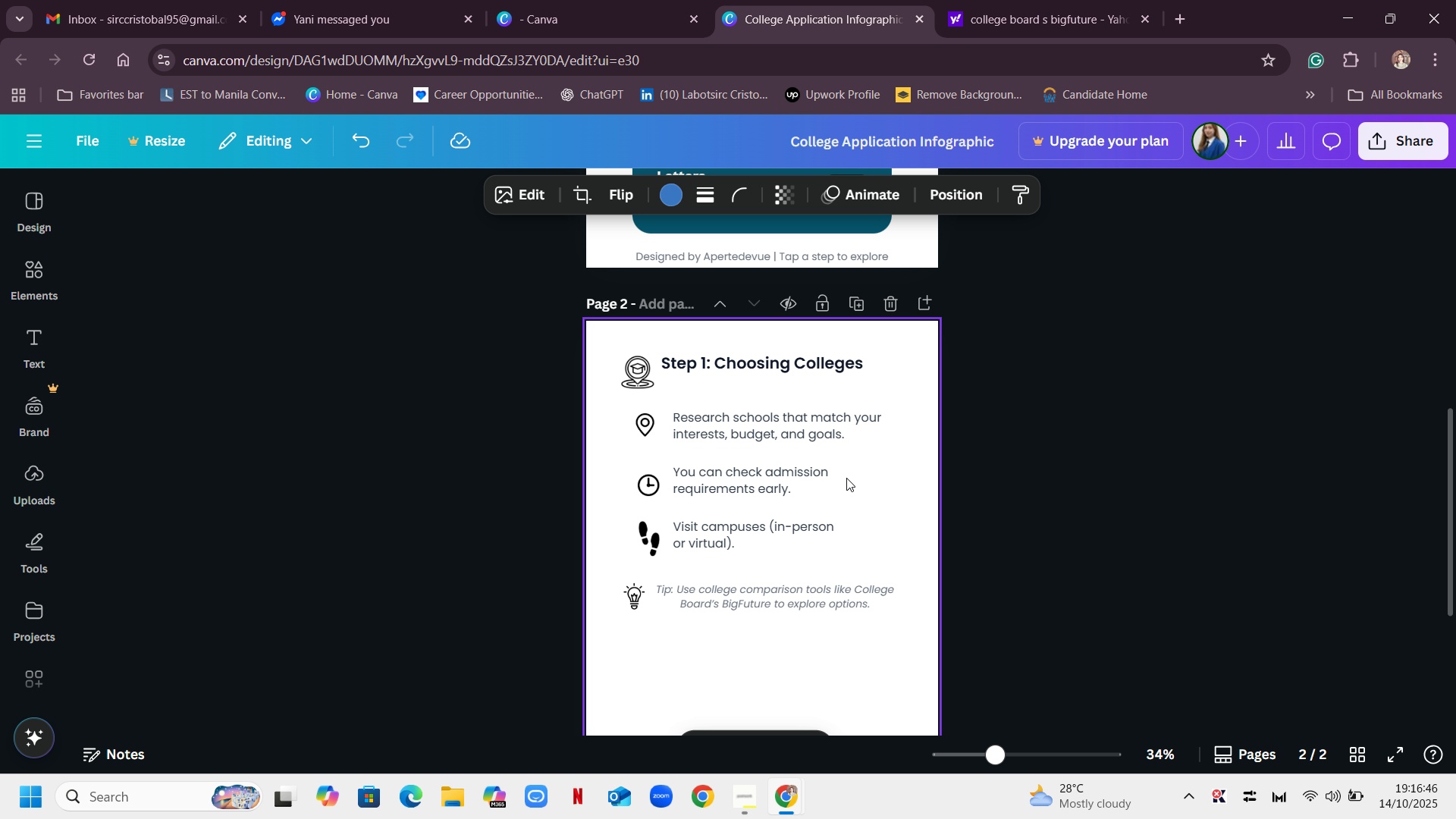 
scroll: coordinate [855, 461], scroll_direction: down, amount: 2.0
 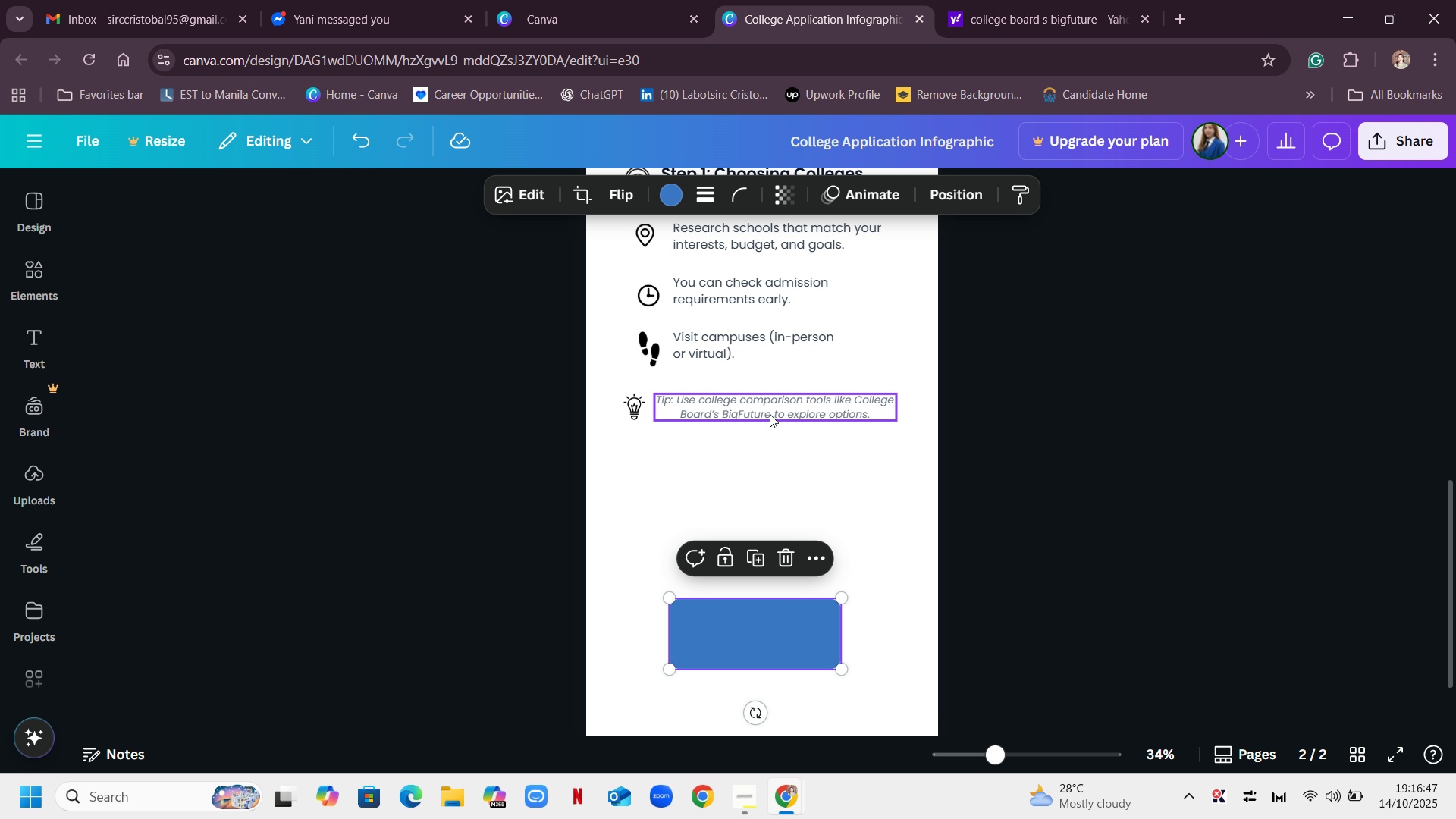 
left_click_drag(start_coordinate=[767, 413], to_coordinate=[783, 542])
 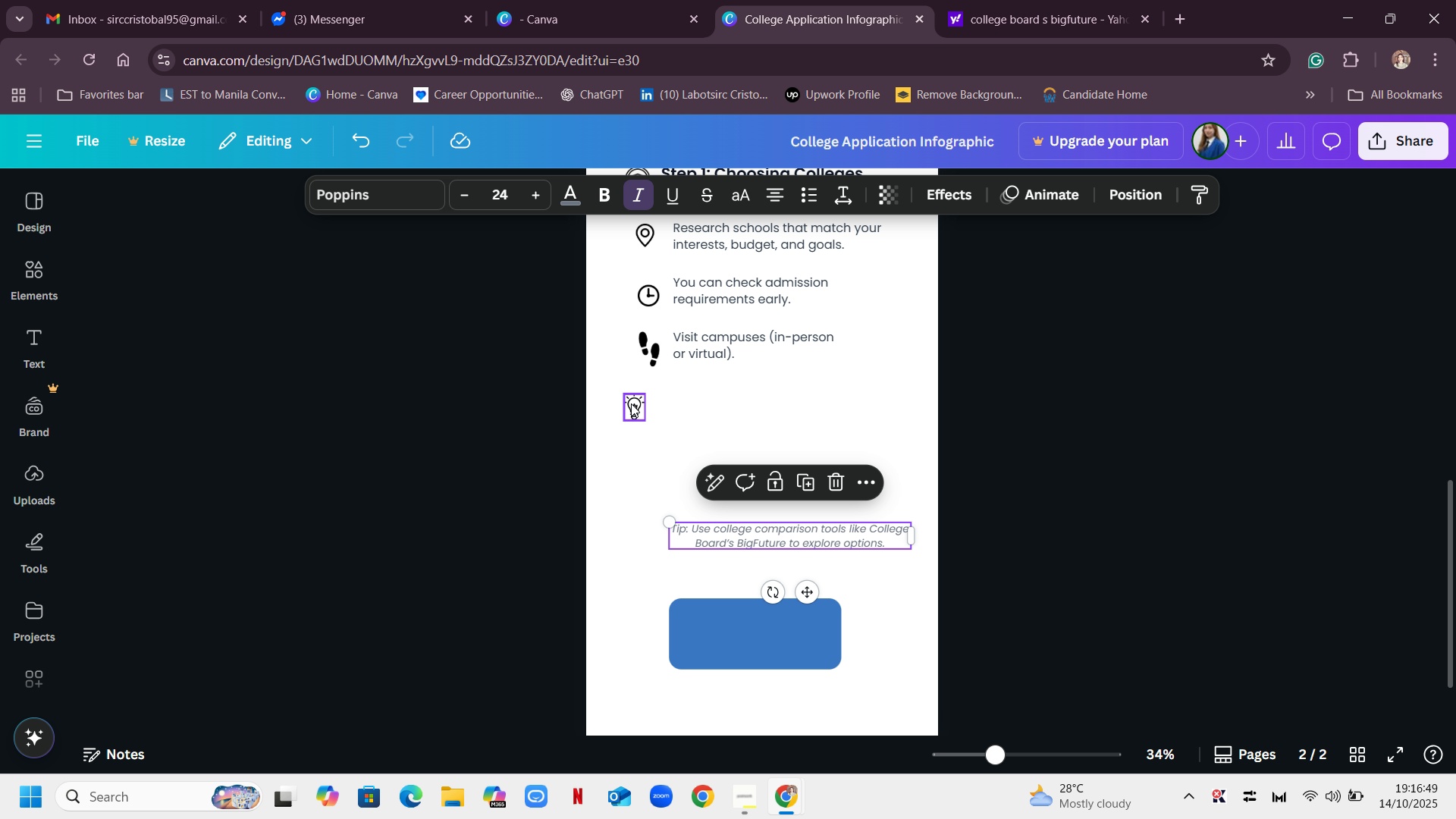 
left_click_drag(start_coordinate=[633, 403], to_coordinate=[629, 535])
 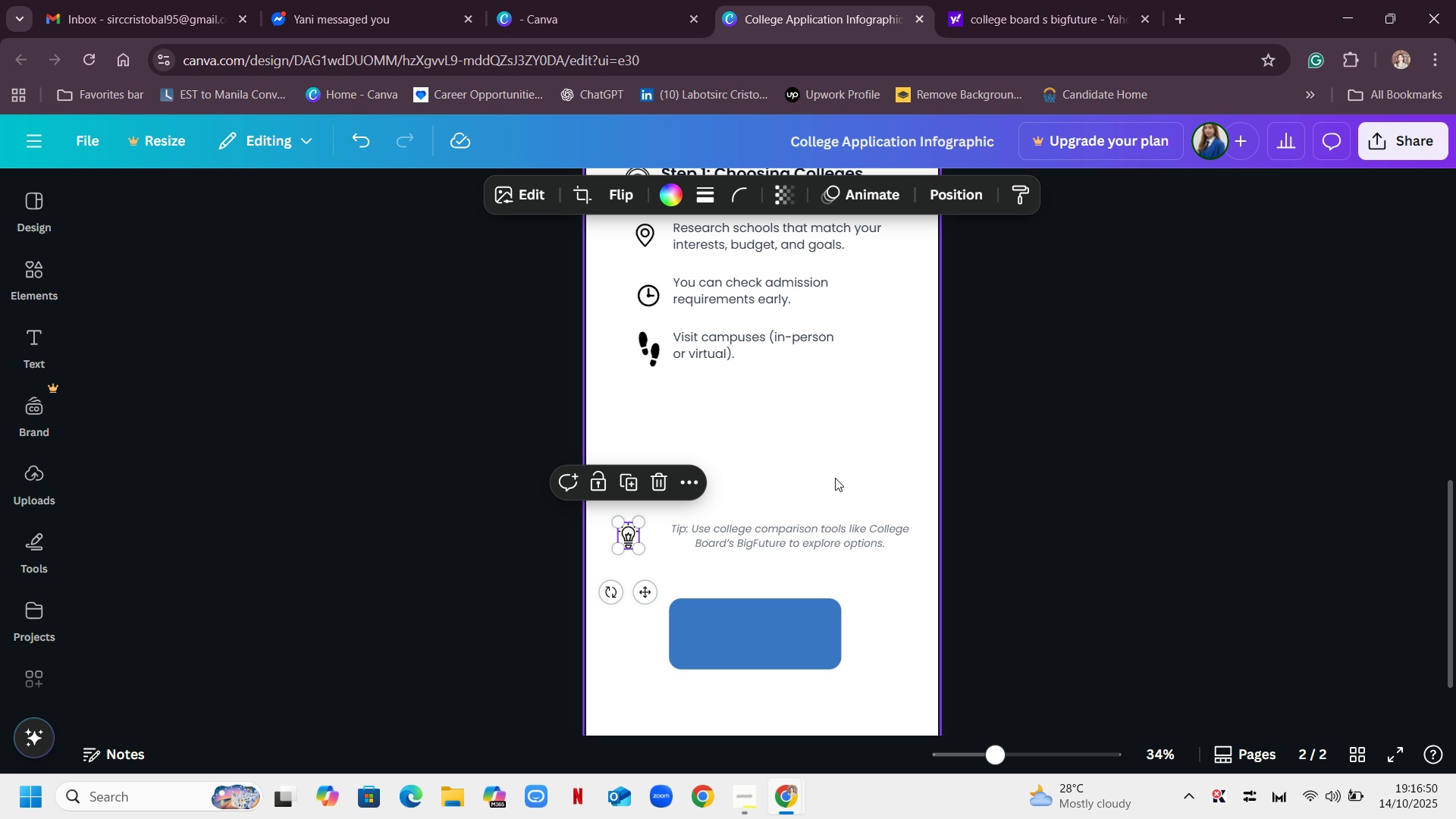 
scroll: coordinate [835, 478], scroll_direction: up, amount: 1.0
 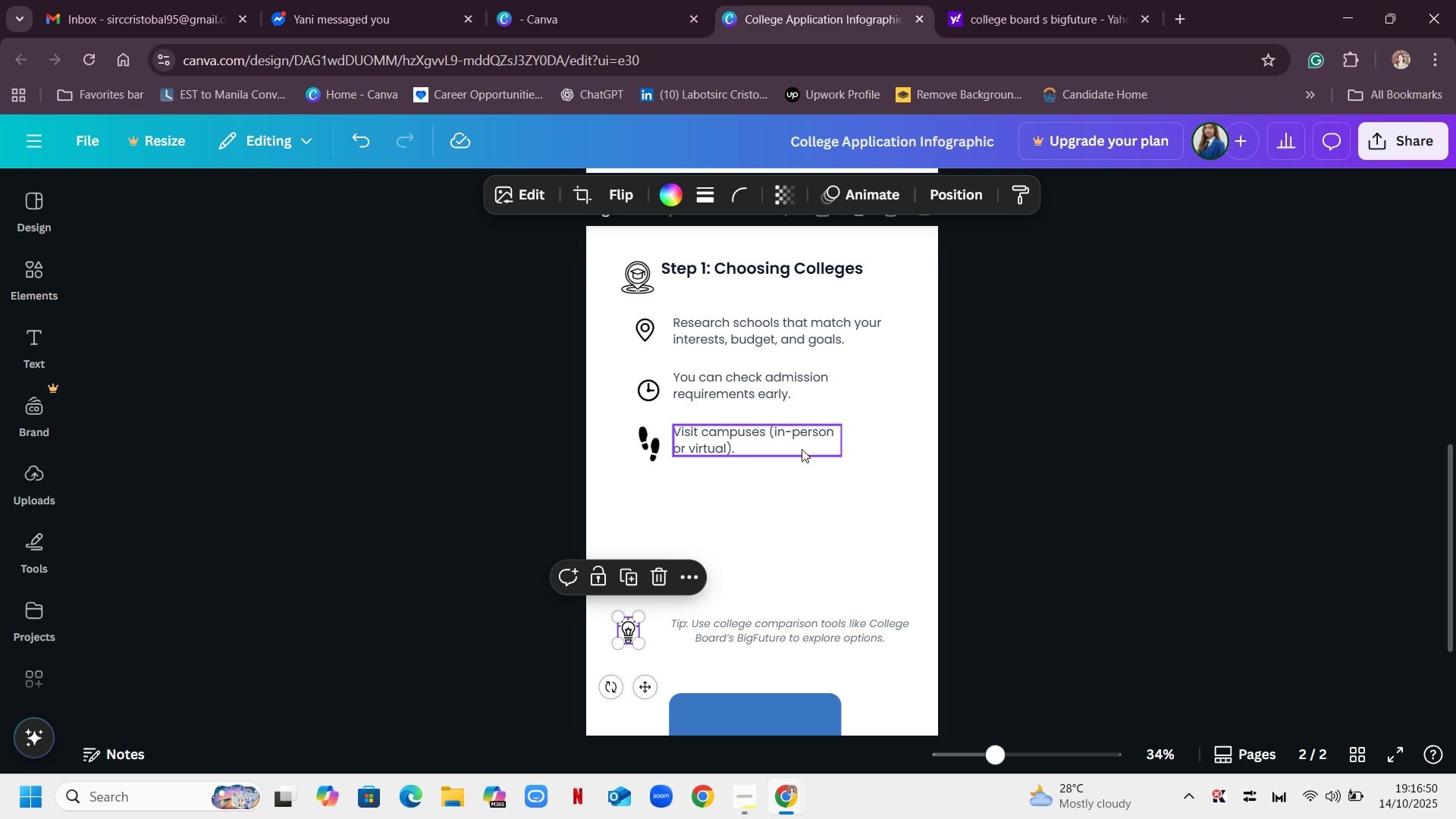 
left_click_drag(start_coordinate=[800, 443], to_coordinate=[842, 548])
 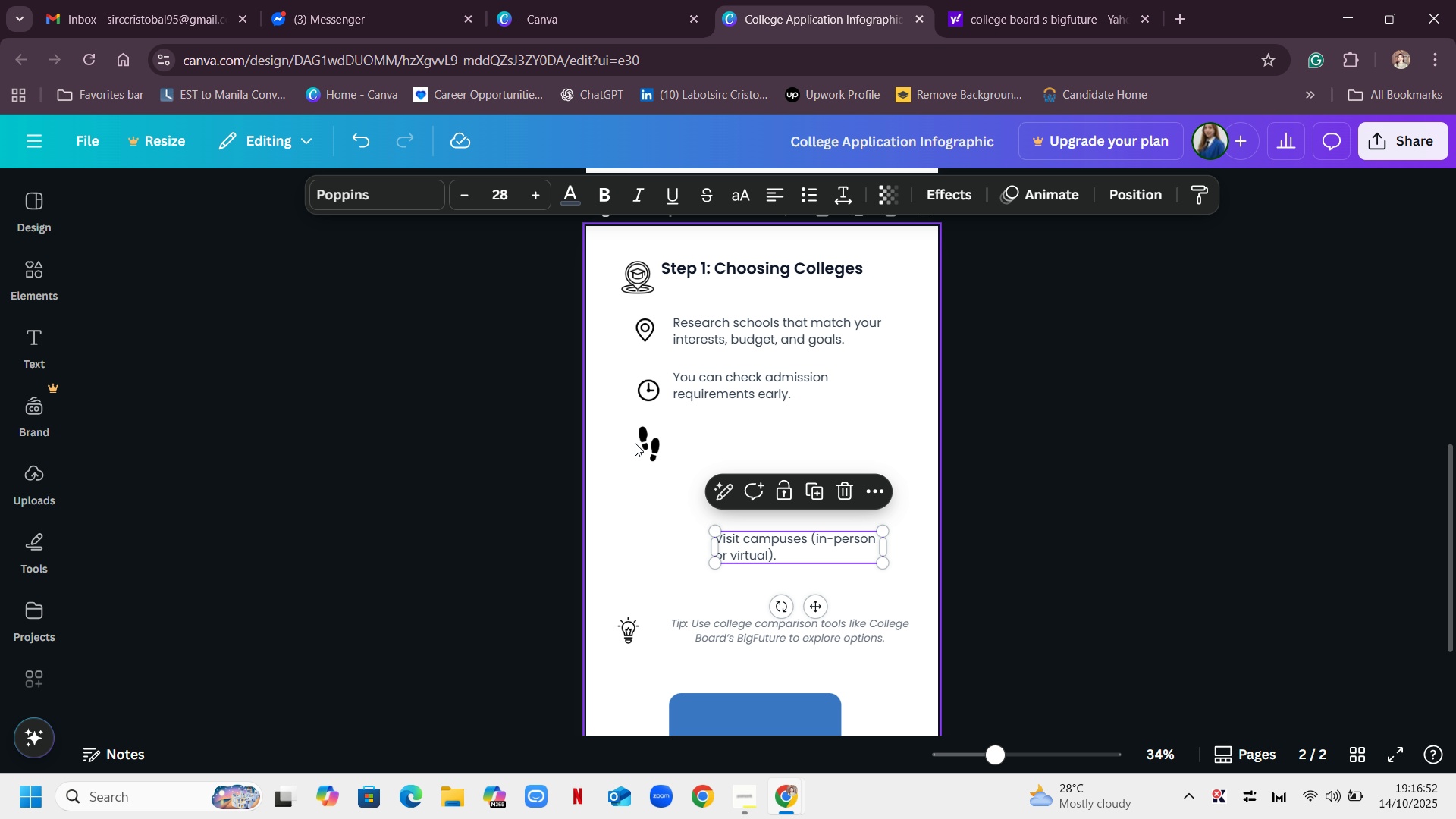 
left_click_drag(start_coordinate=[649, 441], to_coordinate=[651, 534])
 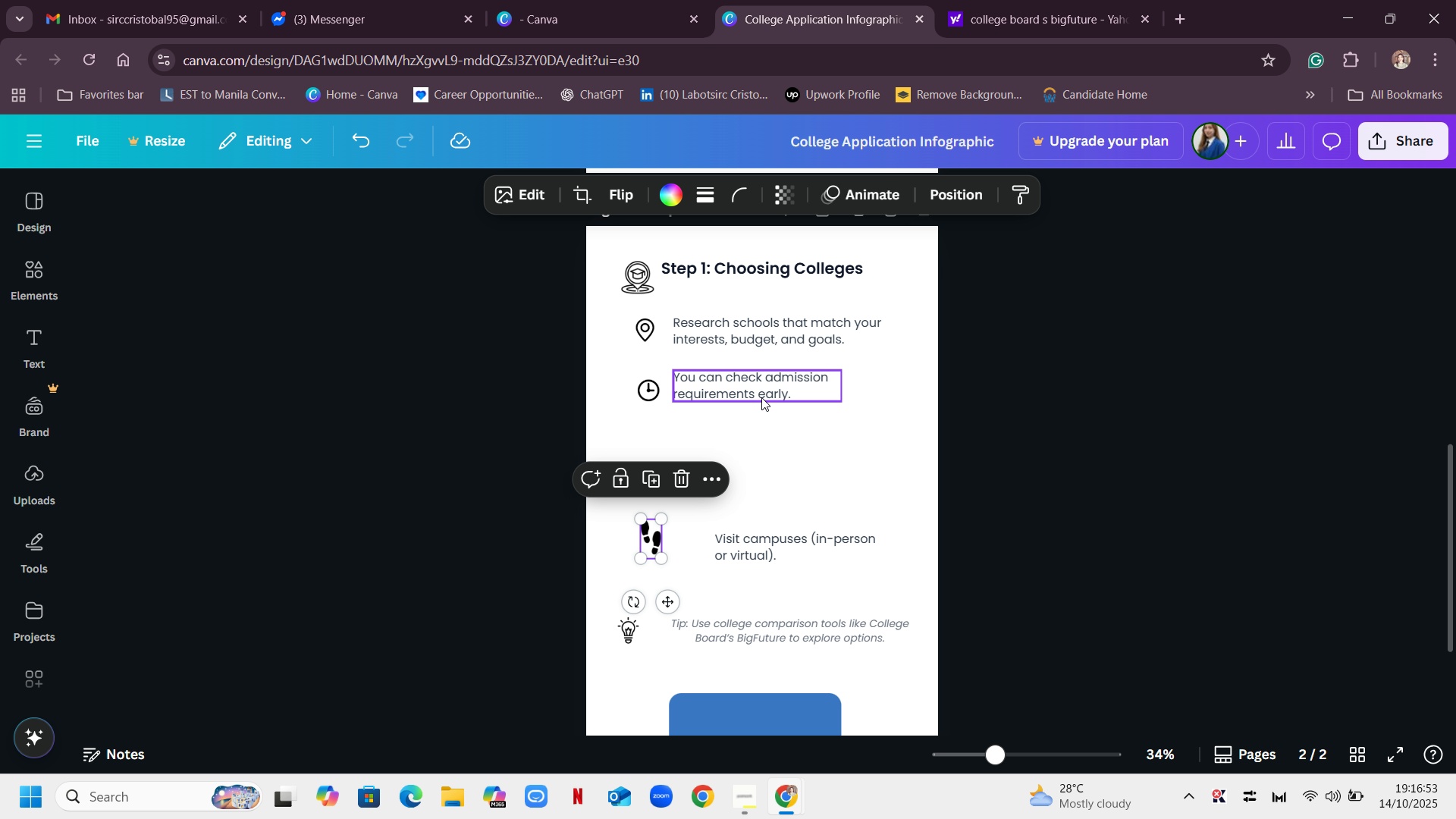 
left_click_drag(start_coordinate=[773, 389], to_coordinate=[814, 494])
 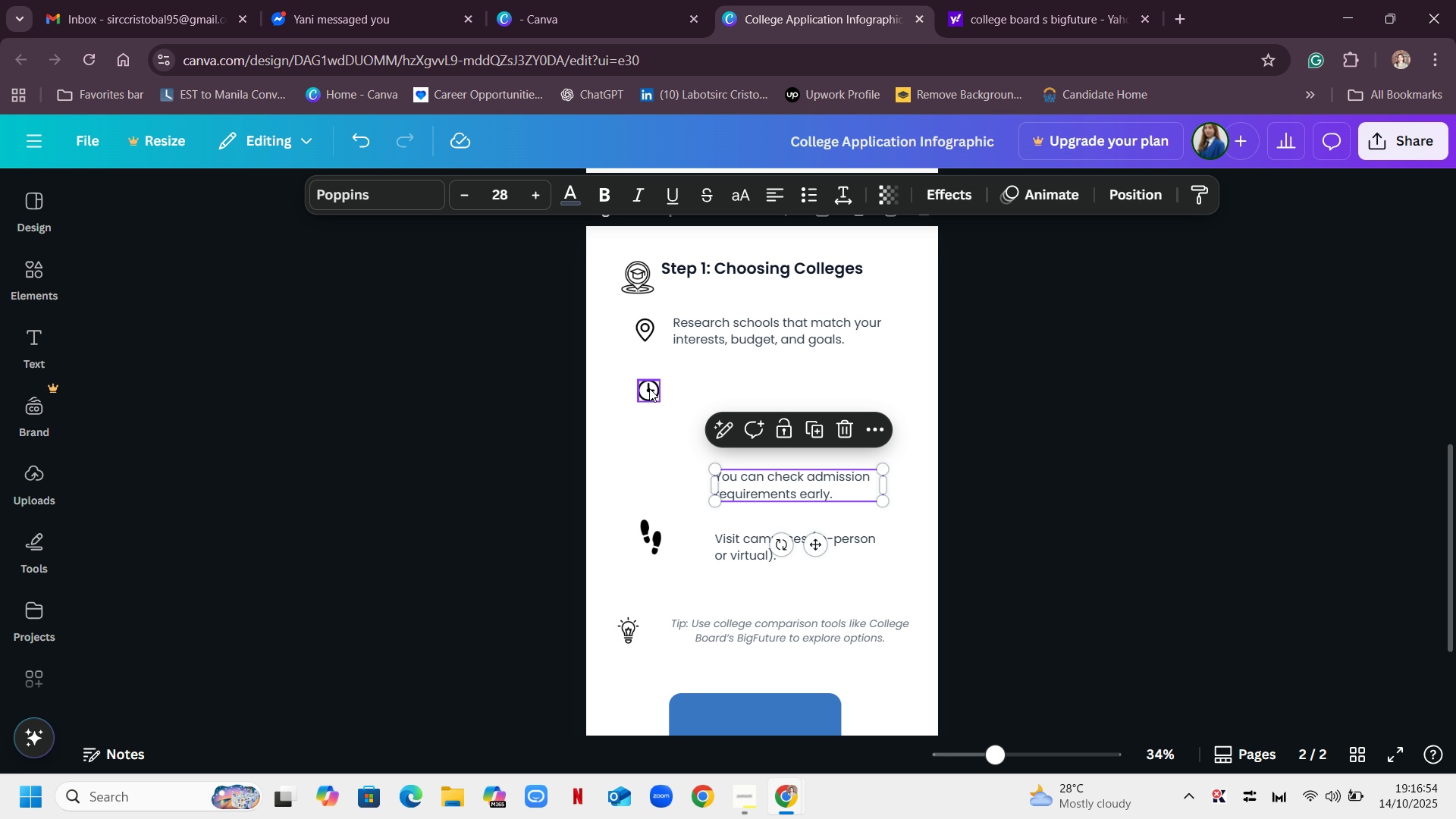 
left_click_drag(start_coordinate=[649, 388], to_coordinate=[647, 480])
 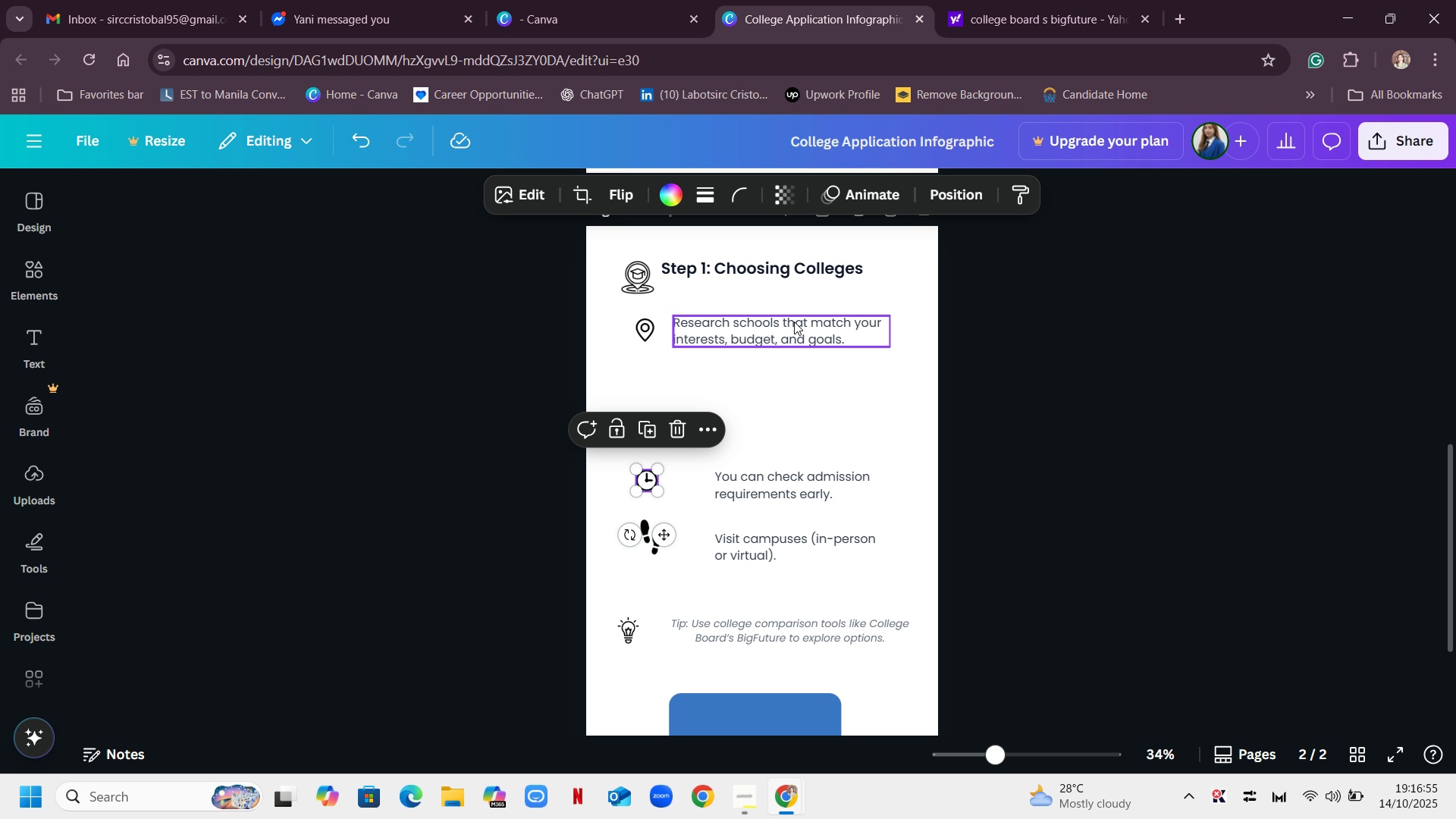 
left_click_drag(start_coordinate=[794, 322], to_coordinate=[814, 413])
 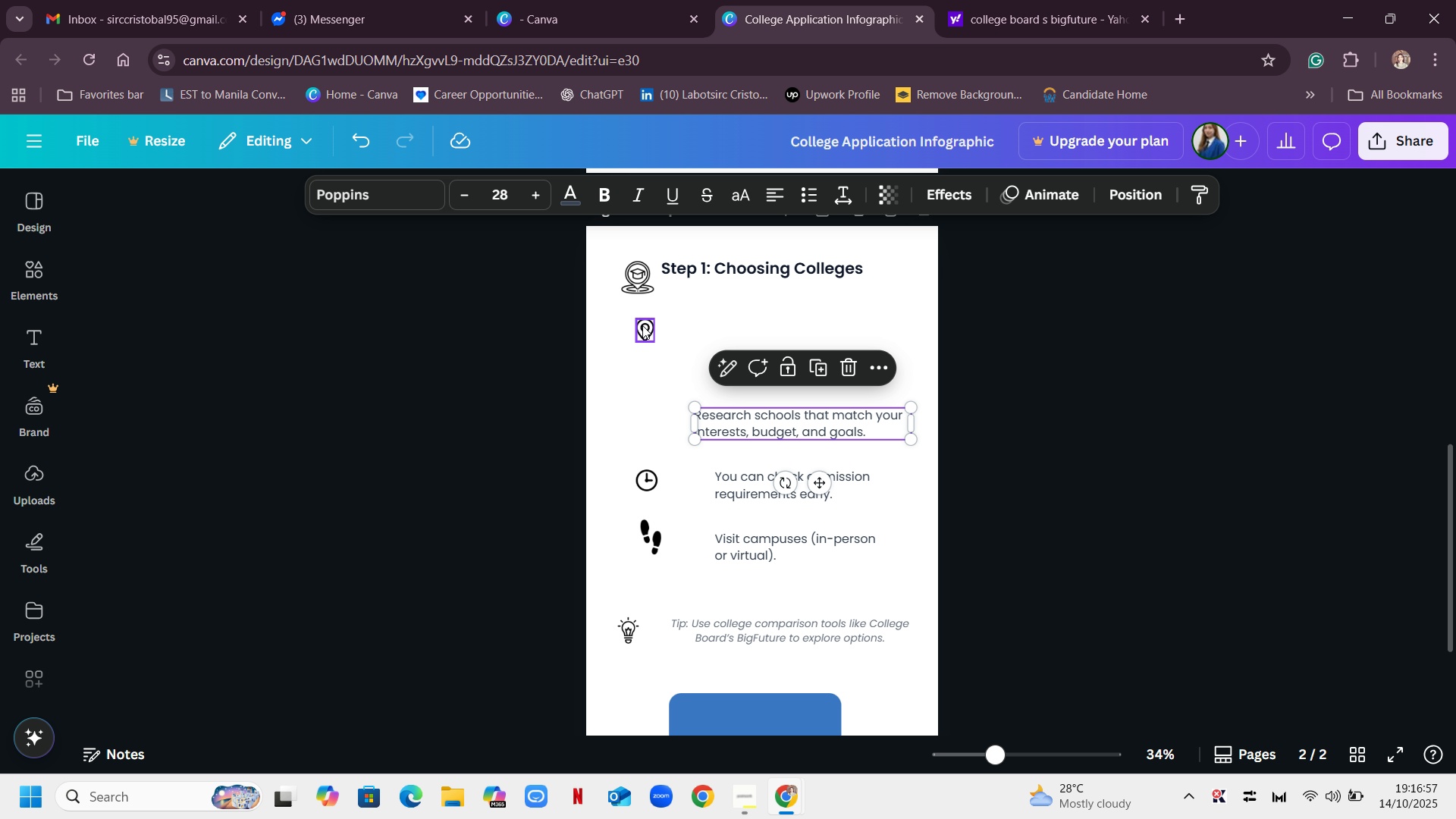 
left_click_drag(start_coordinate=[648, 328], to_coordinate=[641, 415])
 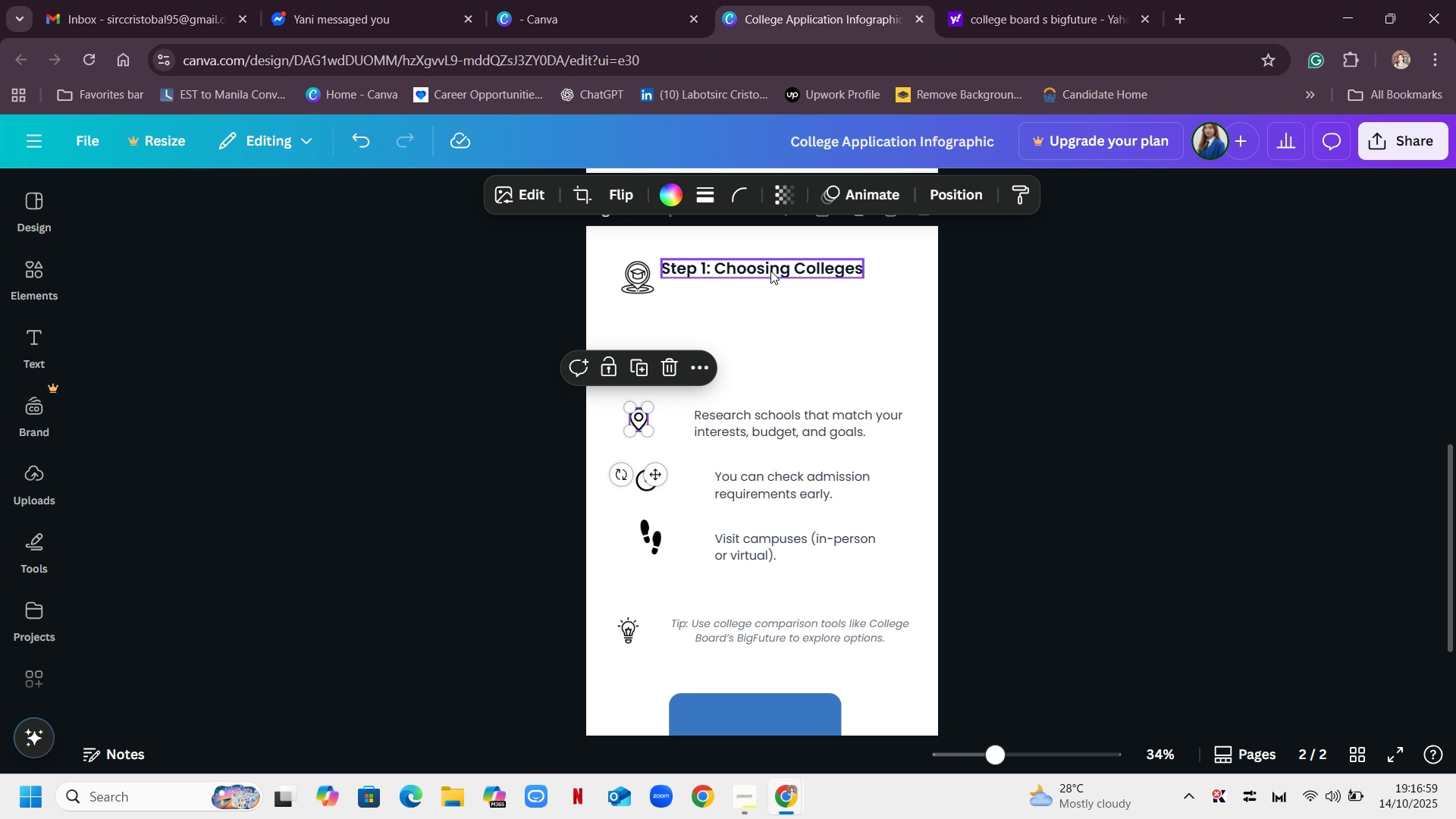 
left_click_drag(start_coordinate=[773, 270], to_coordinate=[789, 303])
 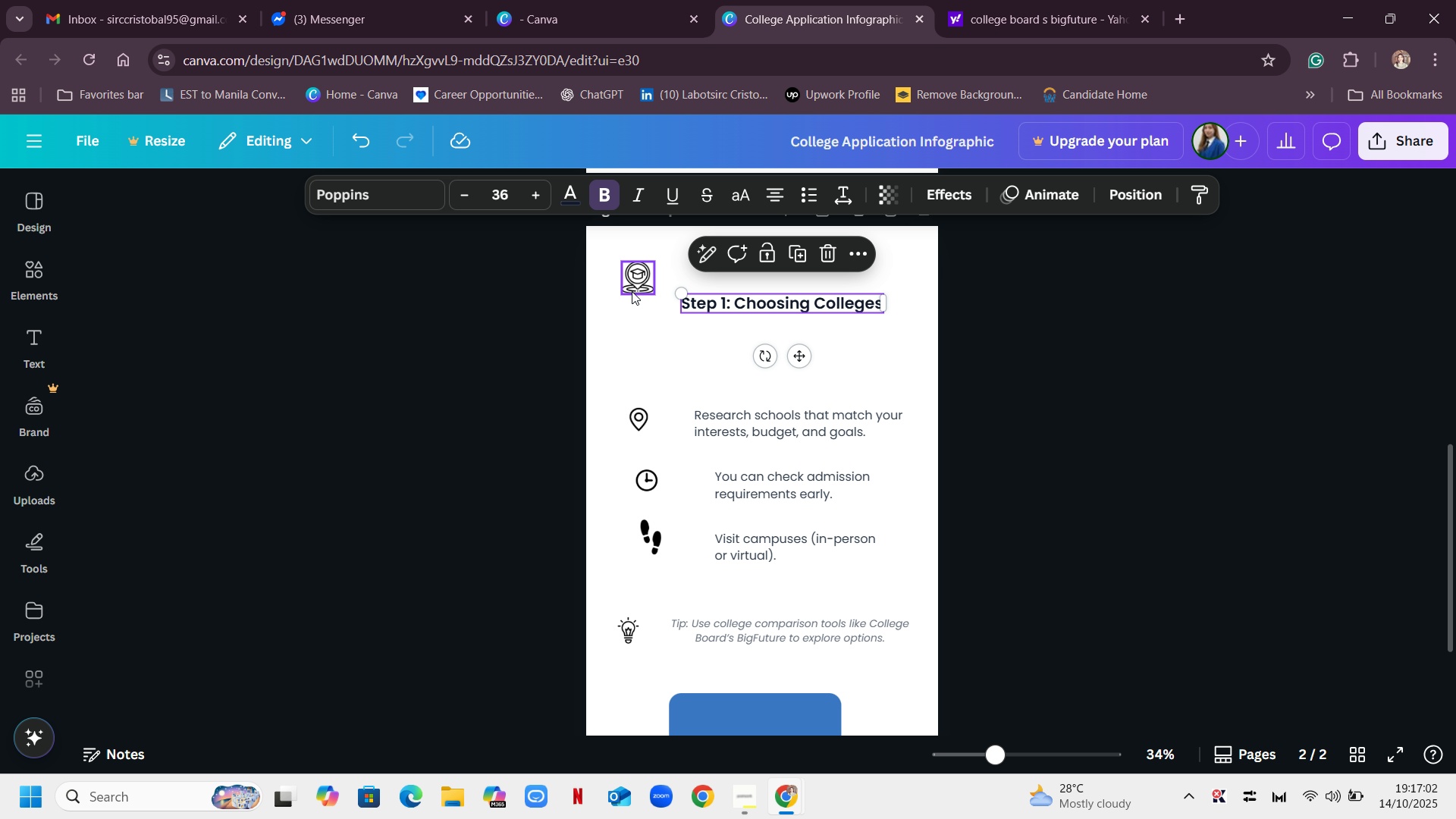 
left_click_drag(start_coordinate=[632, 285], to_coordinate=[632, 321])
 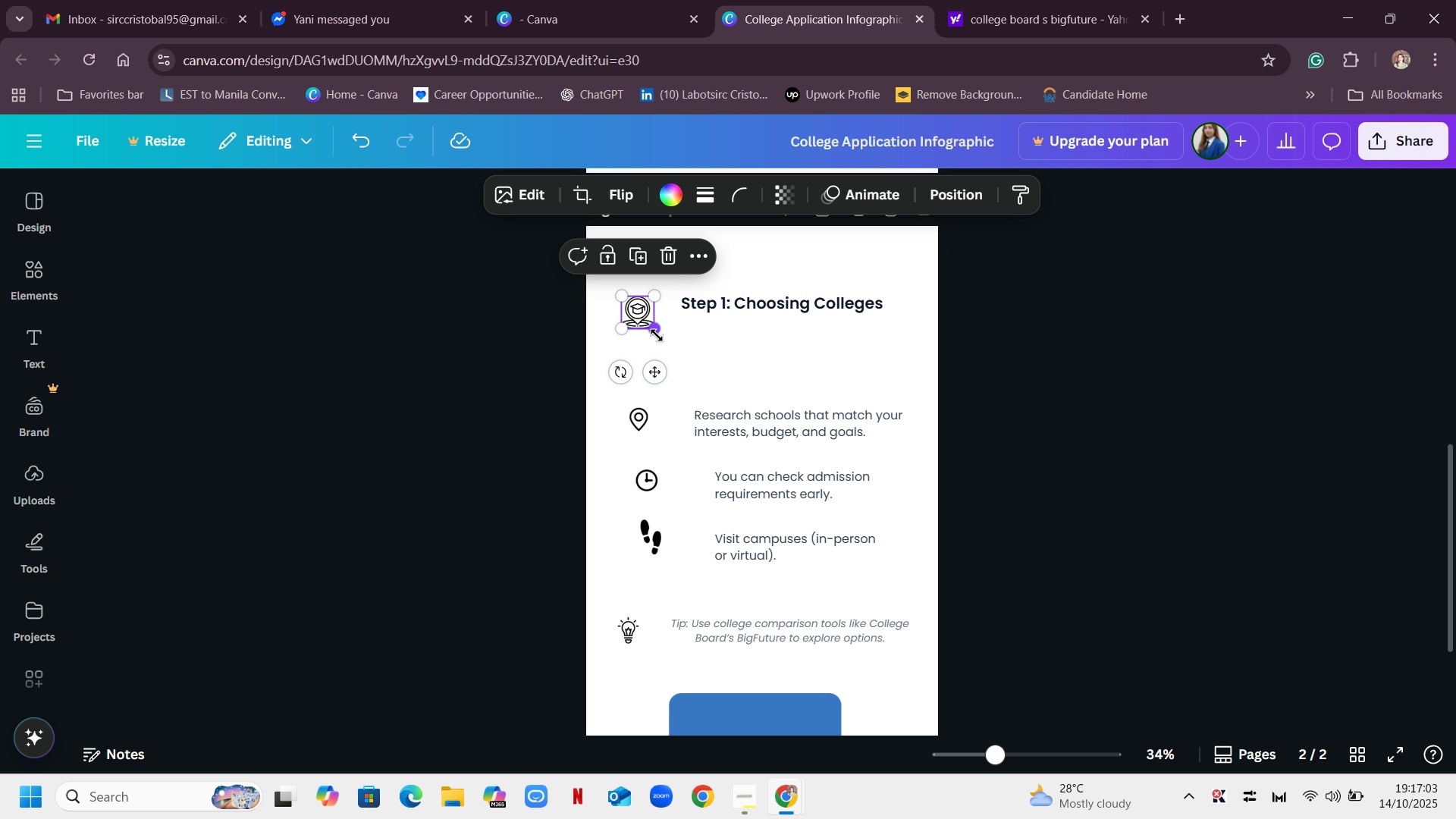 
left_click_drag(start_coordinate=[657, 330], to_coordinate=[670, 347])
 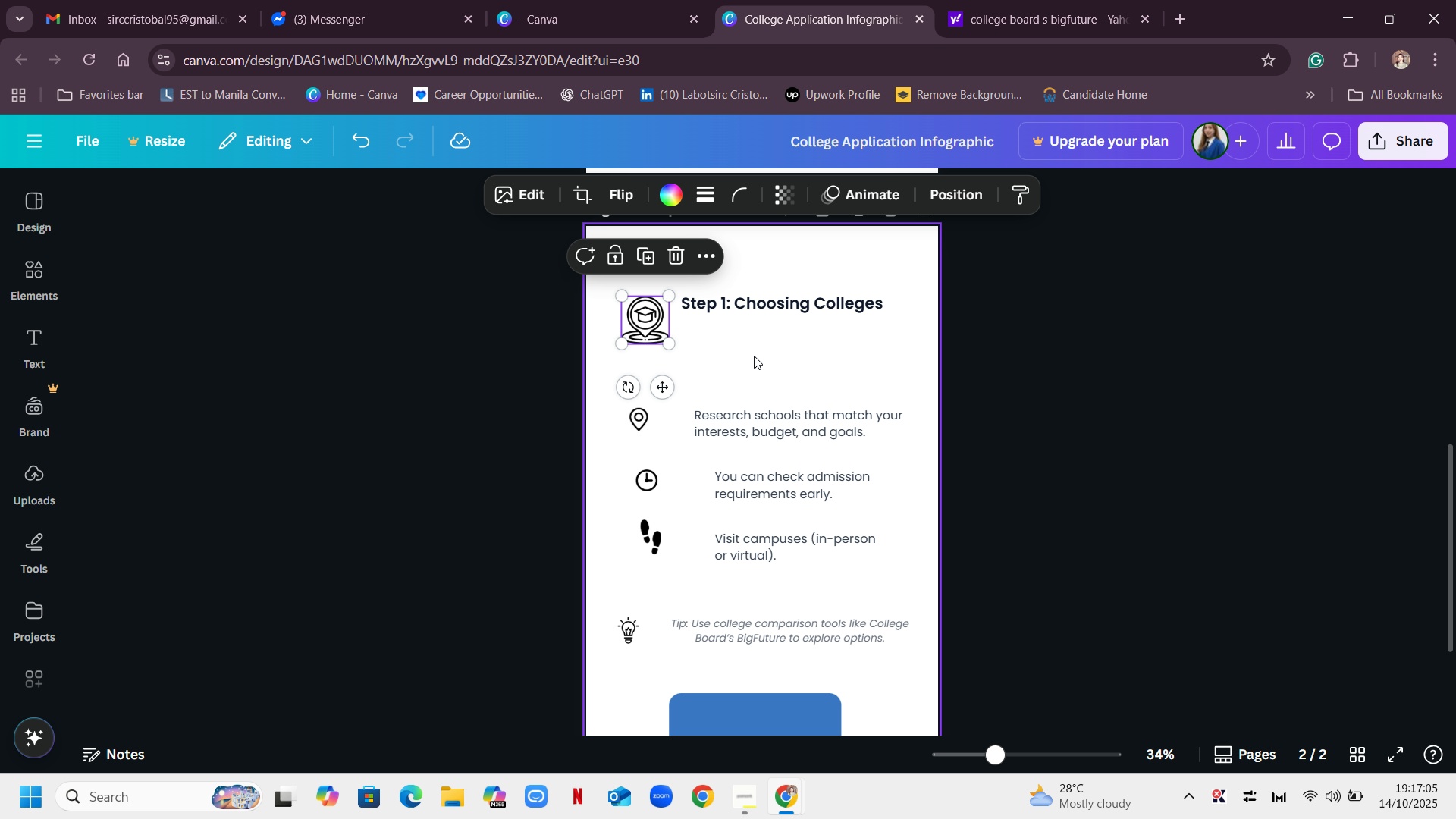 
left_click([754, 356])
 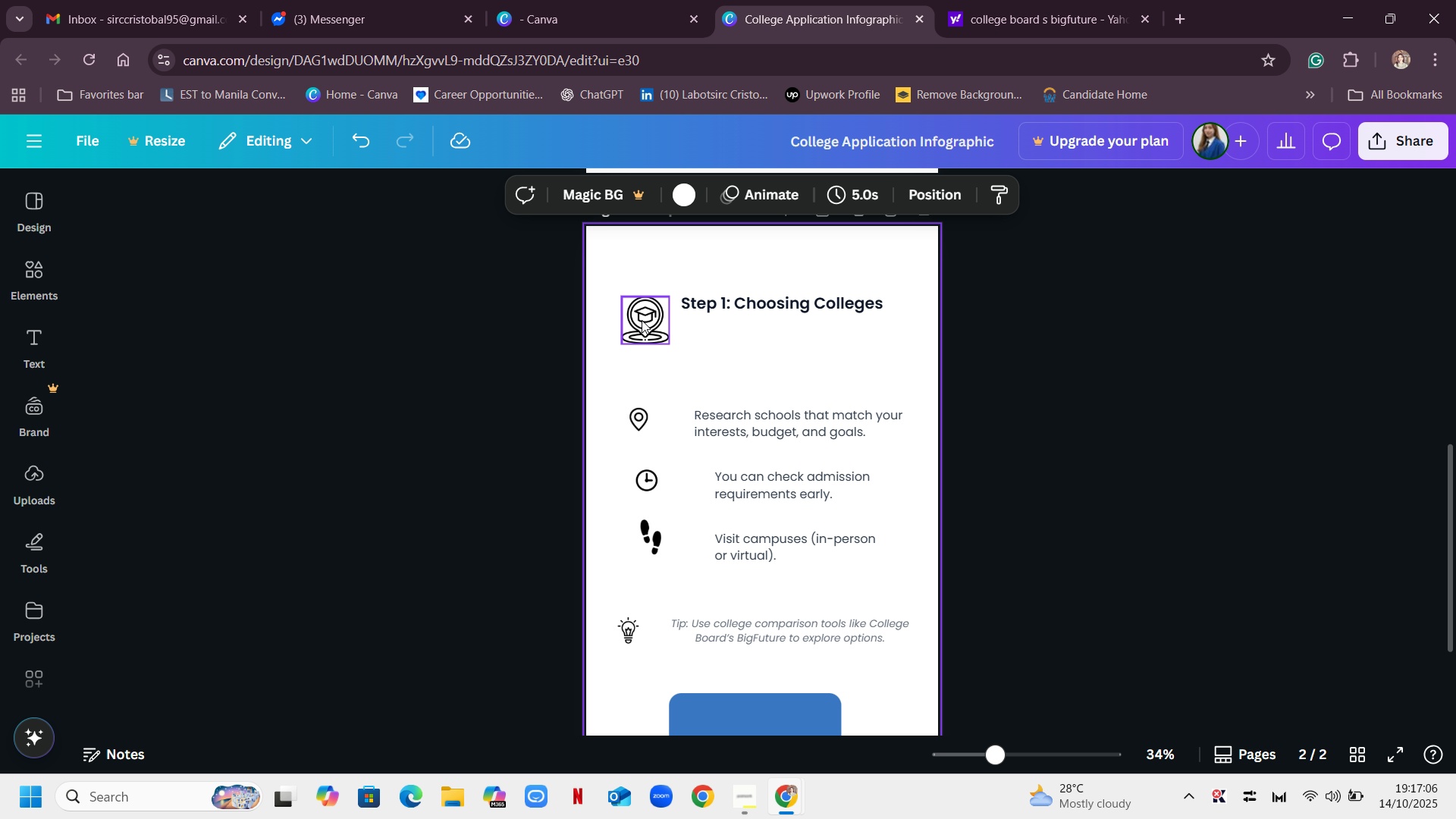 
left_click_drag(start_coordinate=[642, 319], to_coordinate=[634, 278])
 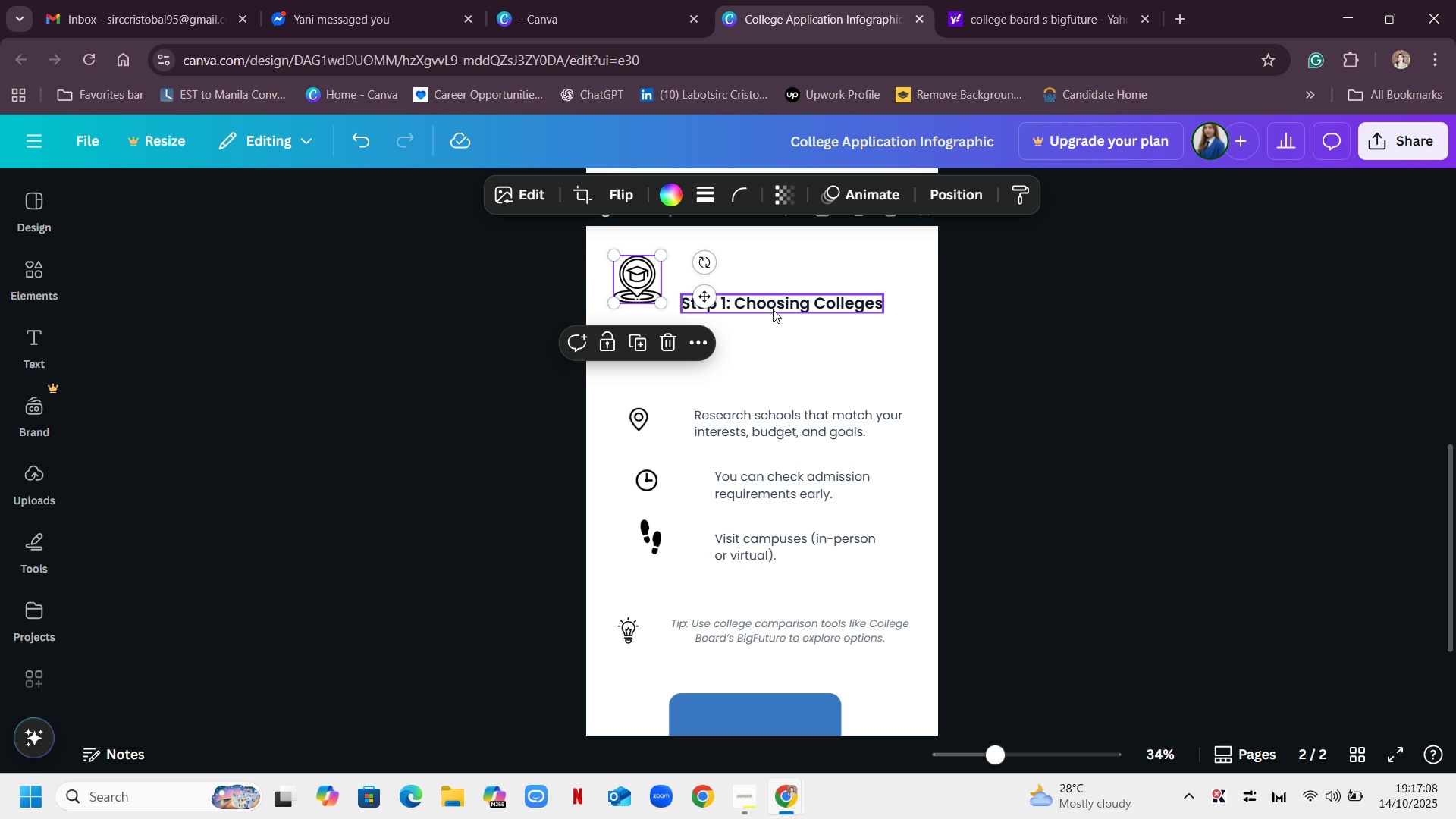 
left_click([773, 309])
 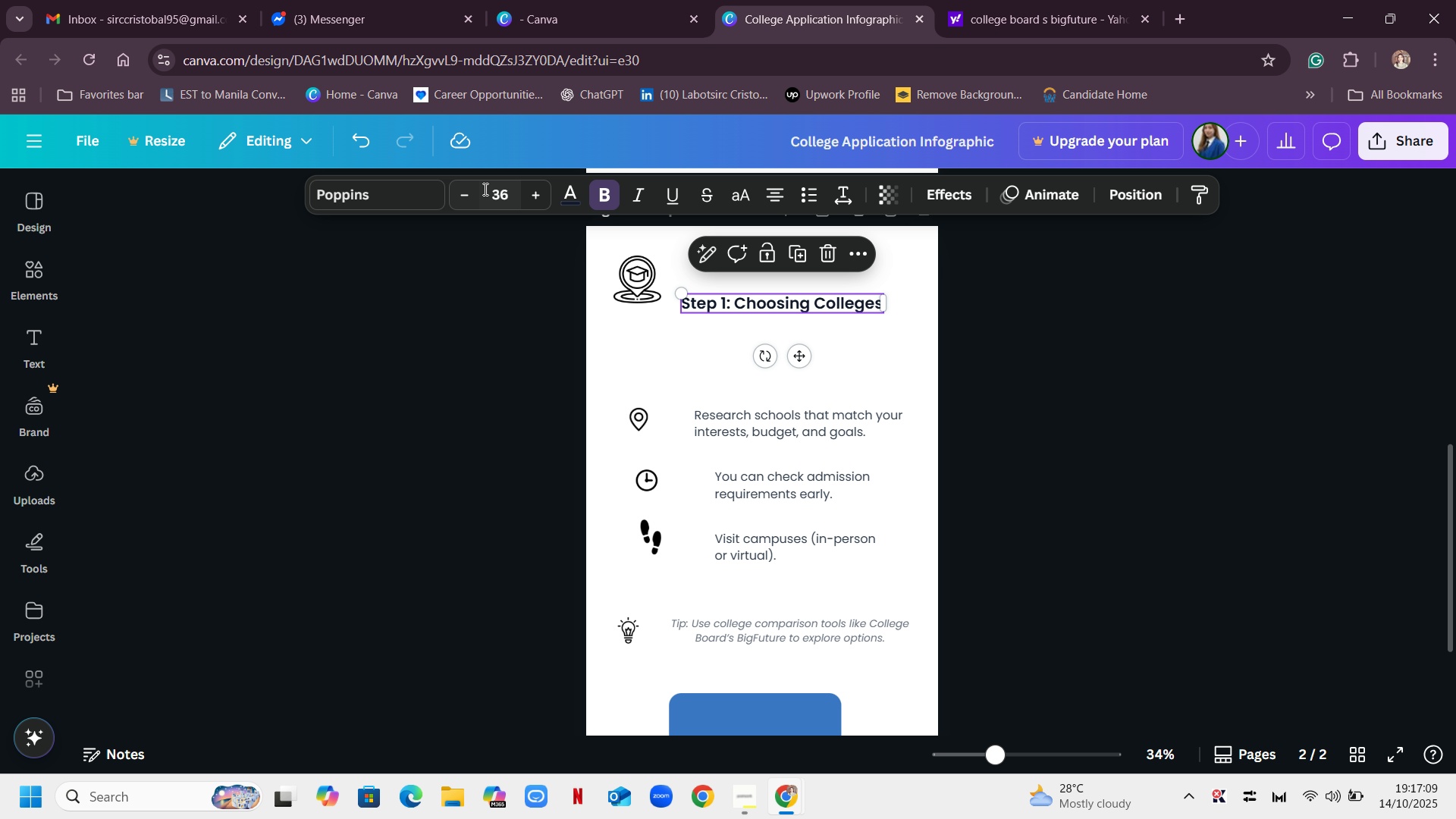 
left_click([490, 193])
 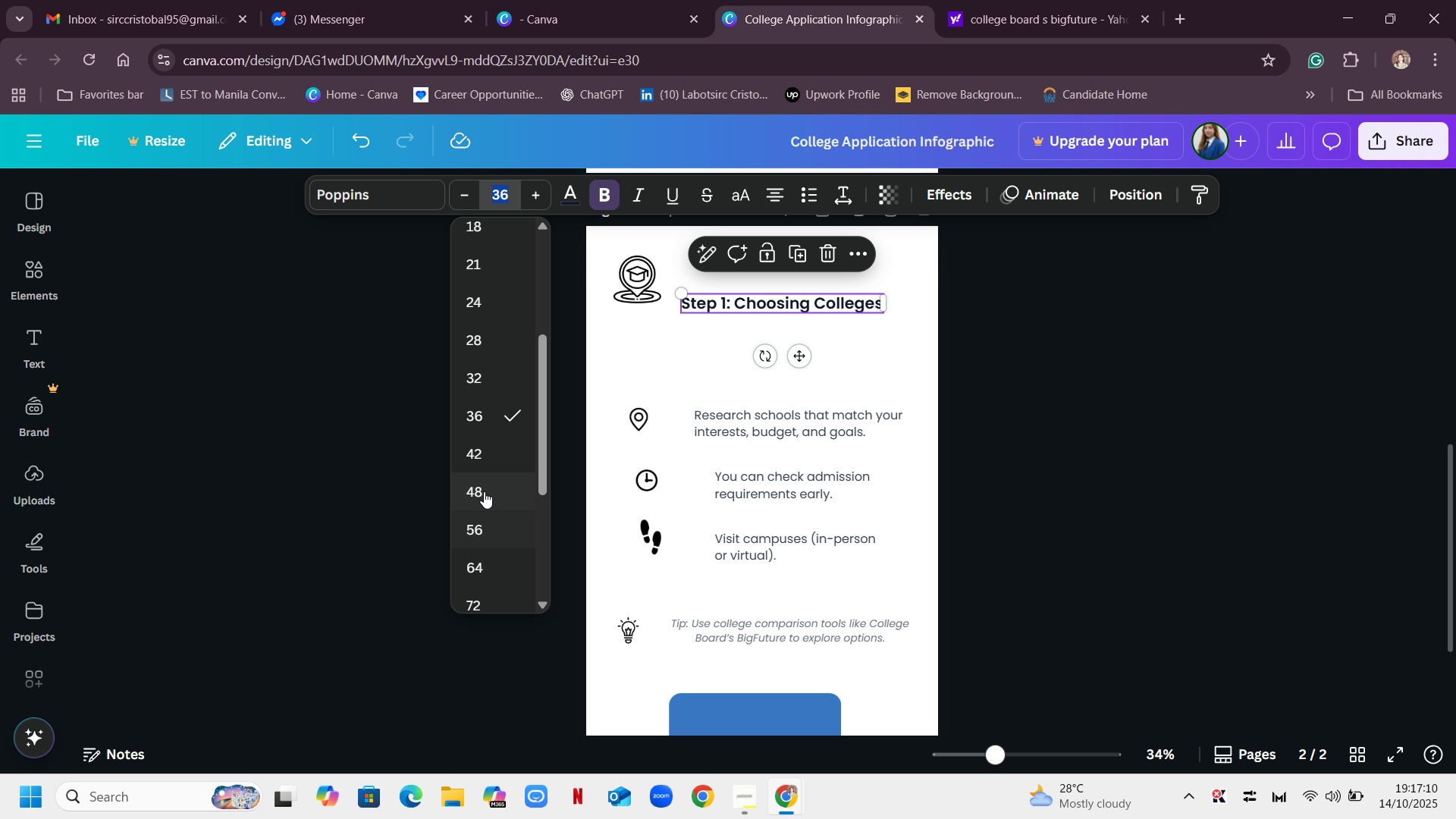 
left_click([484, 491])
 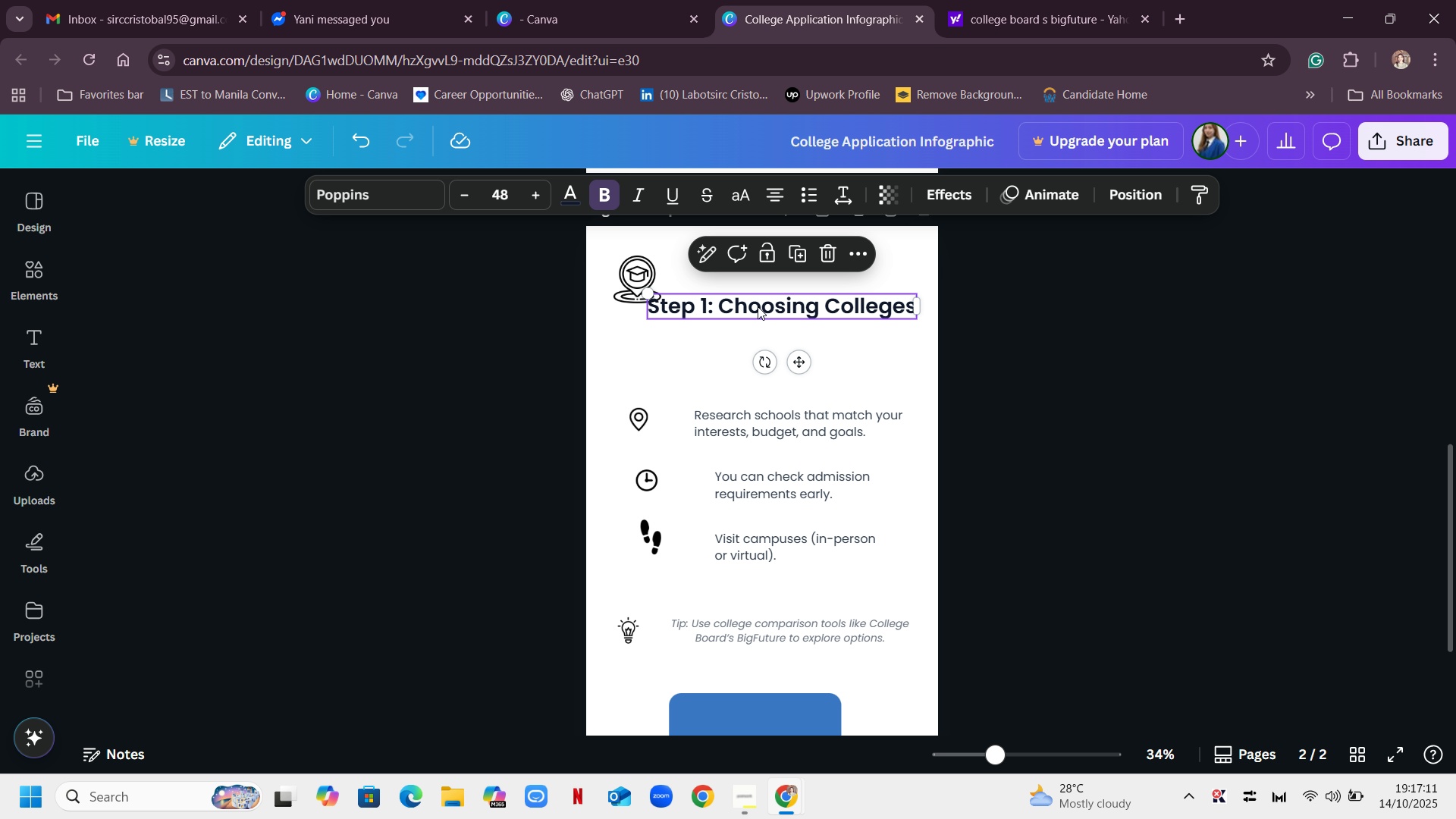 
left_click_drag(start_coordinate=[771, 305], to_coordinate=[789, 278])
 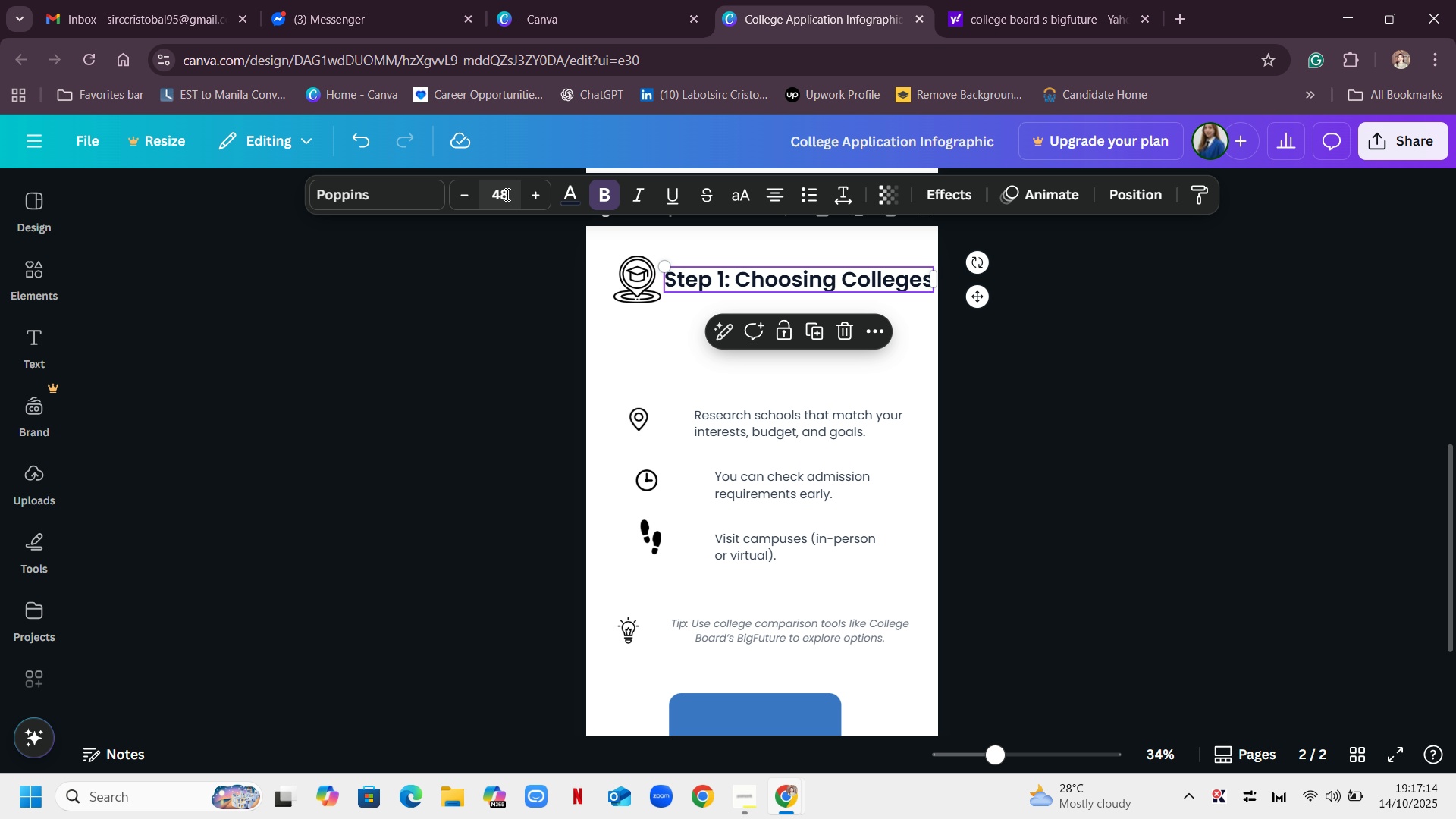 
left_click([506, 194])
 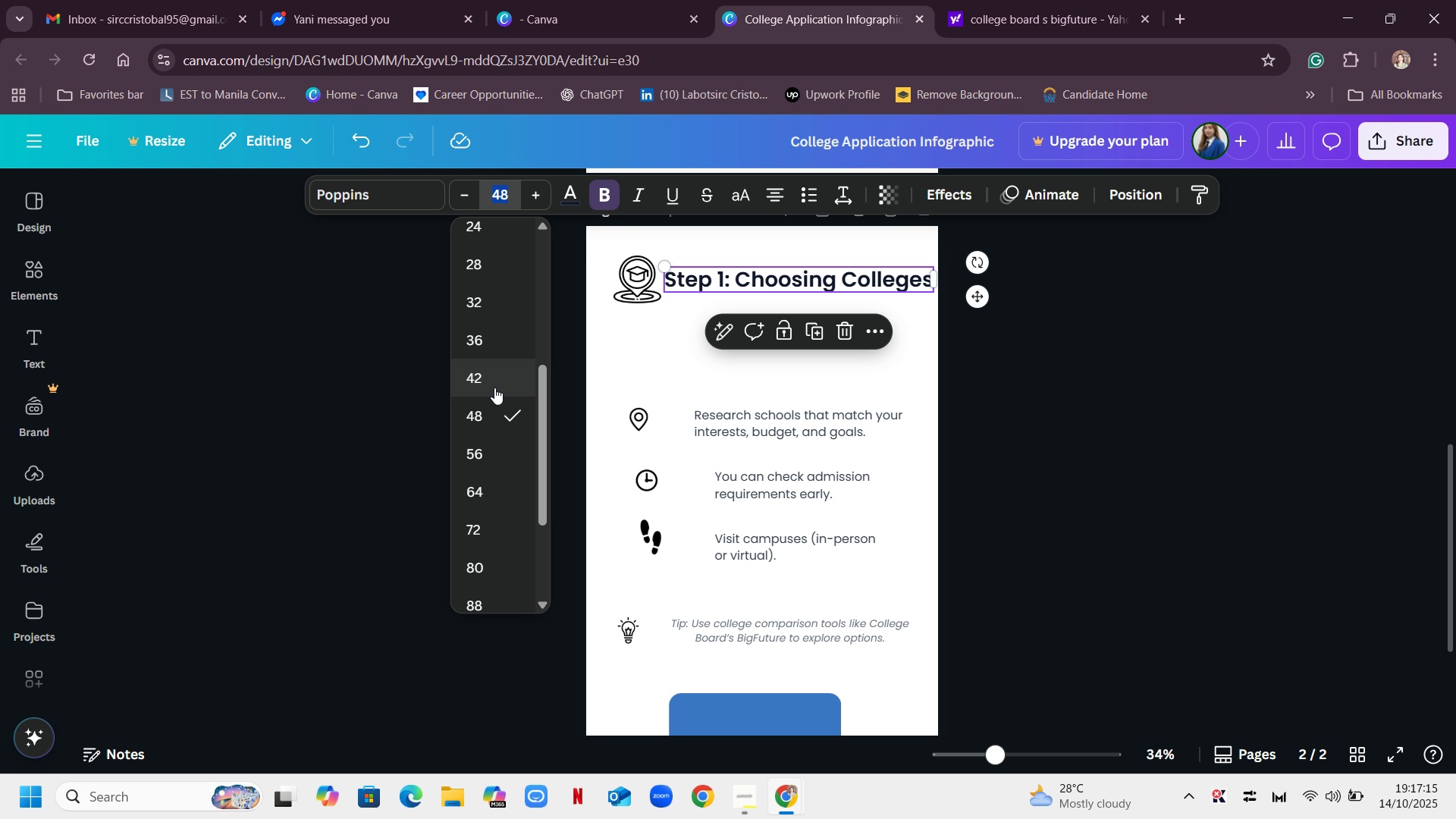 
left_click([494, 384])
 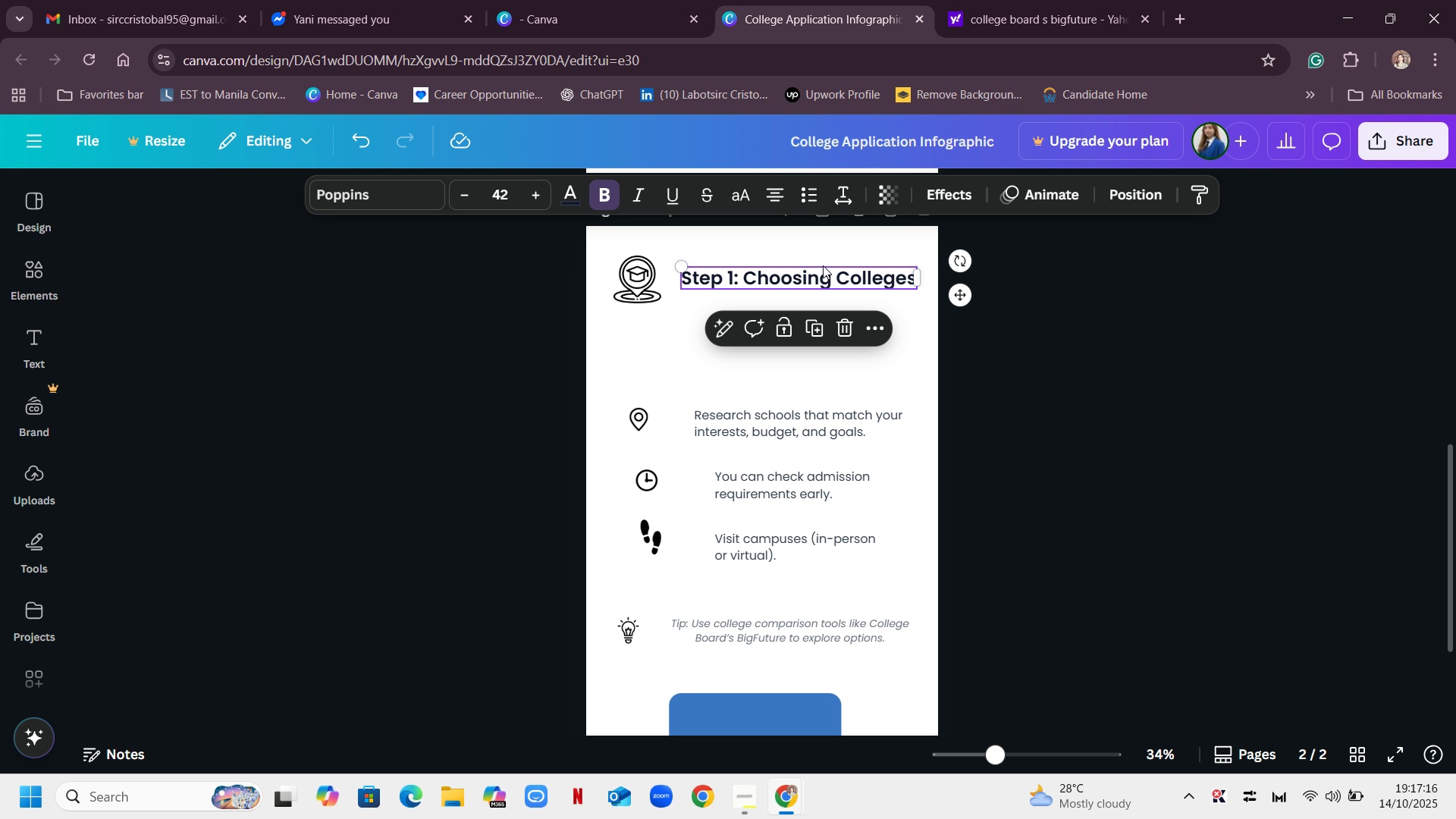 
left_click_drag(start_coordinate=[812, 273], to_coordinate=[799, 268])
 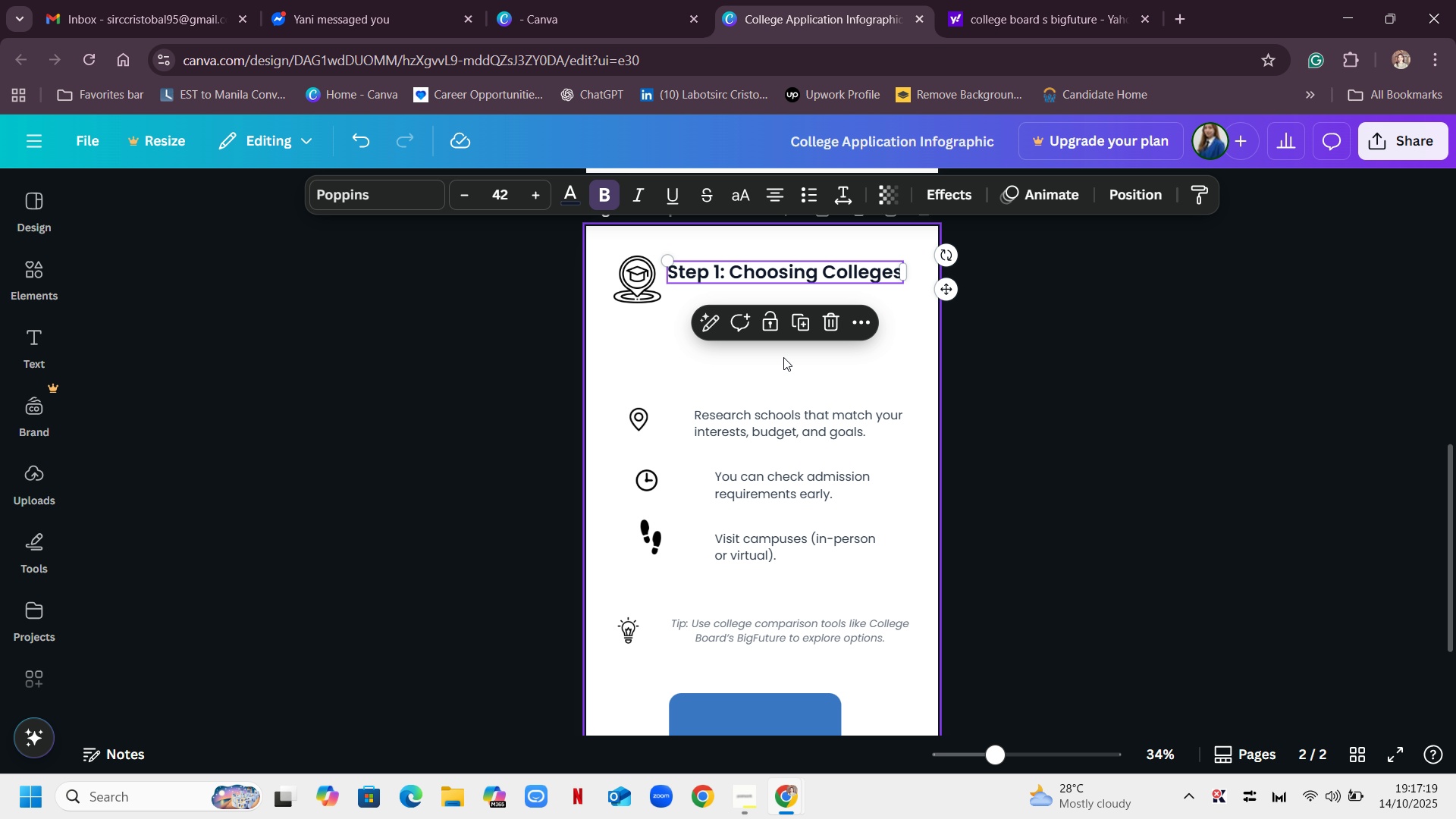 
left_click([761, 374])
 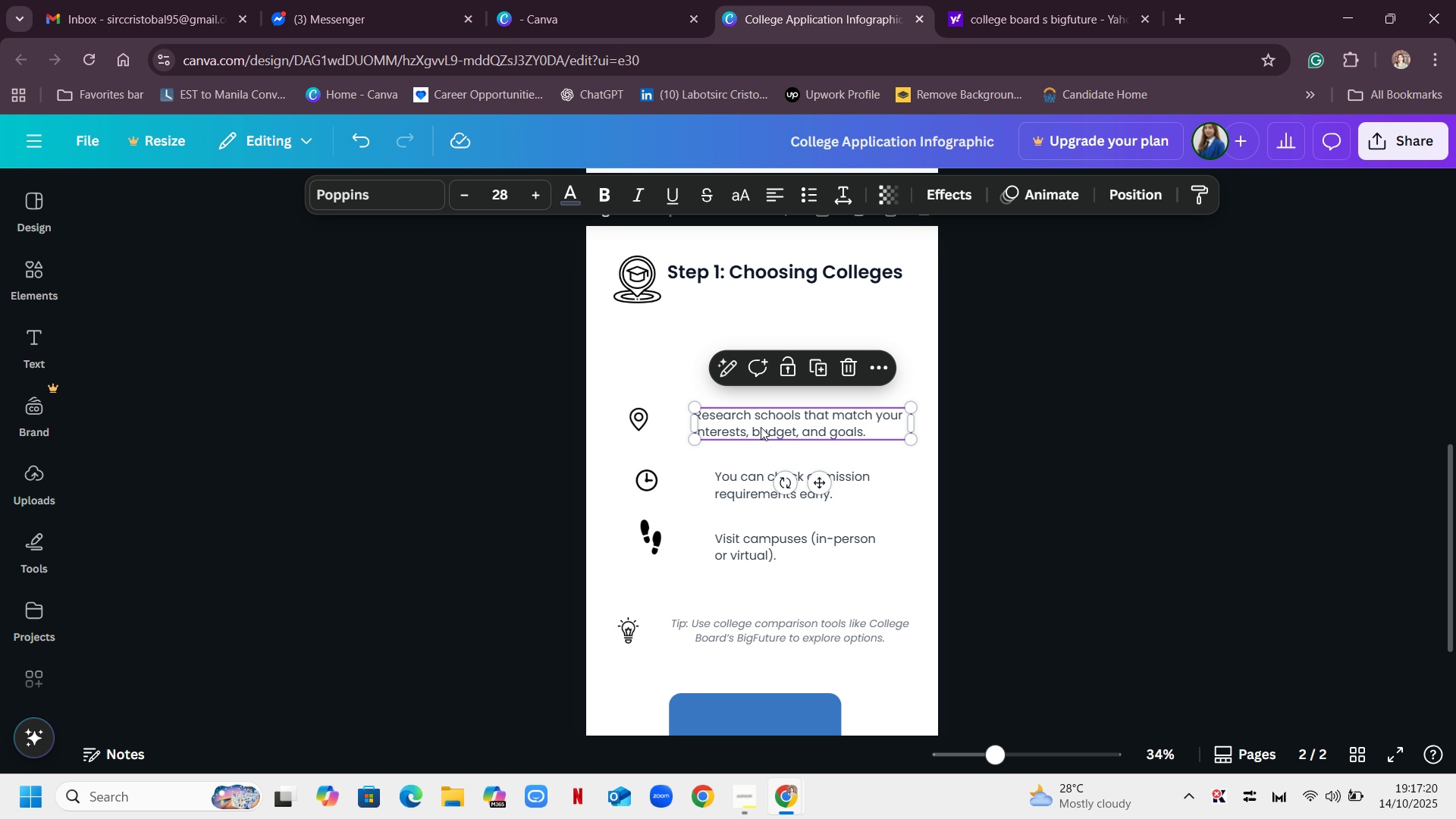 
left_click([761, 427])
 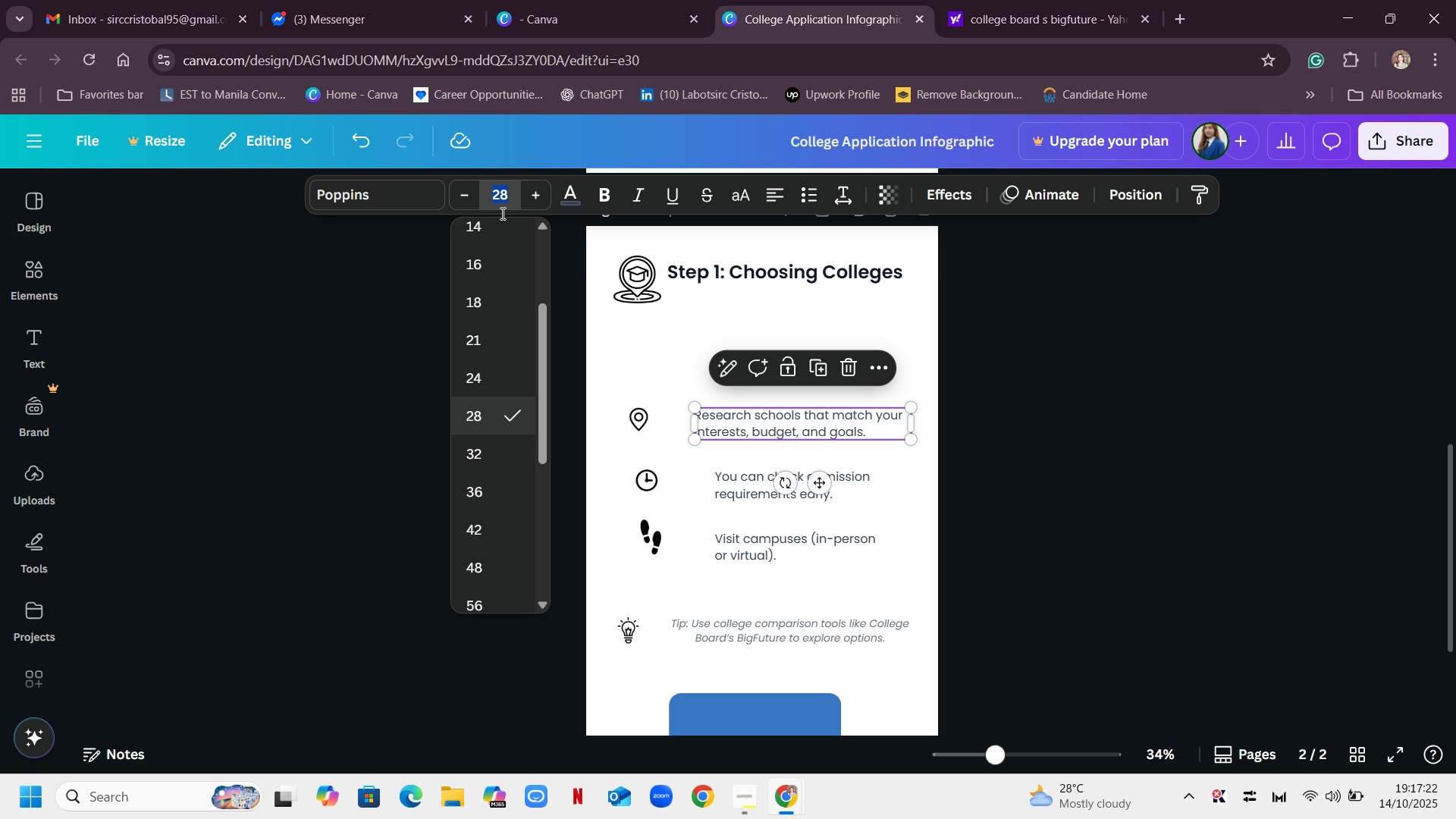 
mouse_move([501, 471])
 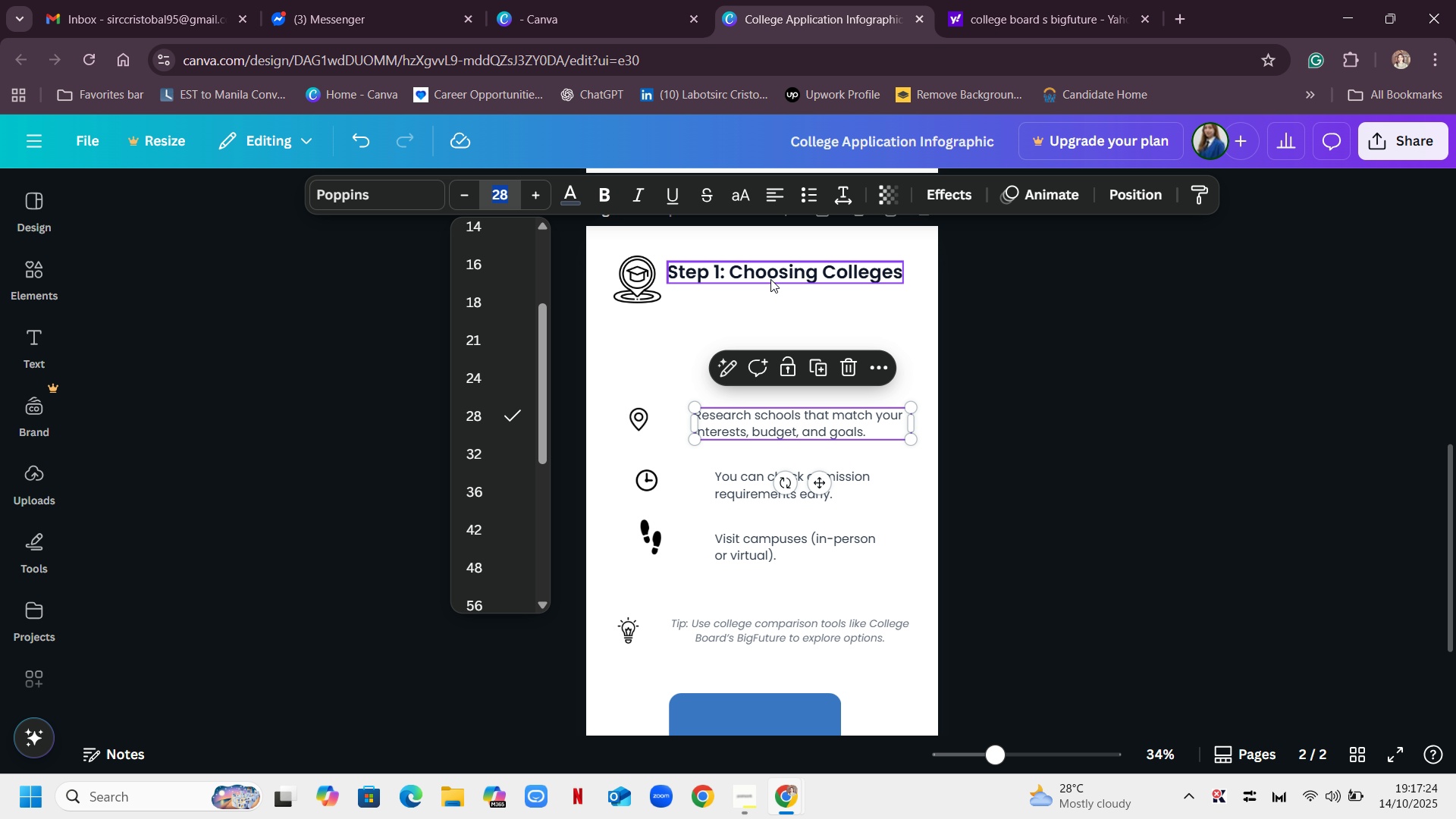 
left_click([770, 279])
 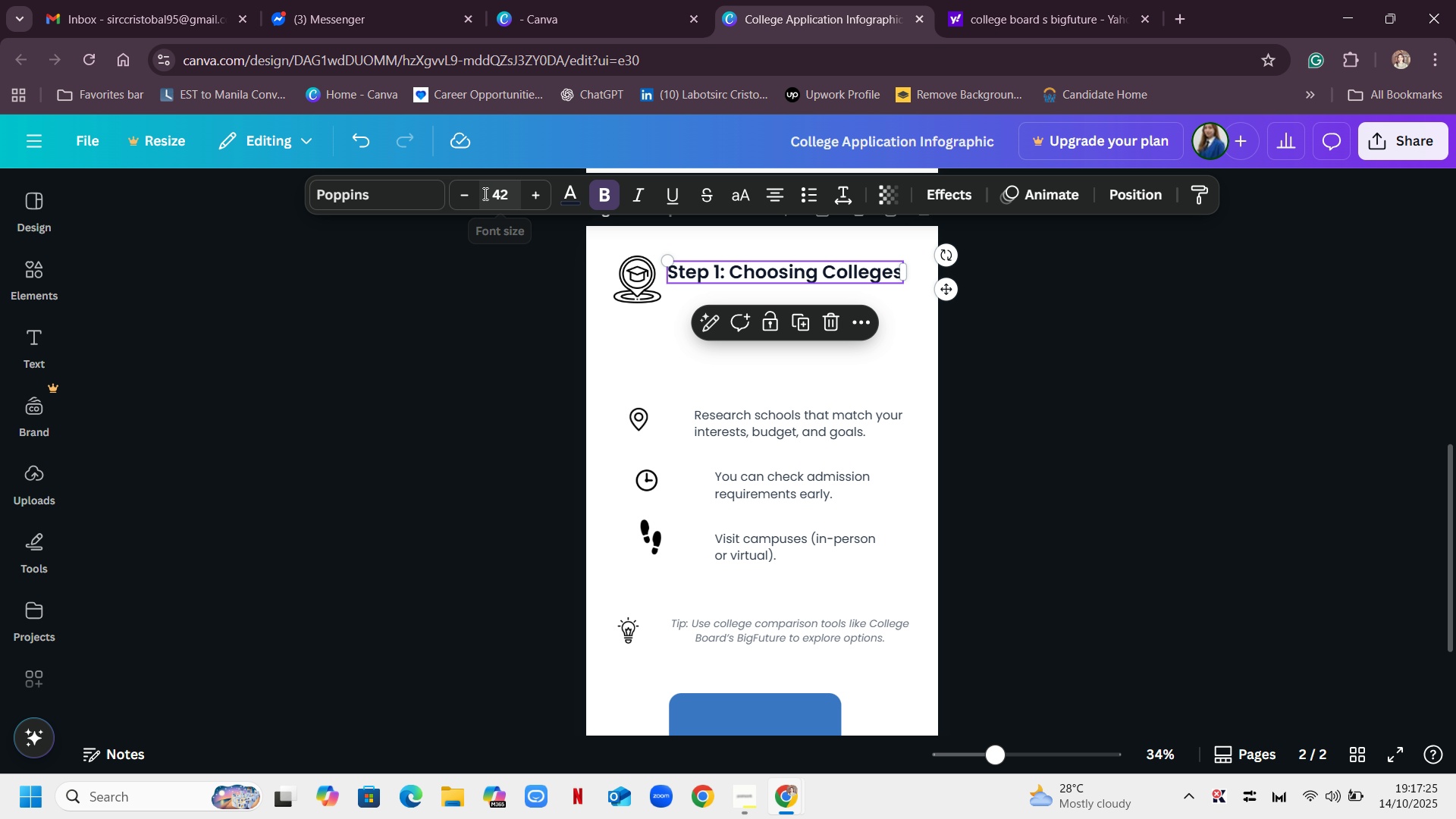 
left_click([494, 193])
 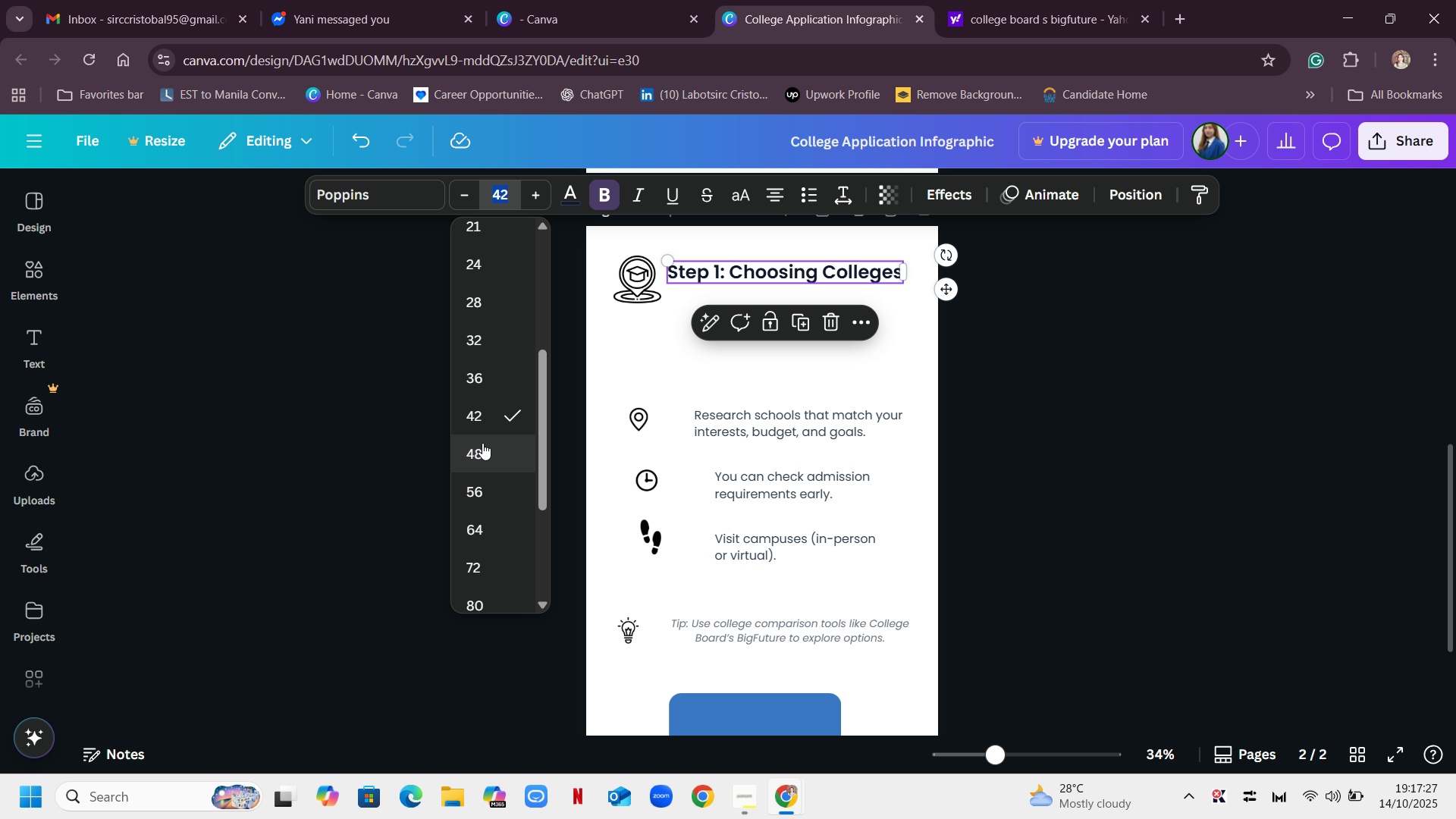 
mouse_move([505, 373])
 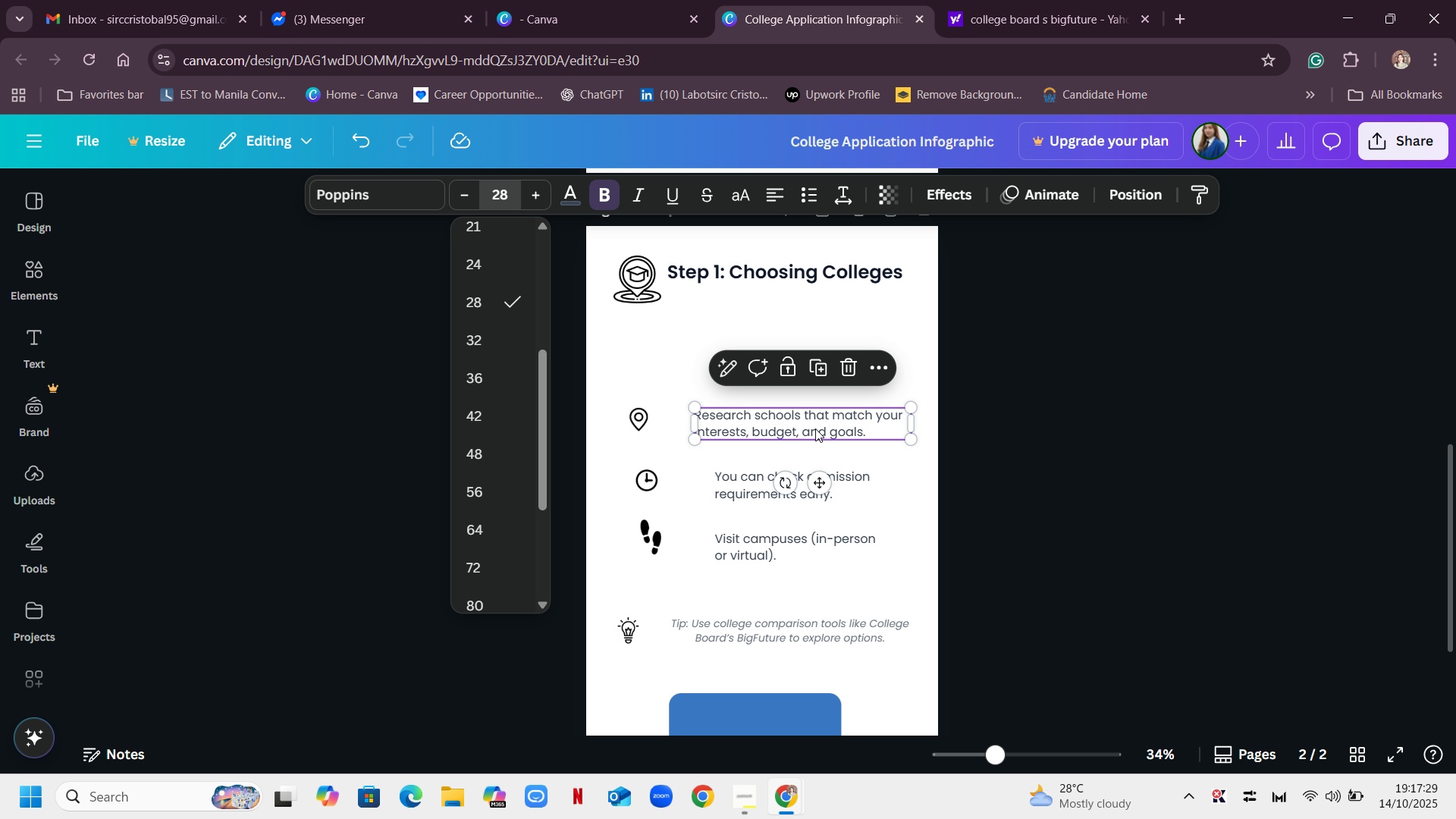 
left_click([815, 428])
 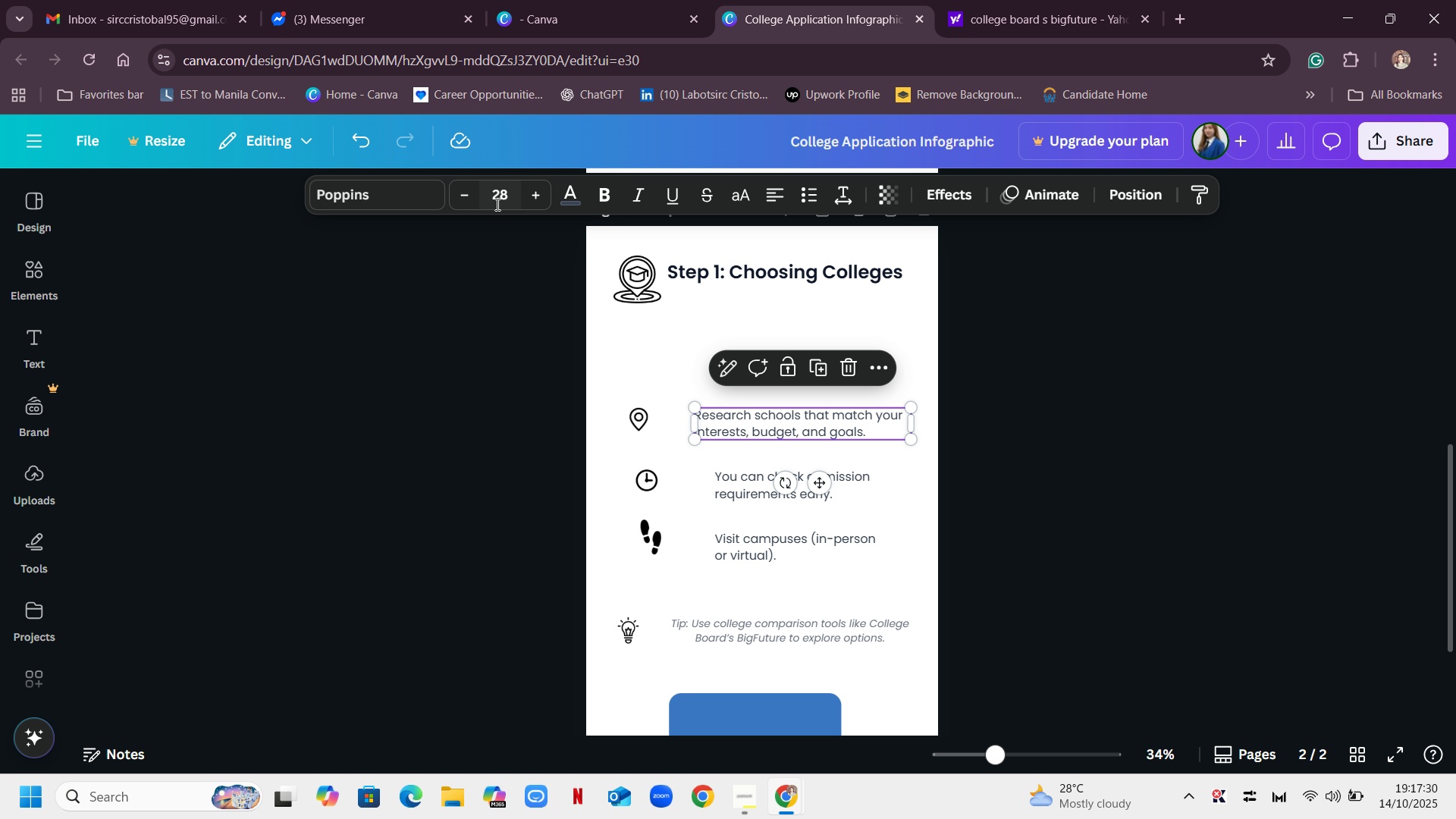 
left_click([497, 201])
 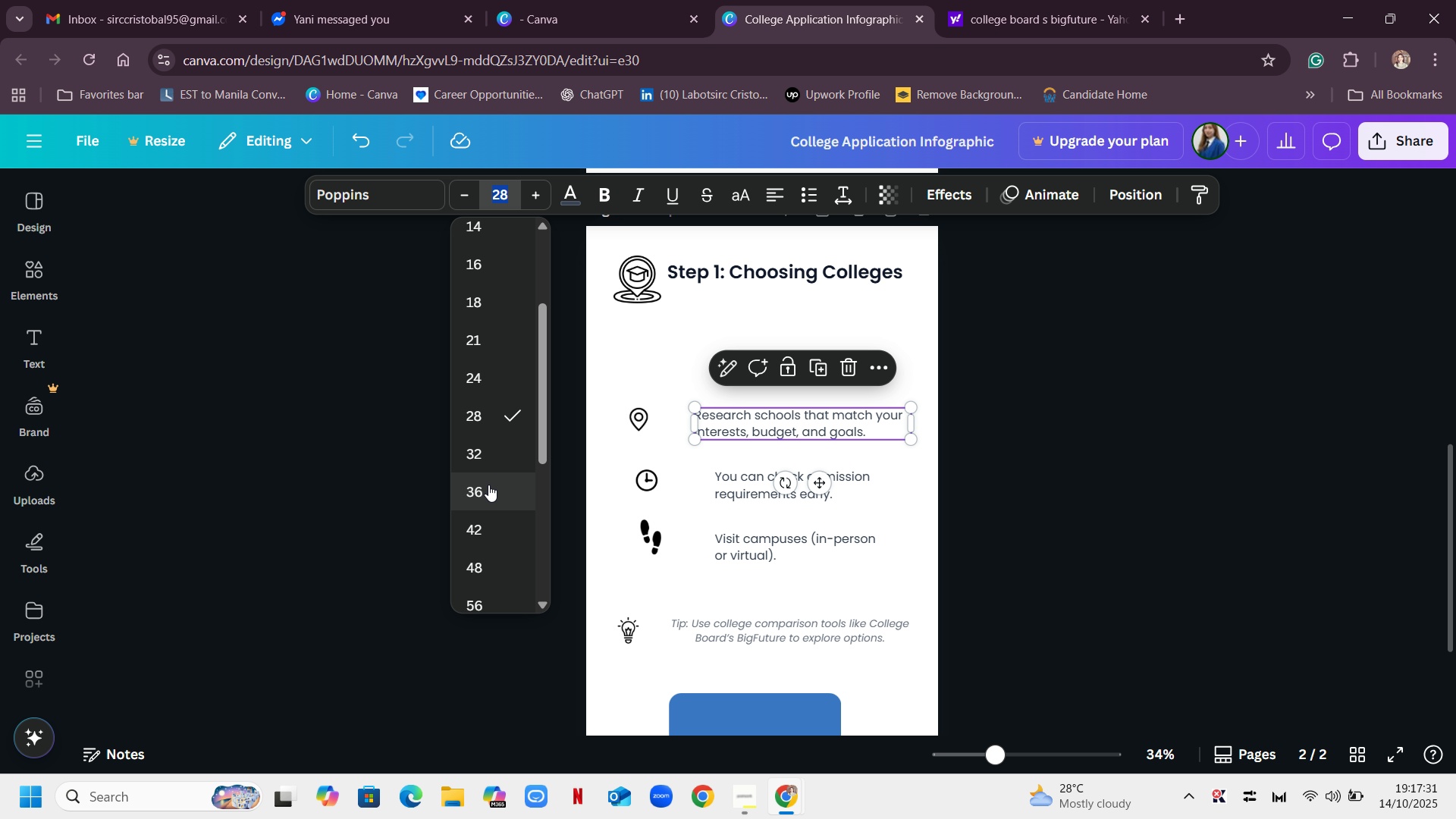 
left_click([488, 485])
 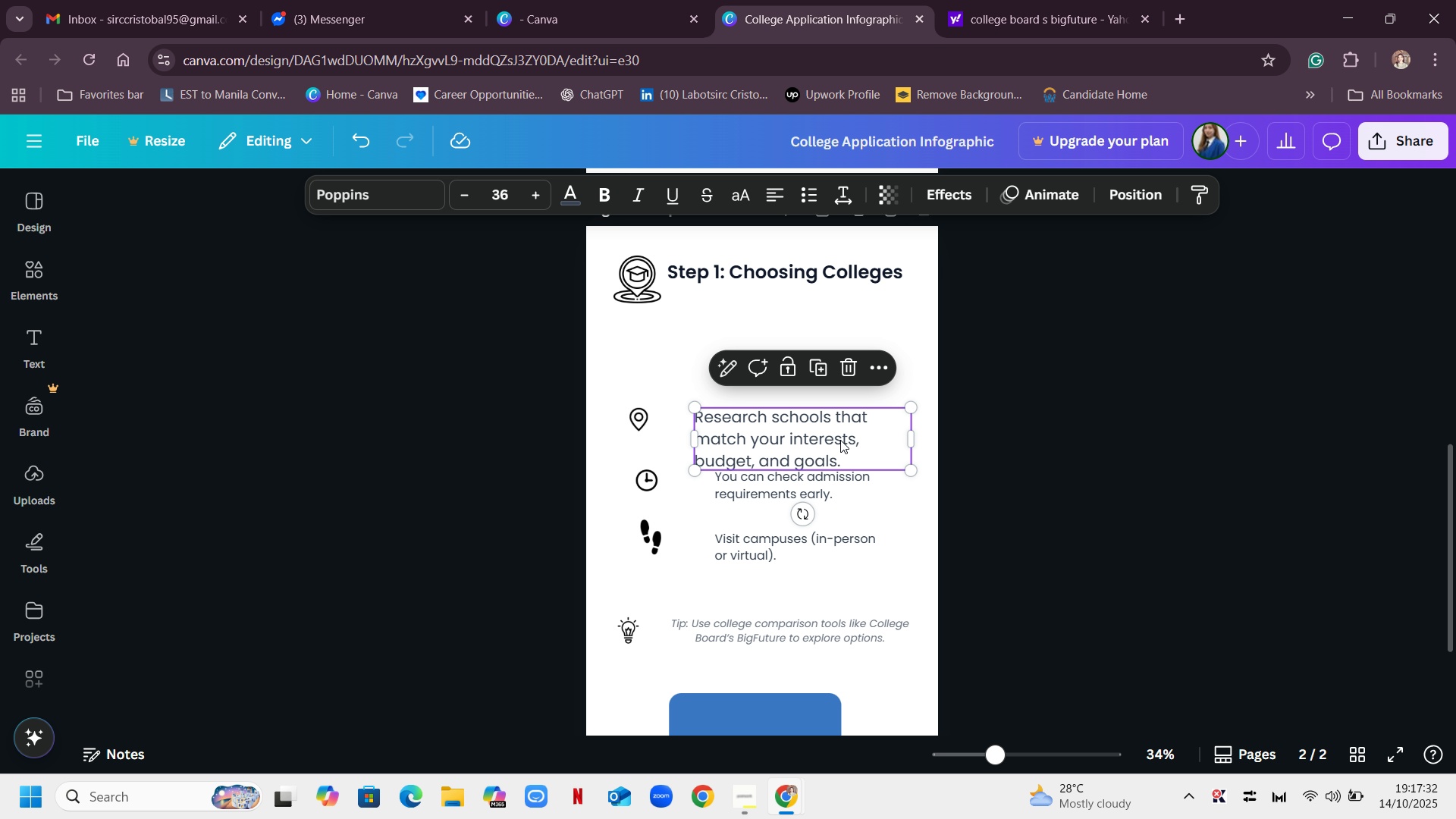 
left_click_drag(start_coordinate=[792, 433], to_coordinate=[764, 366])
 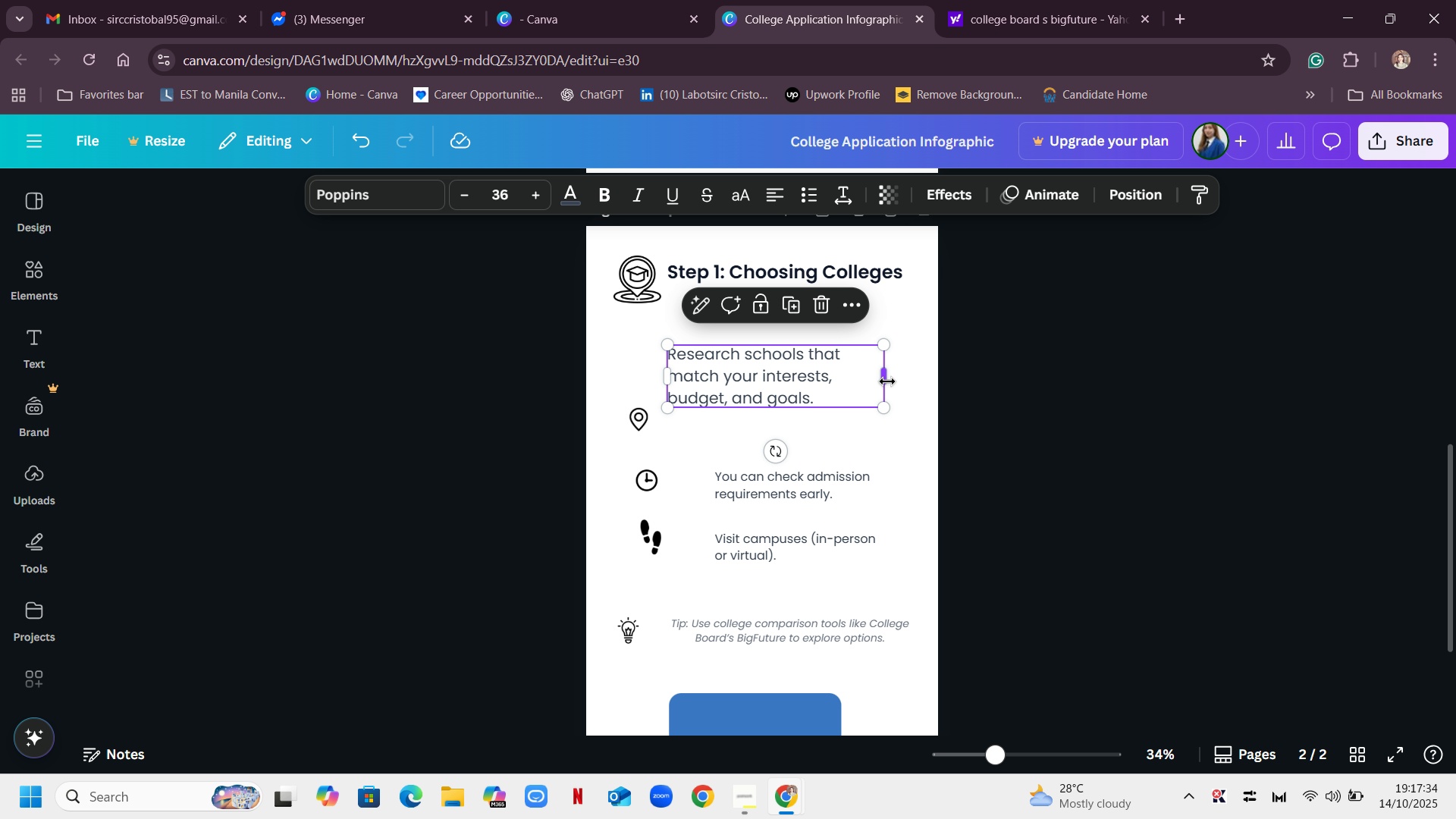 
left_click_drag(start_coordinate=[888, 381], to_coordinate=[930, 381])
 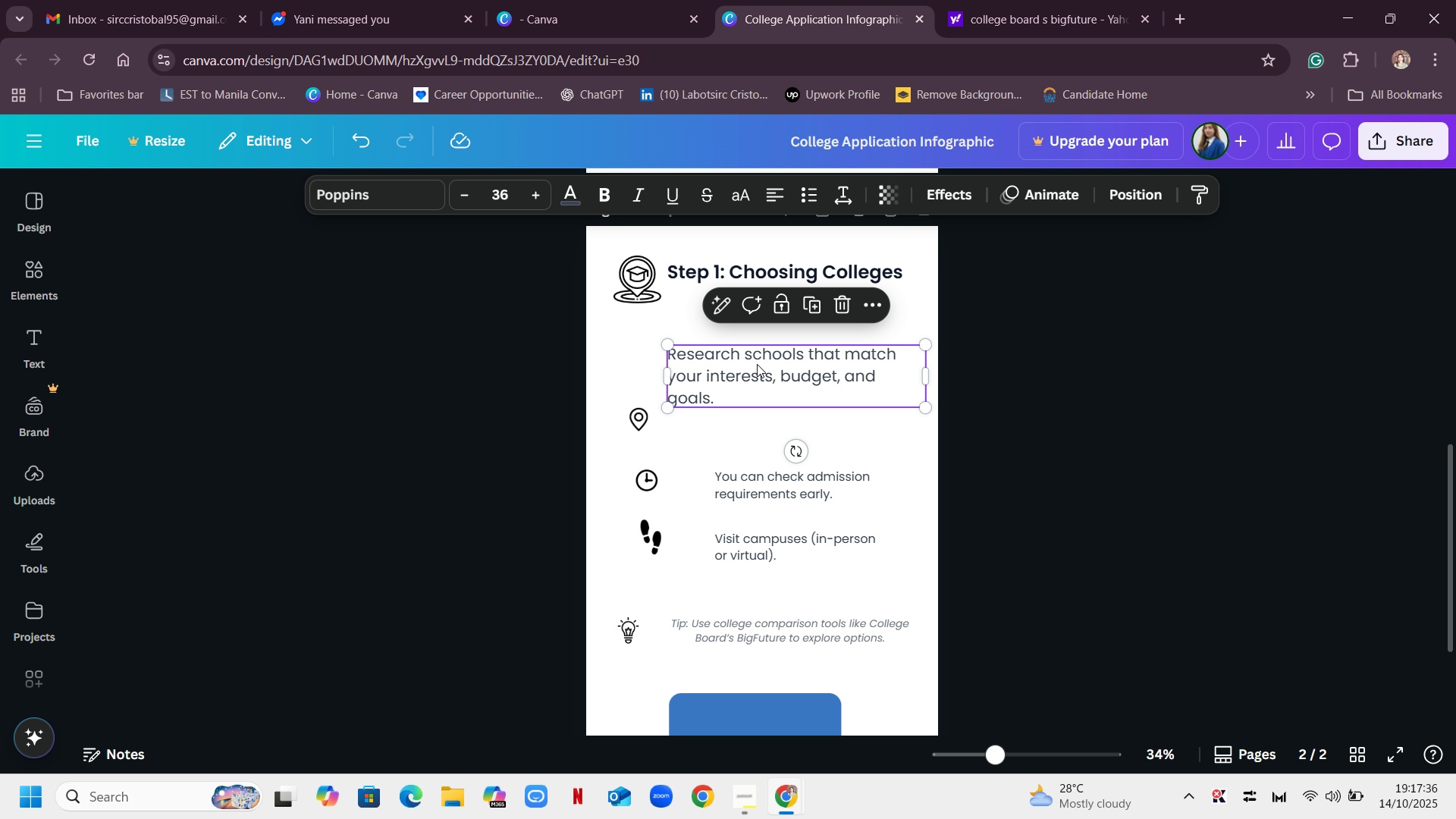 
left_click_drag(start_coordinate=[757, 364], to_coordinate=[765, 340])
 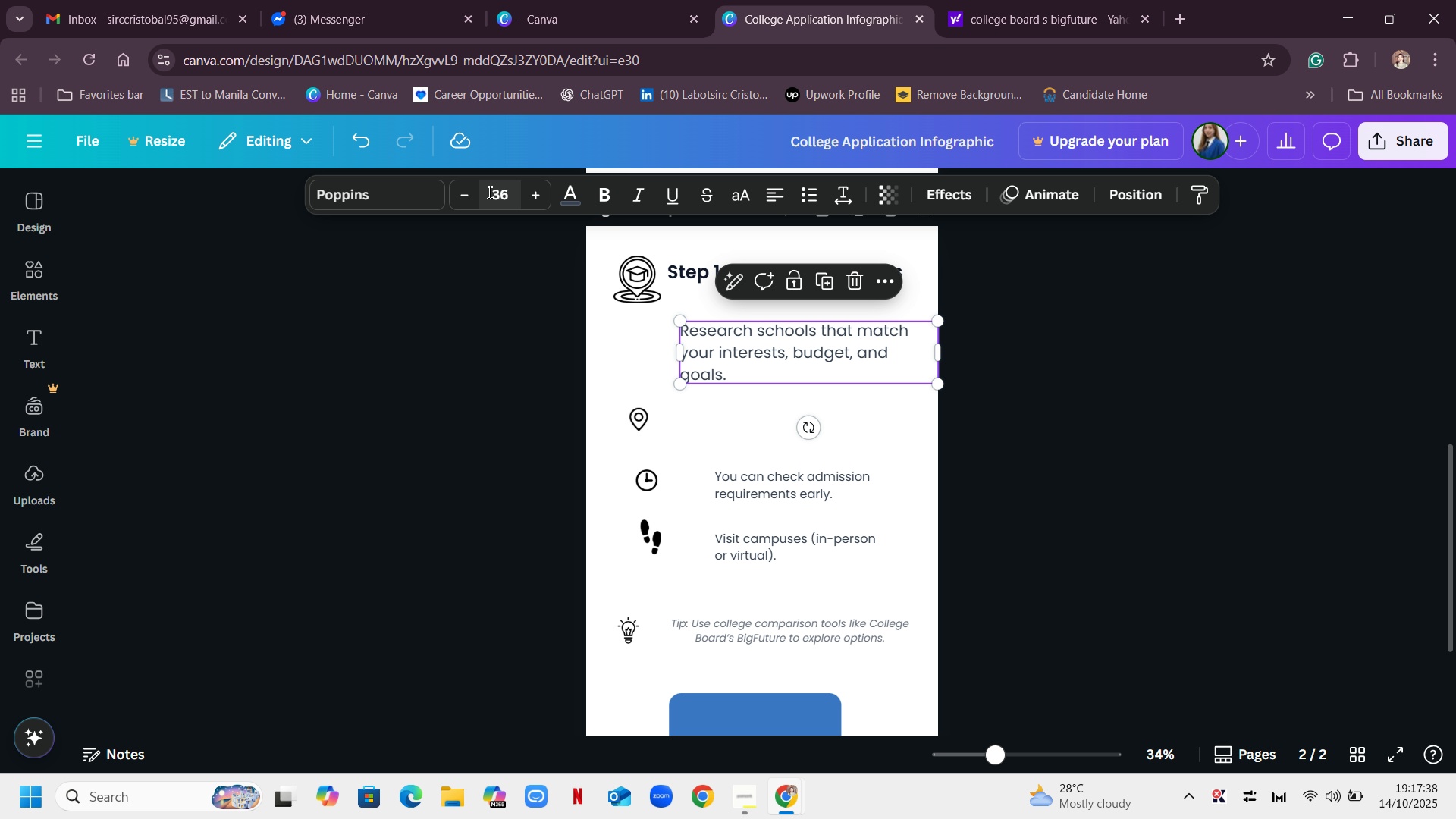 
left_click([488, 192])
 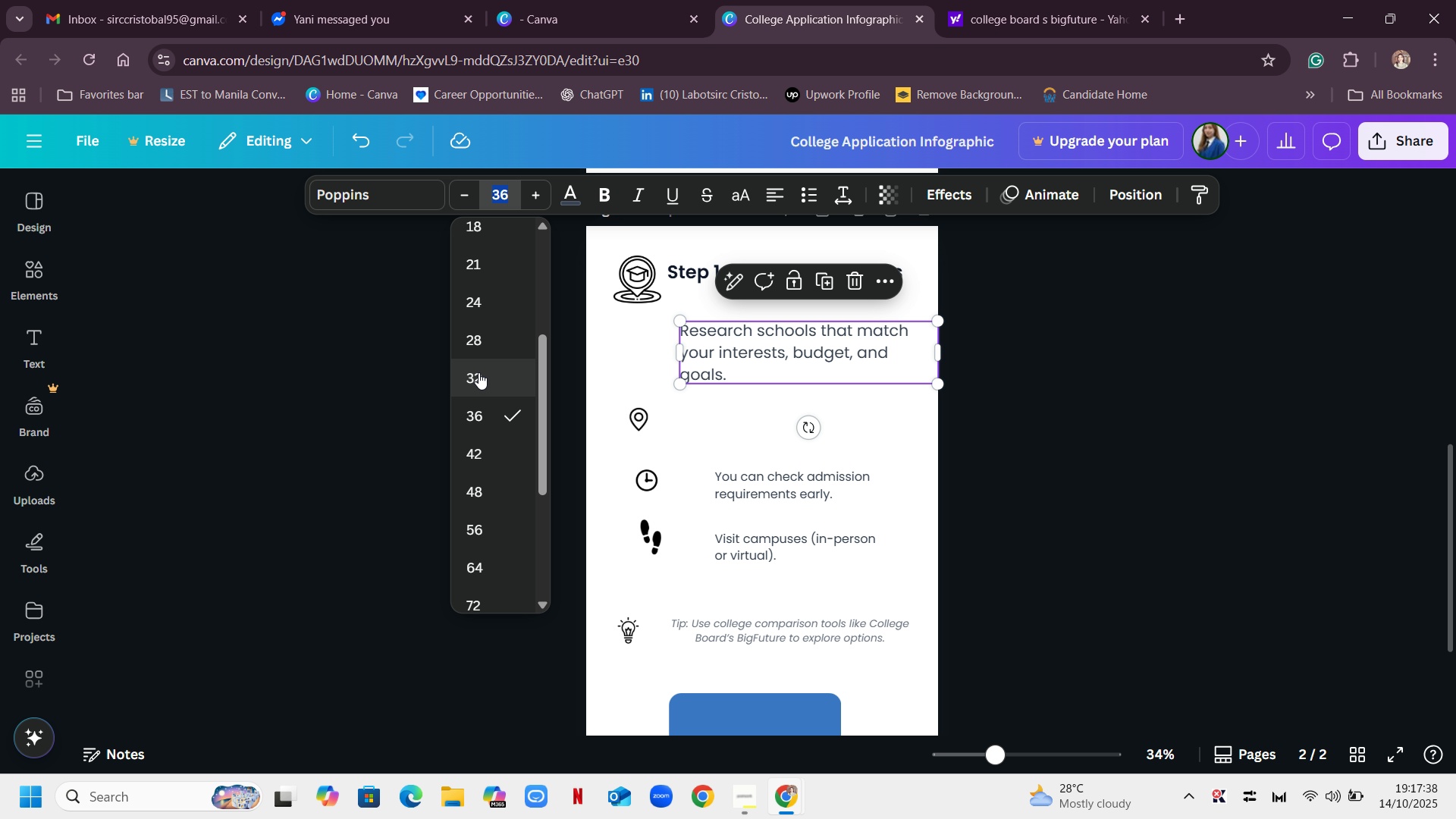 
left_click([479, 372])
 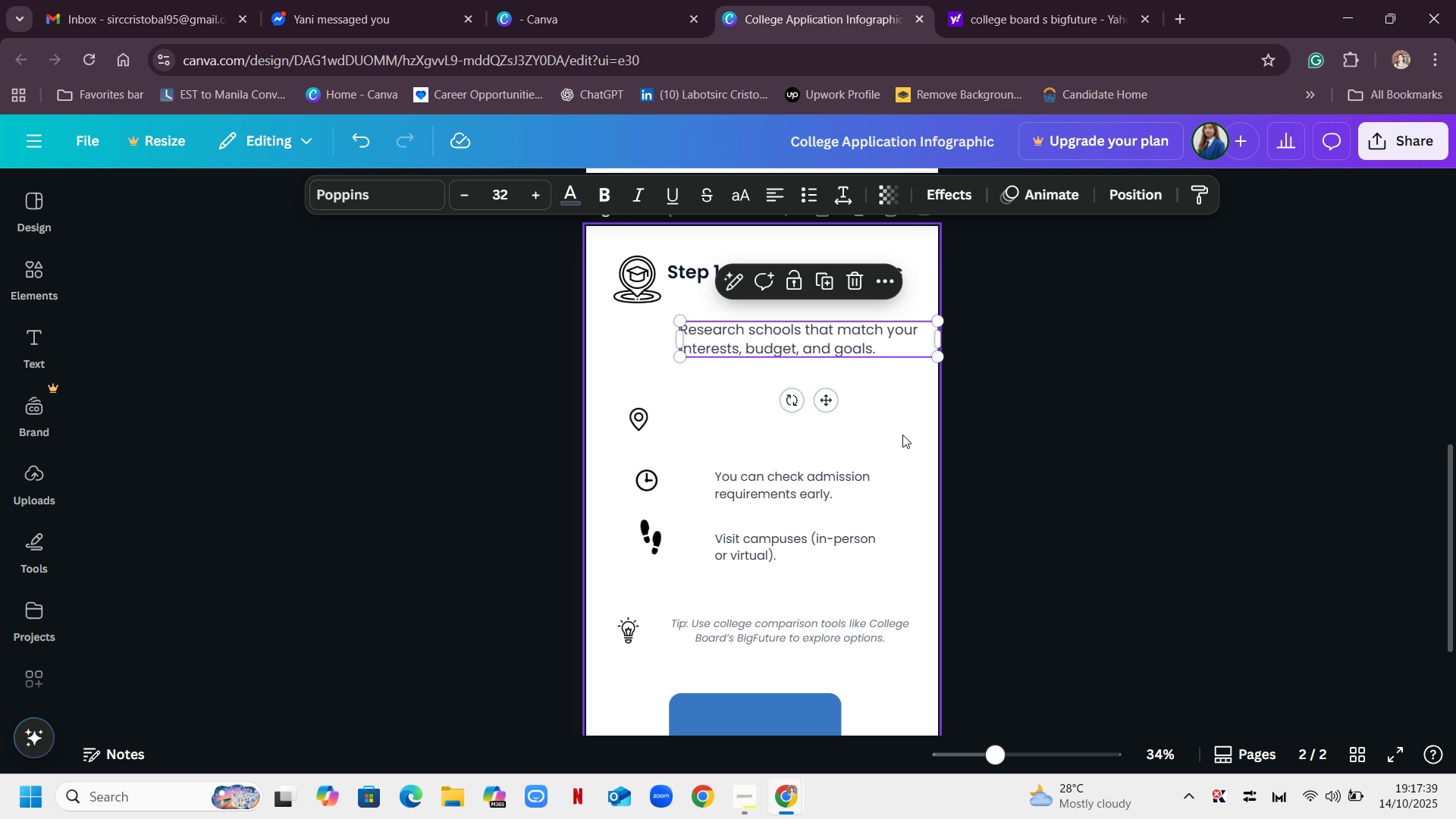 
left_click([902, 435])
 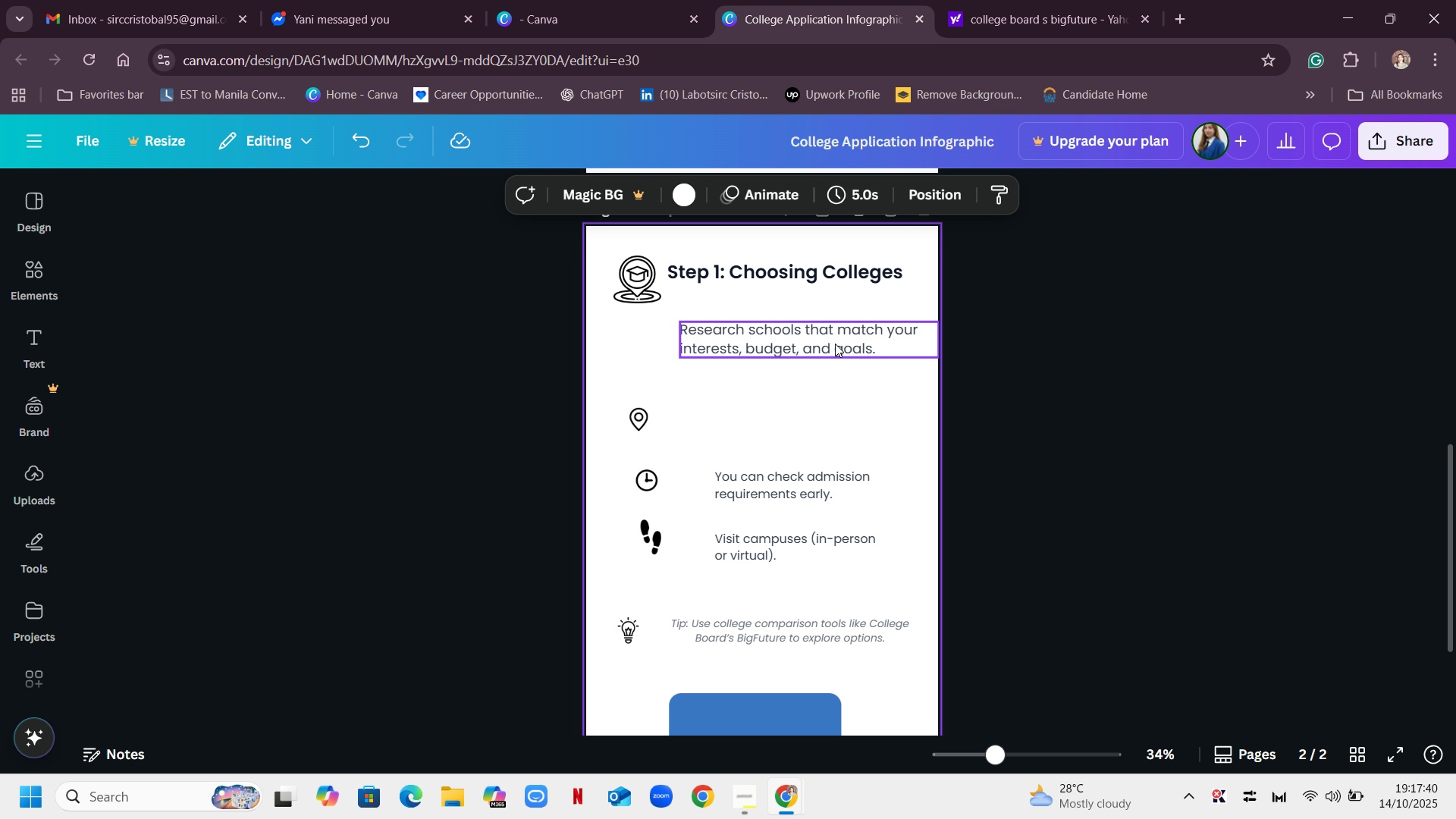 
left_click_drag(start_coordinate=[835, 340], to_coordinate=[825, 369])
 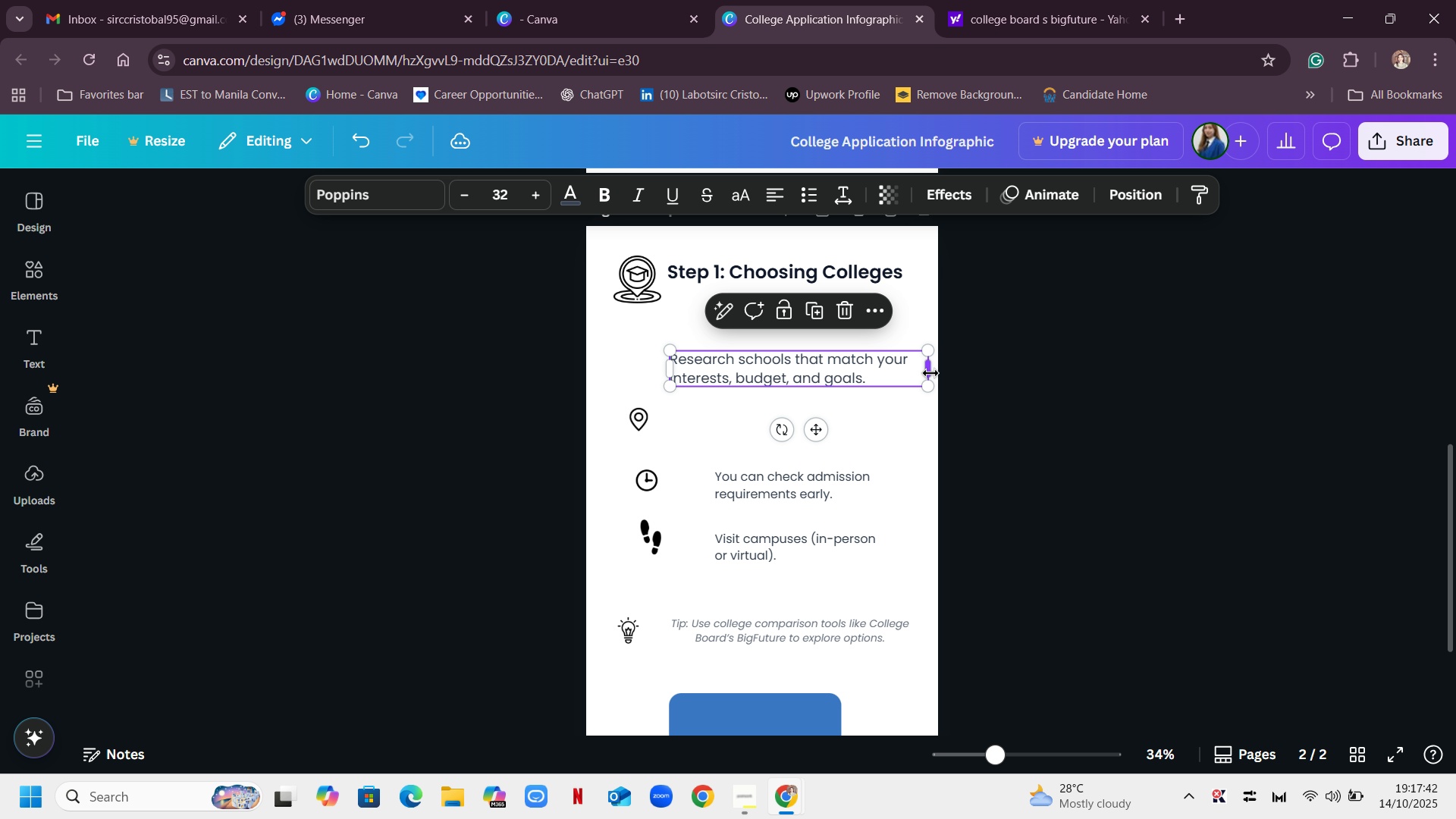 
left_click_drag(start_coordinate=[929, 372], to_coordinate=[913, 369])
 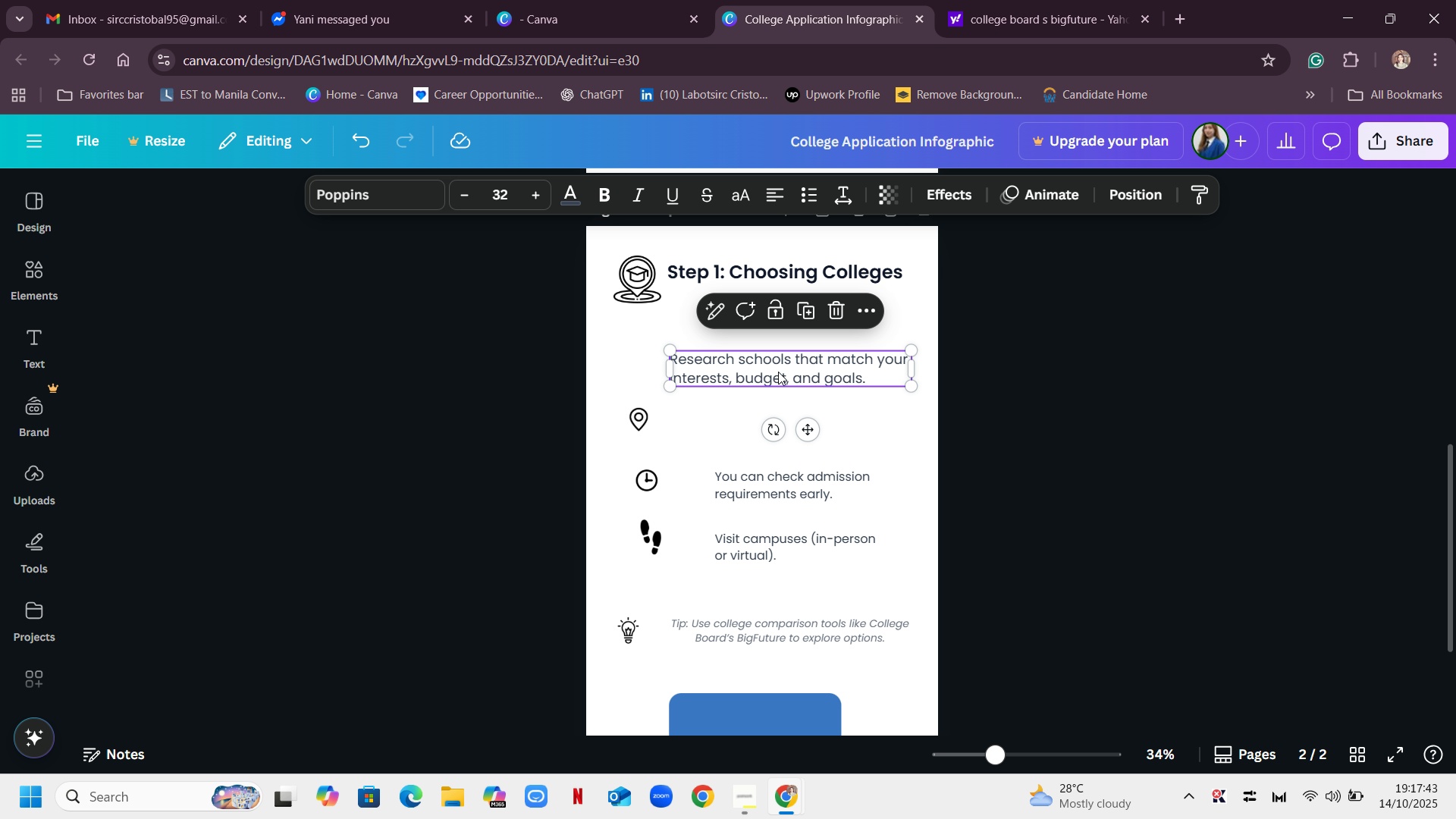 
left_click_drag(start_coordinate=[778, 372], to_coordinate=[782, 358])
 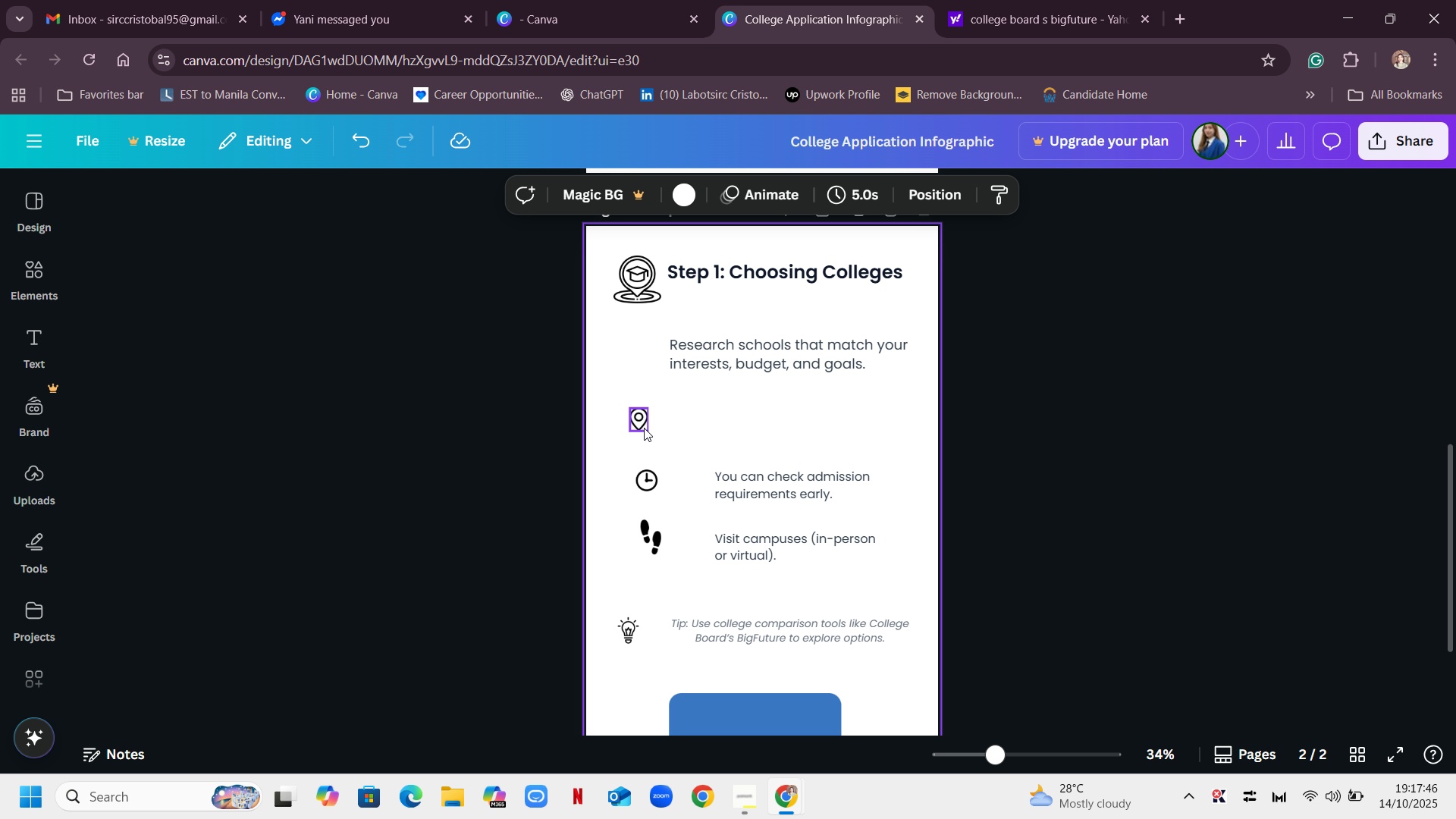 
double_click([642, 422])
 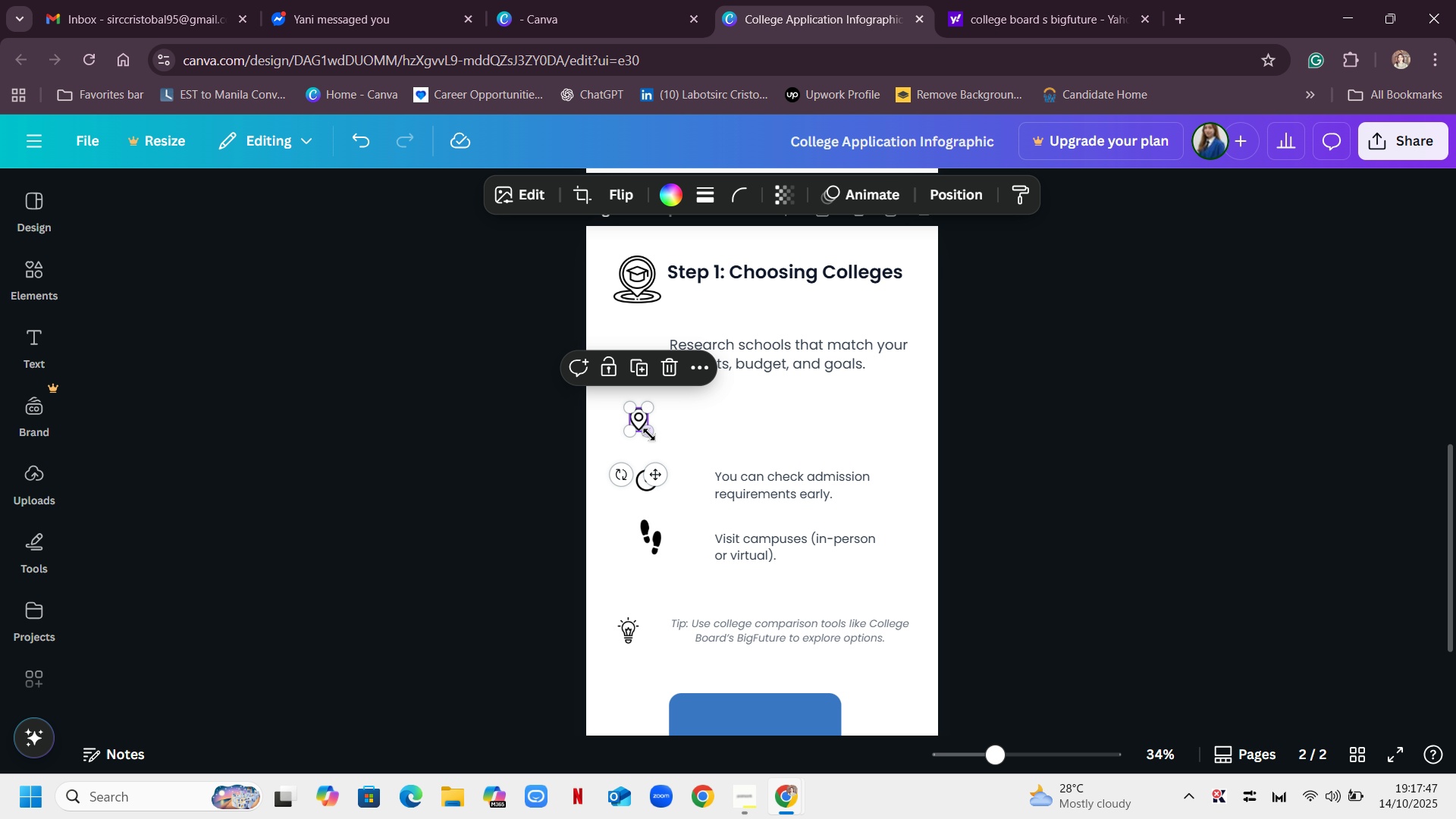 
left_click_drag(start_coordinate=[645, 430], to_coordinate=[653, 436])
 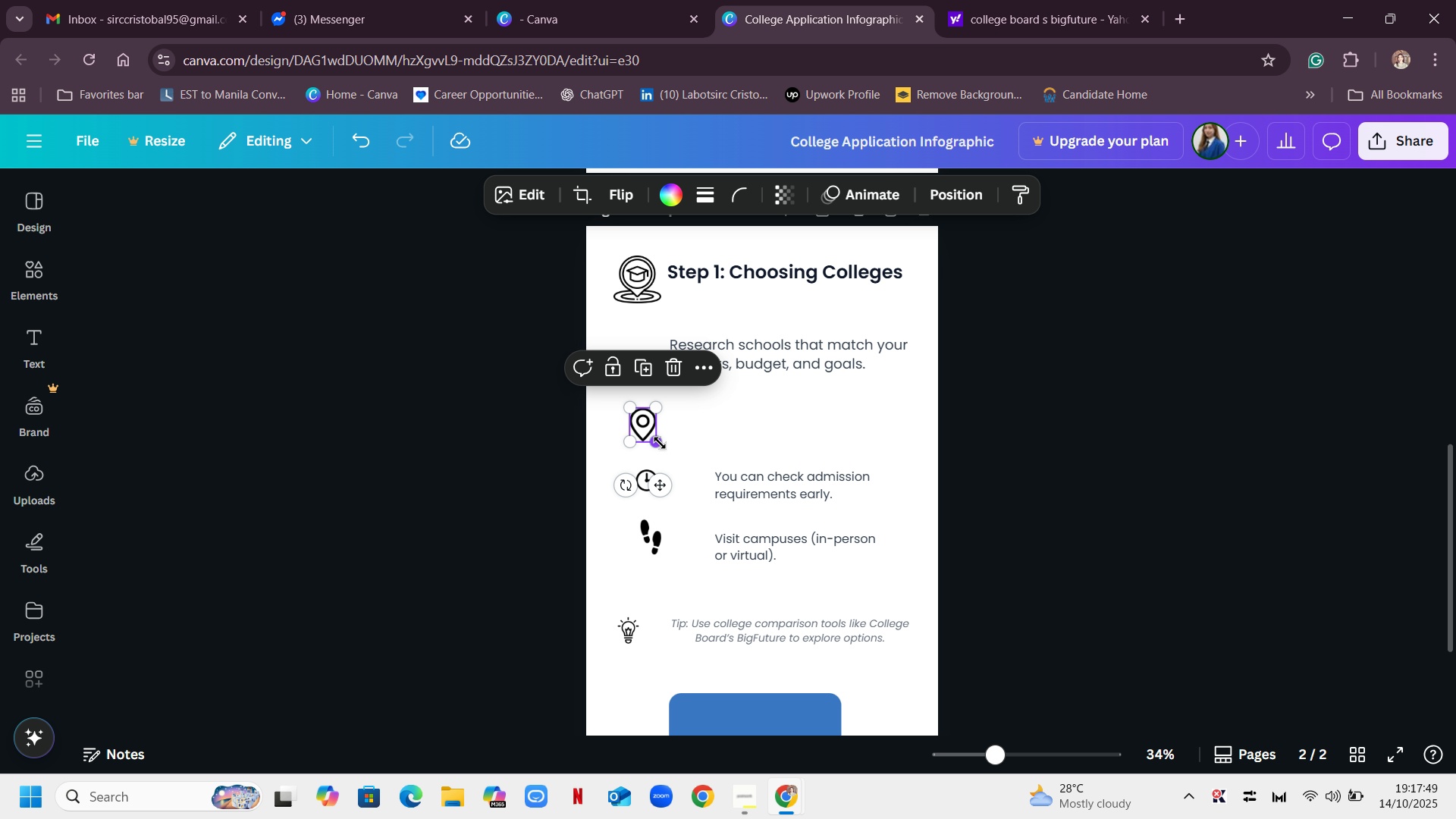 
left_click([699, 443])
 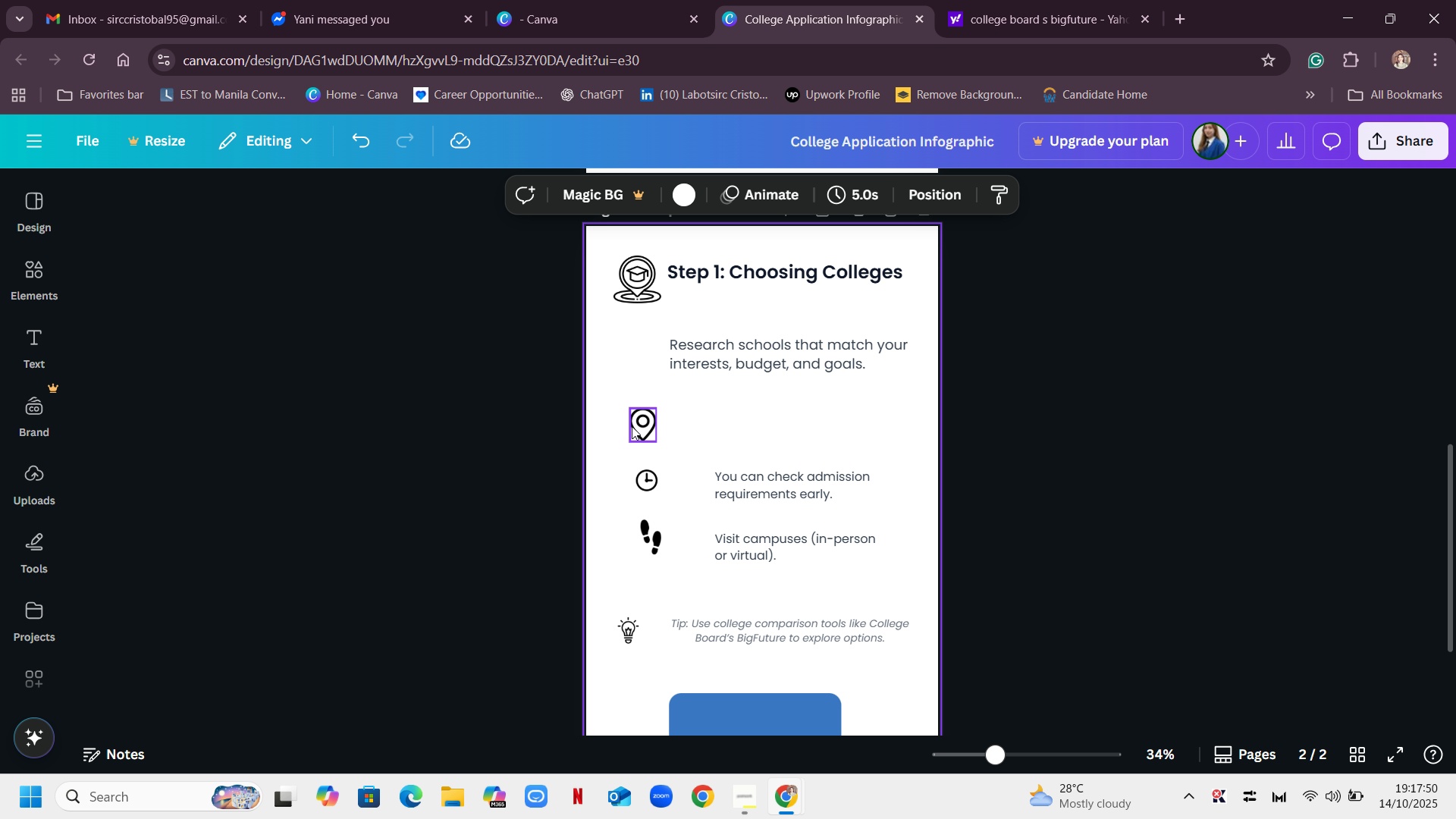 
left_click_drag(start_coordinate=[632, 426], to_coordinate=[626, 358])
 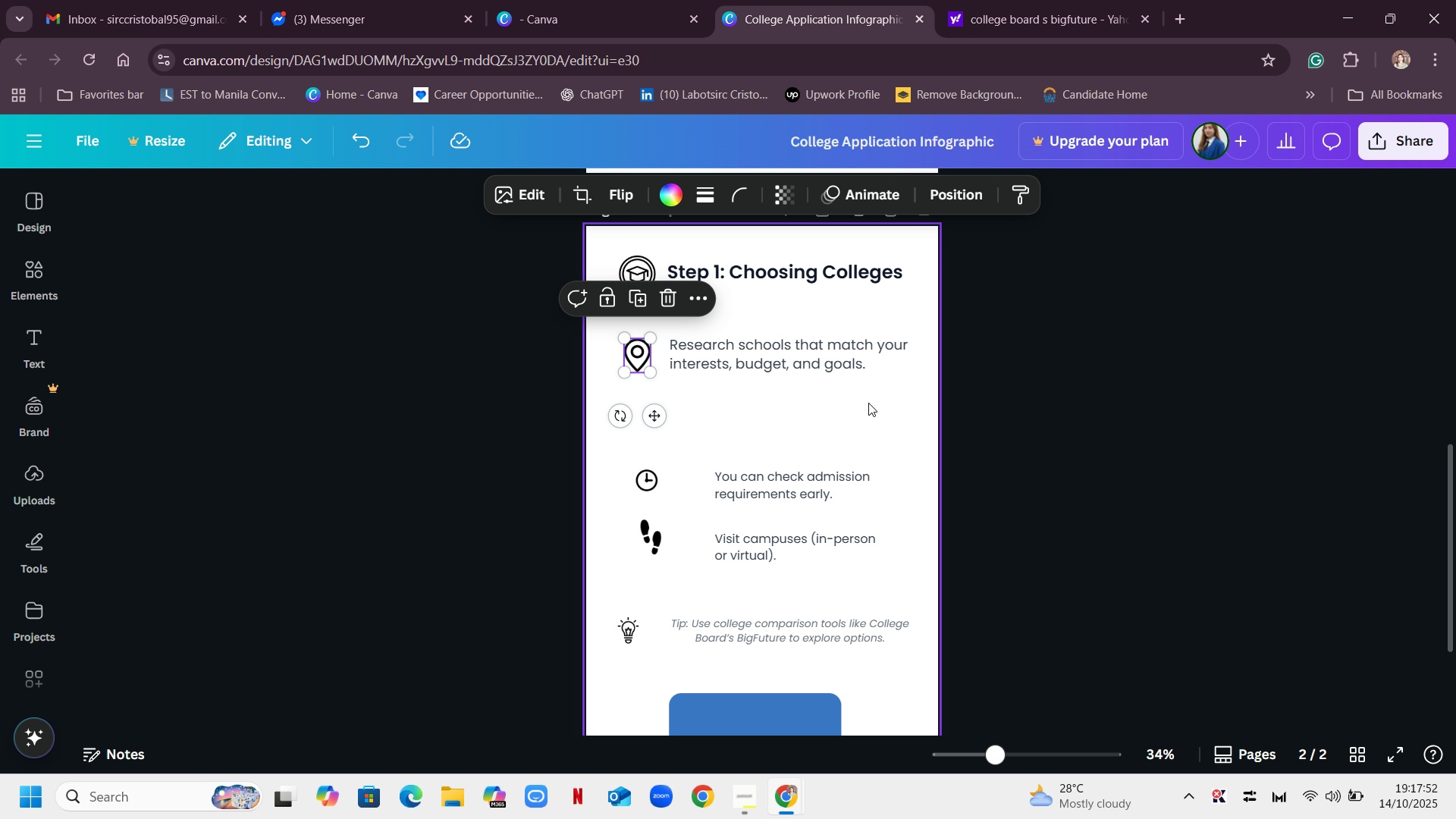 
left_click([868, 403])
 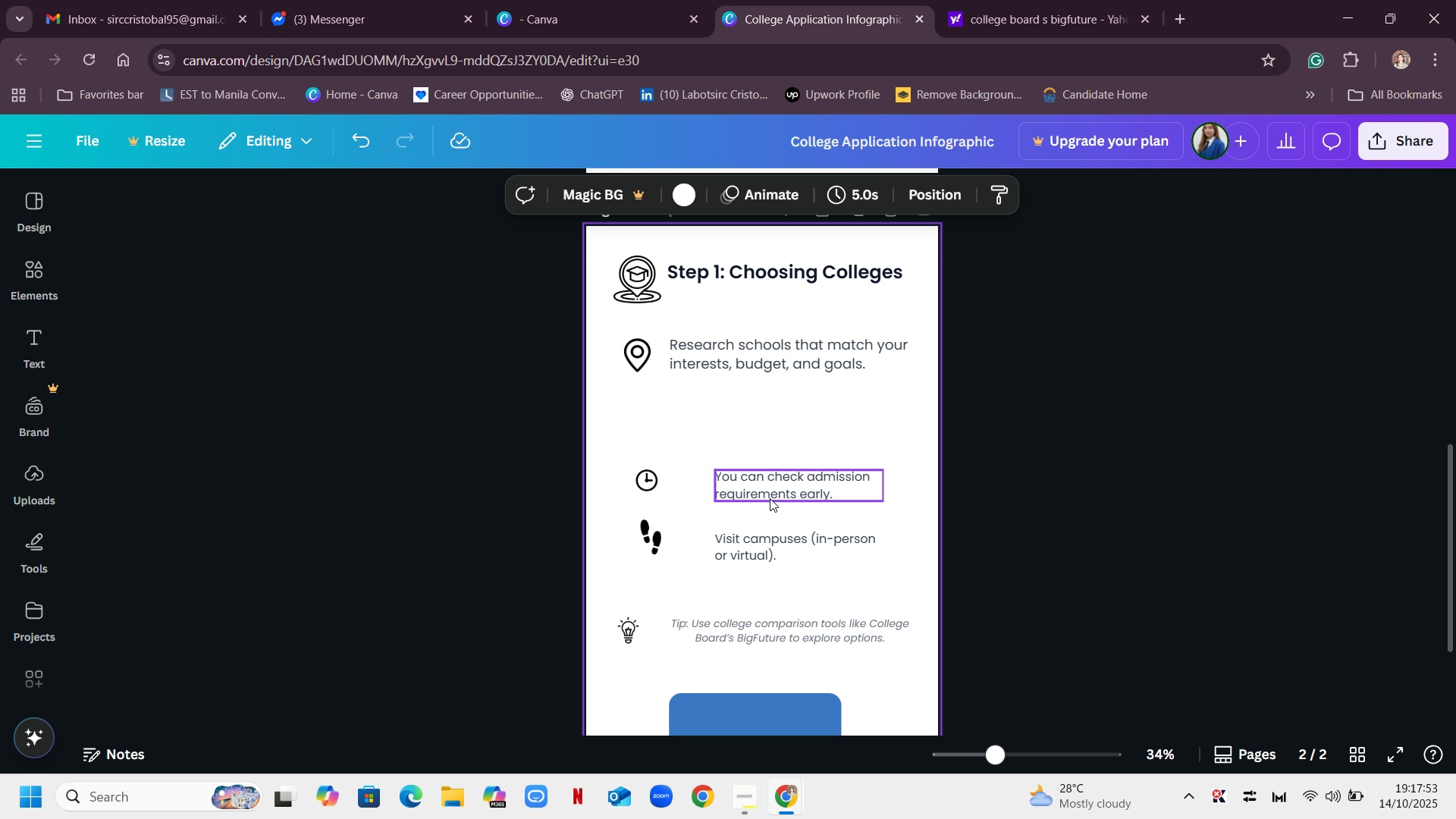 
left_click_drag(start_coordinate=[775, 485], to_coordinate=[743, 419])
 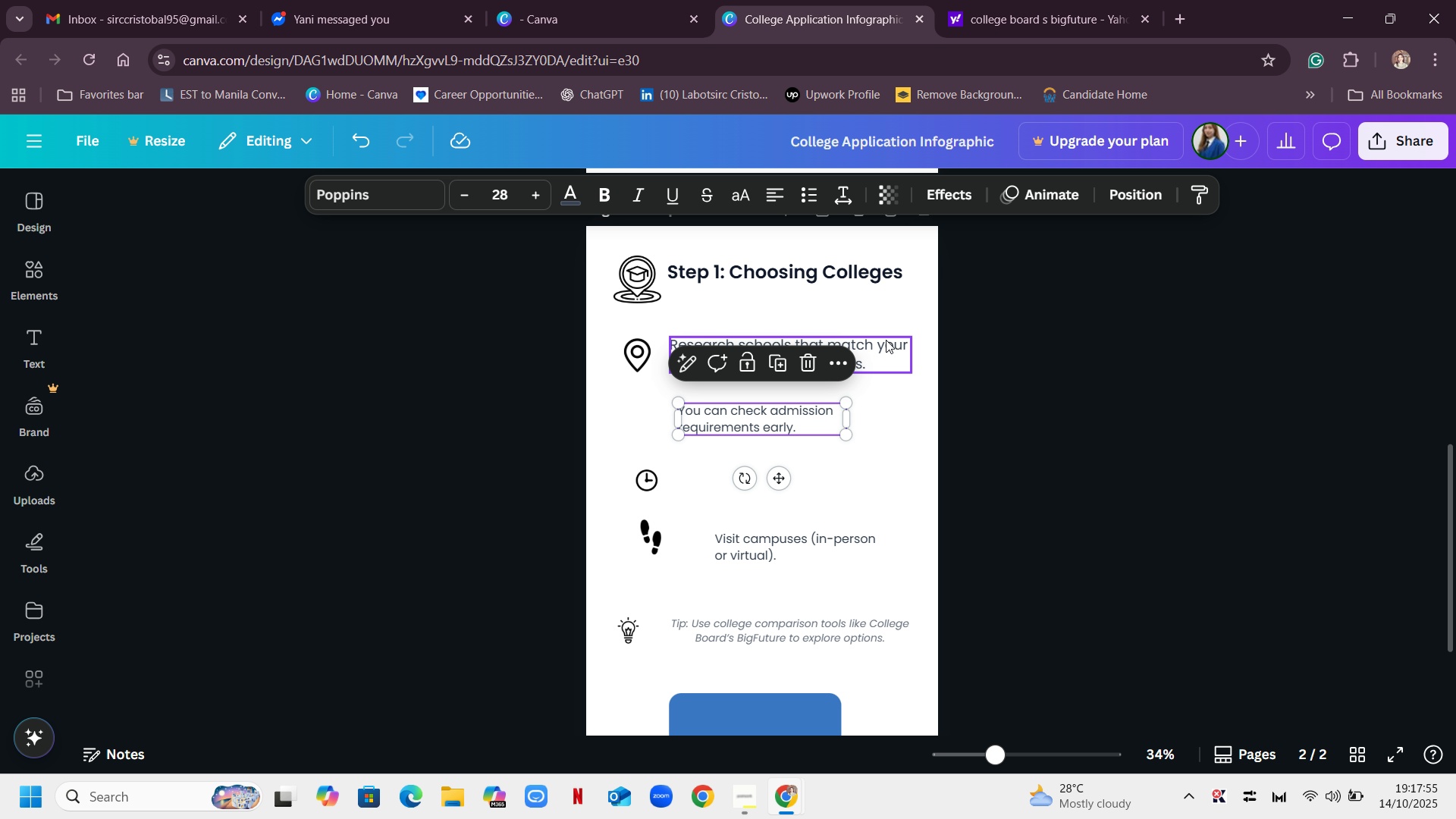 
left_click([884, 341])
 